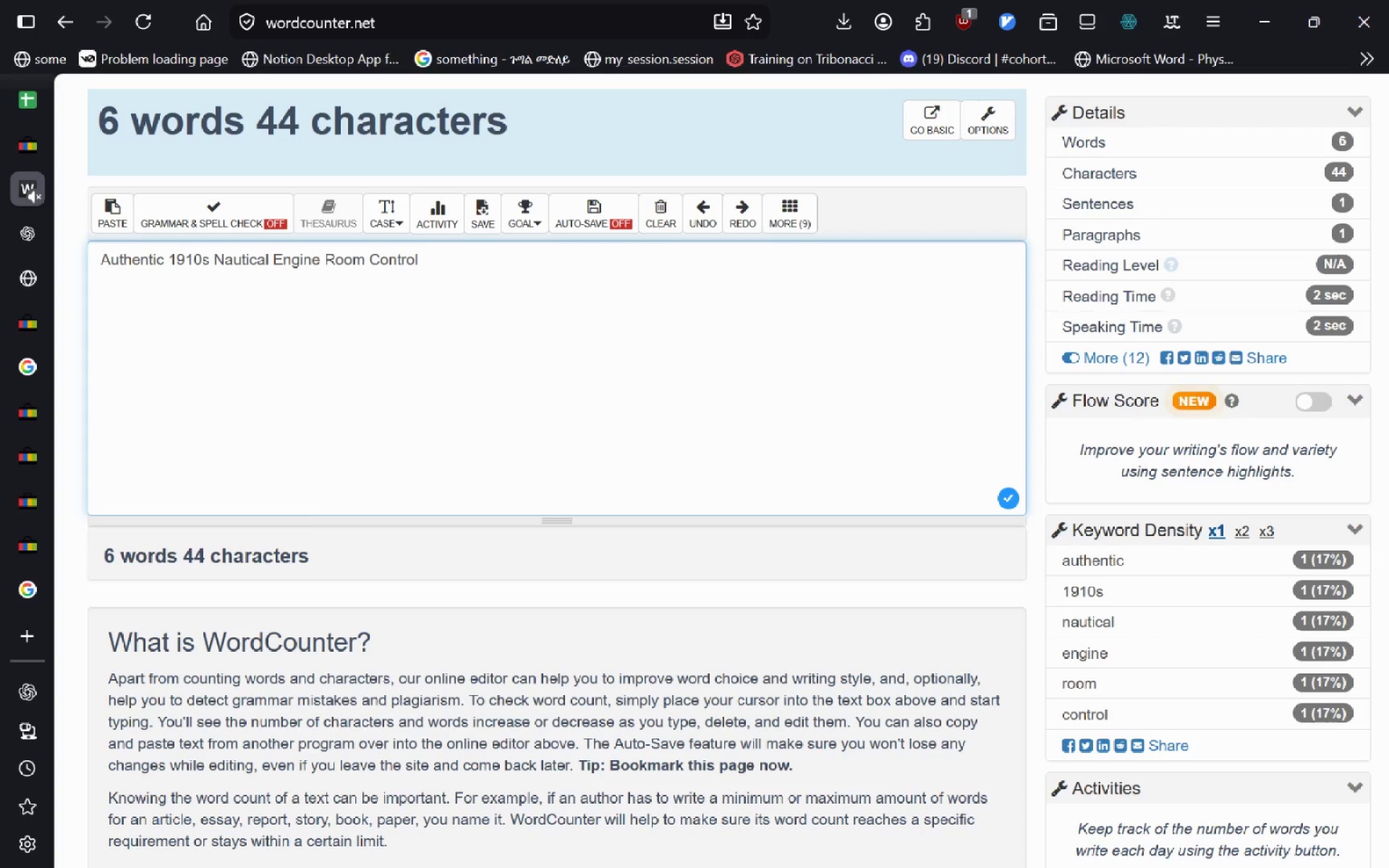 
hold_key(key=ShiftLeft, duration=0.47)
 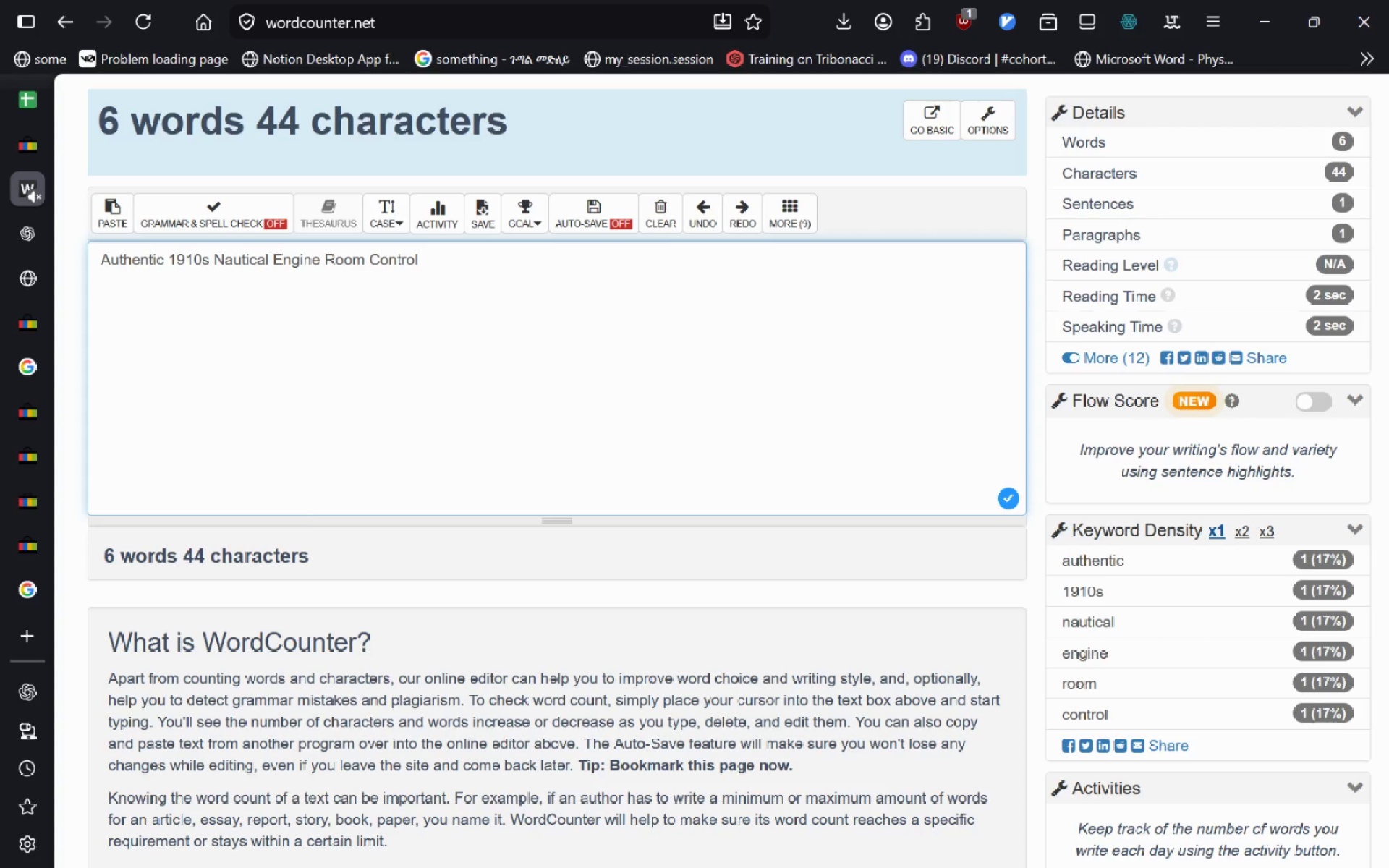 
type(Brass )
 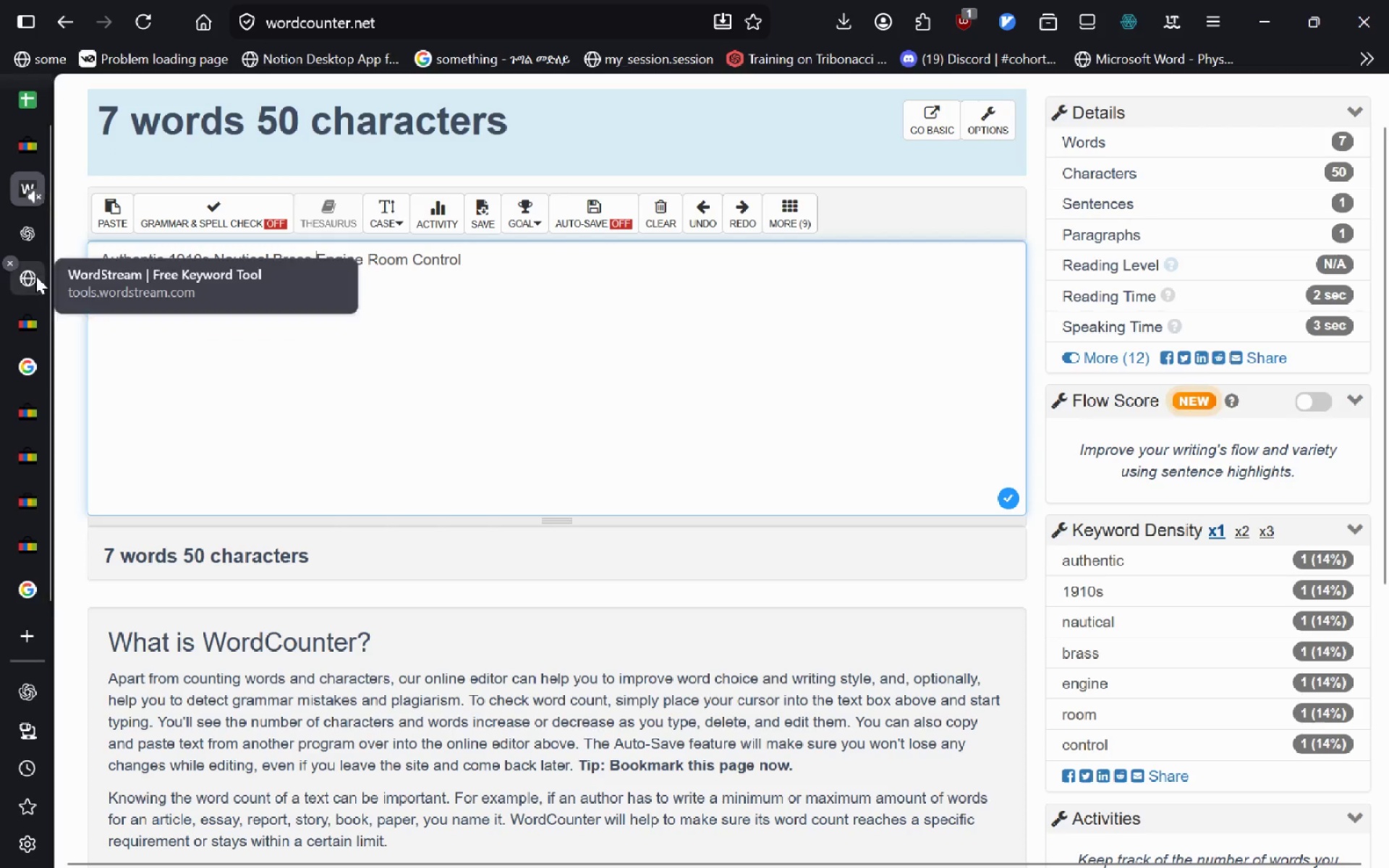 
left_click([40, 244])
 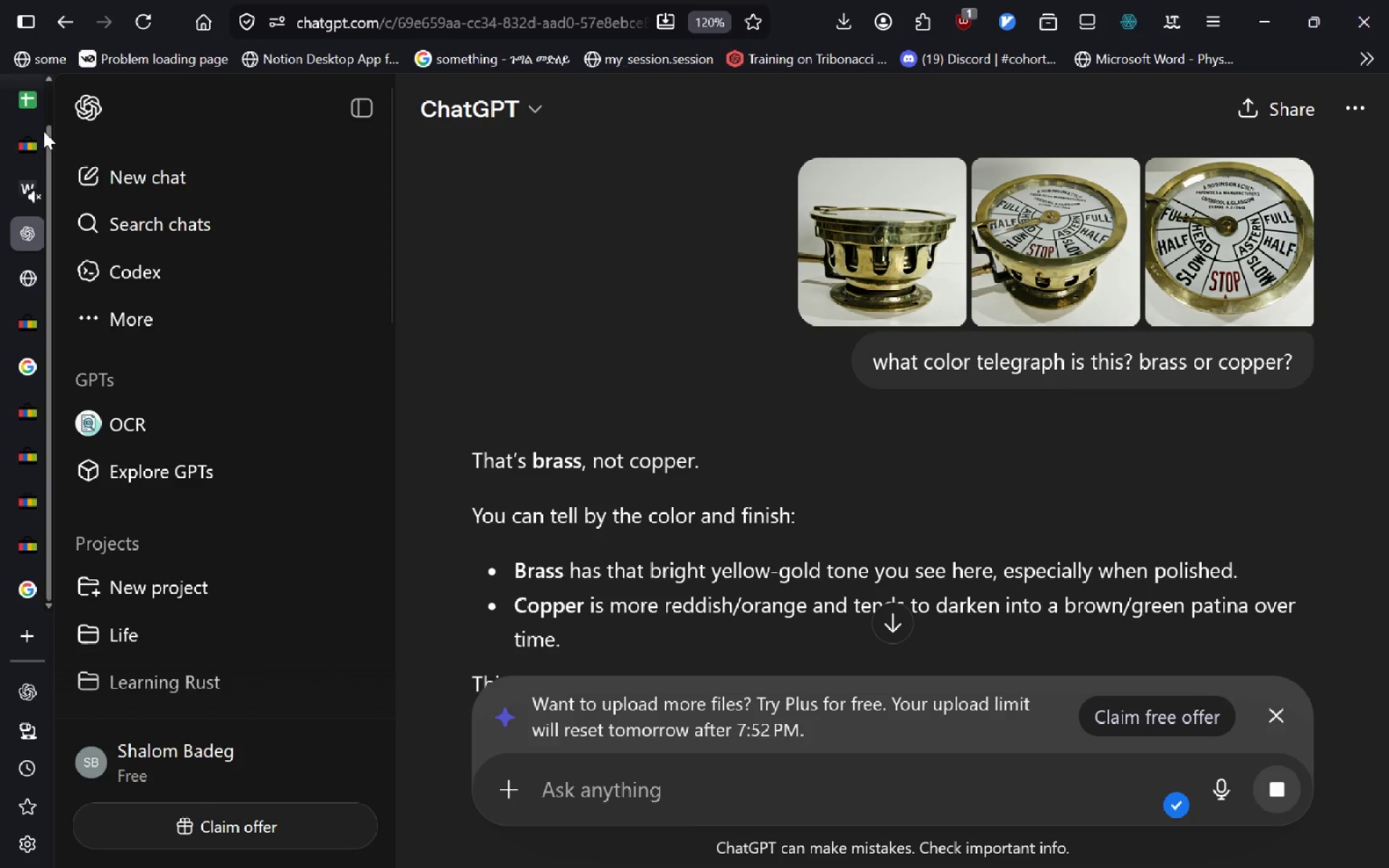 
left_click([35, 135])
 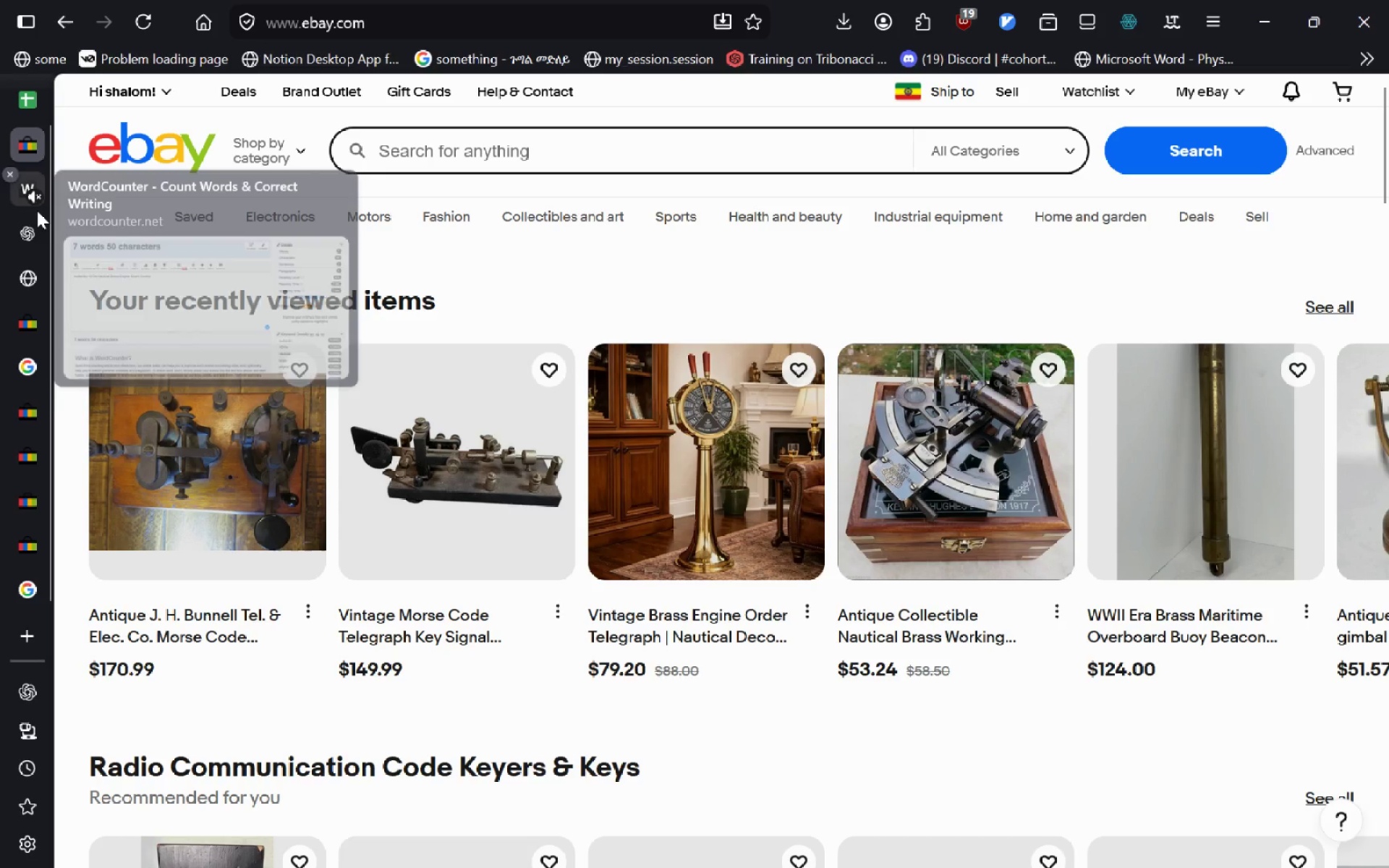 
left_click([38, 231])
 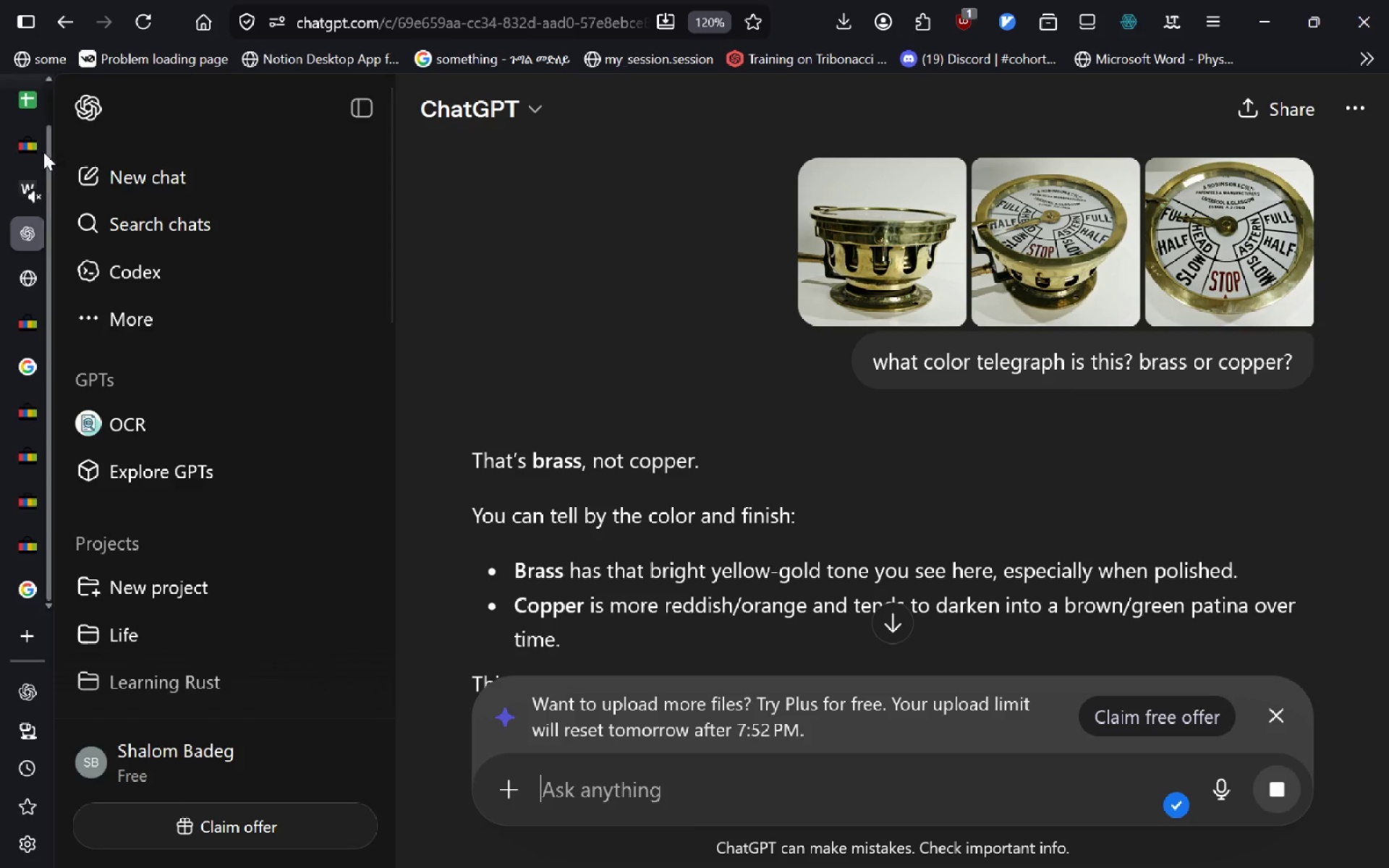 
left_click([40, 161])
 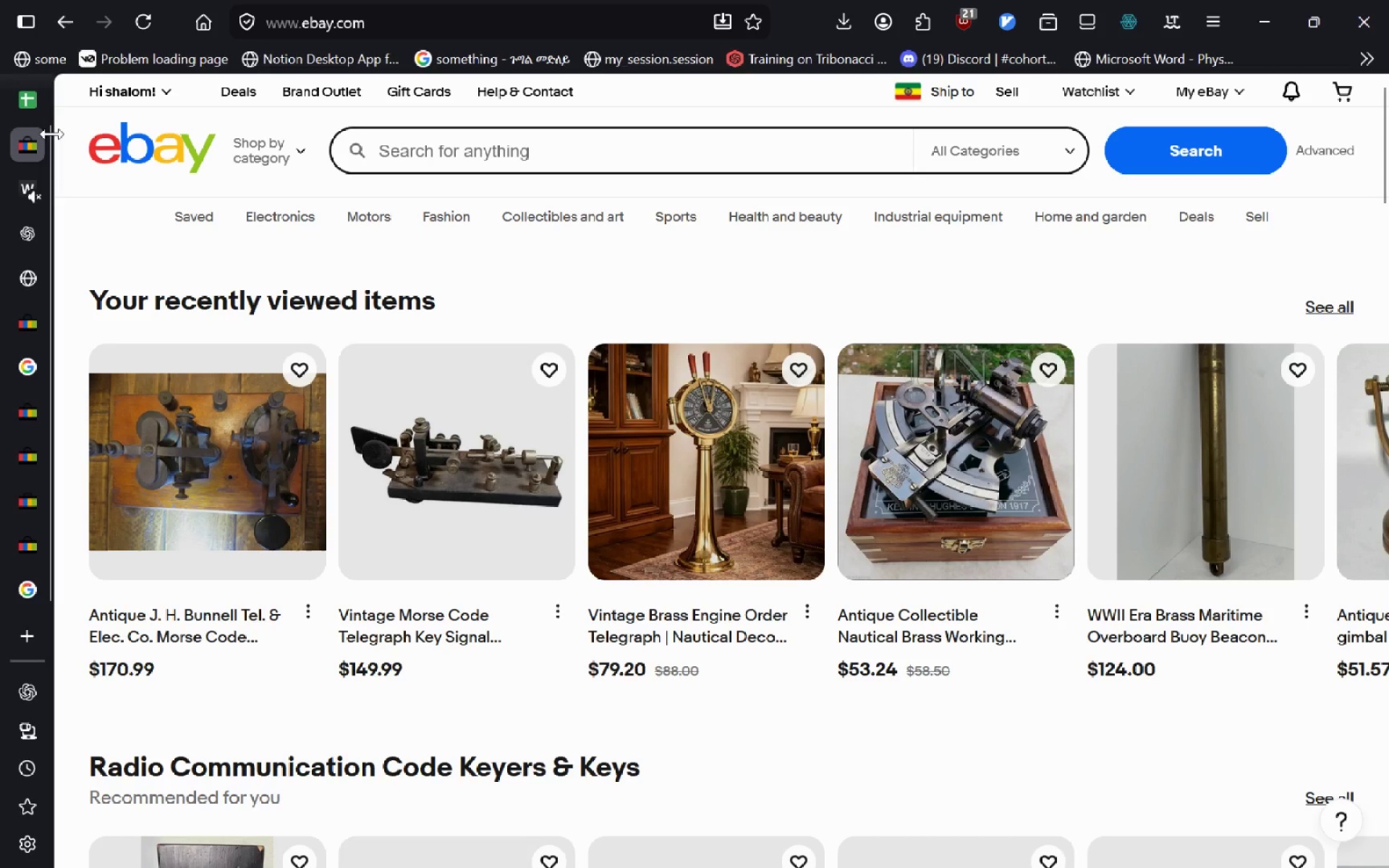 
left_click([30, 113])
 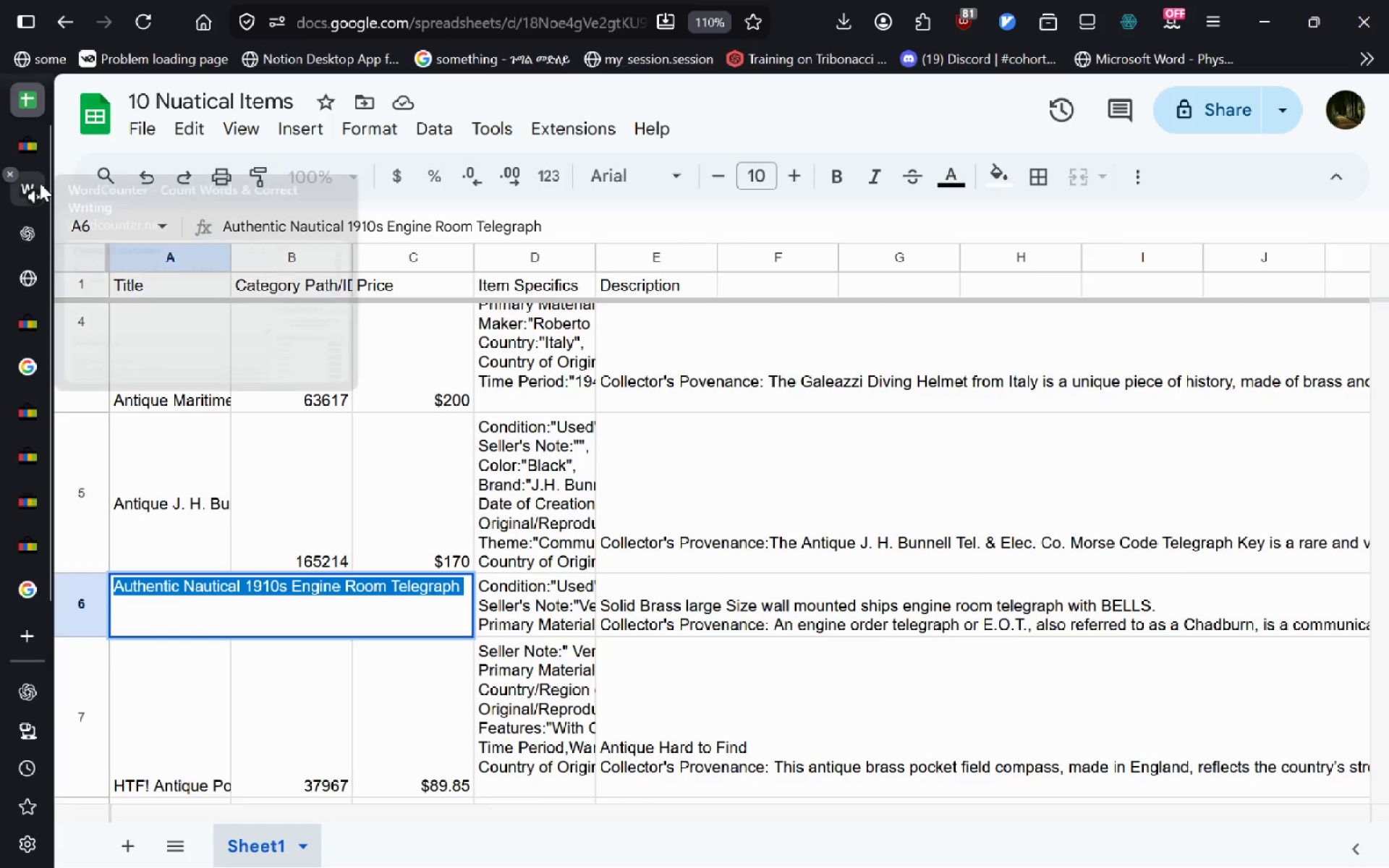 
left_click([40, 183])
 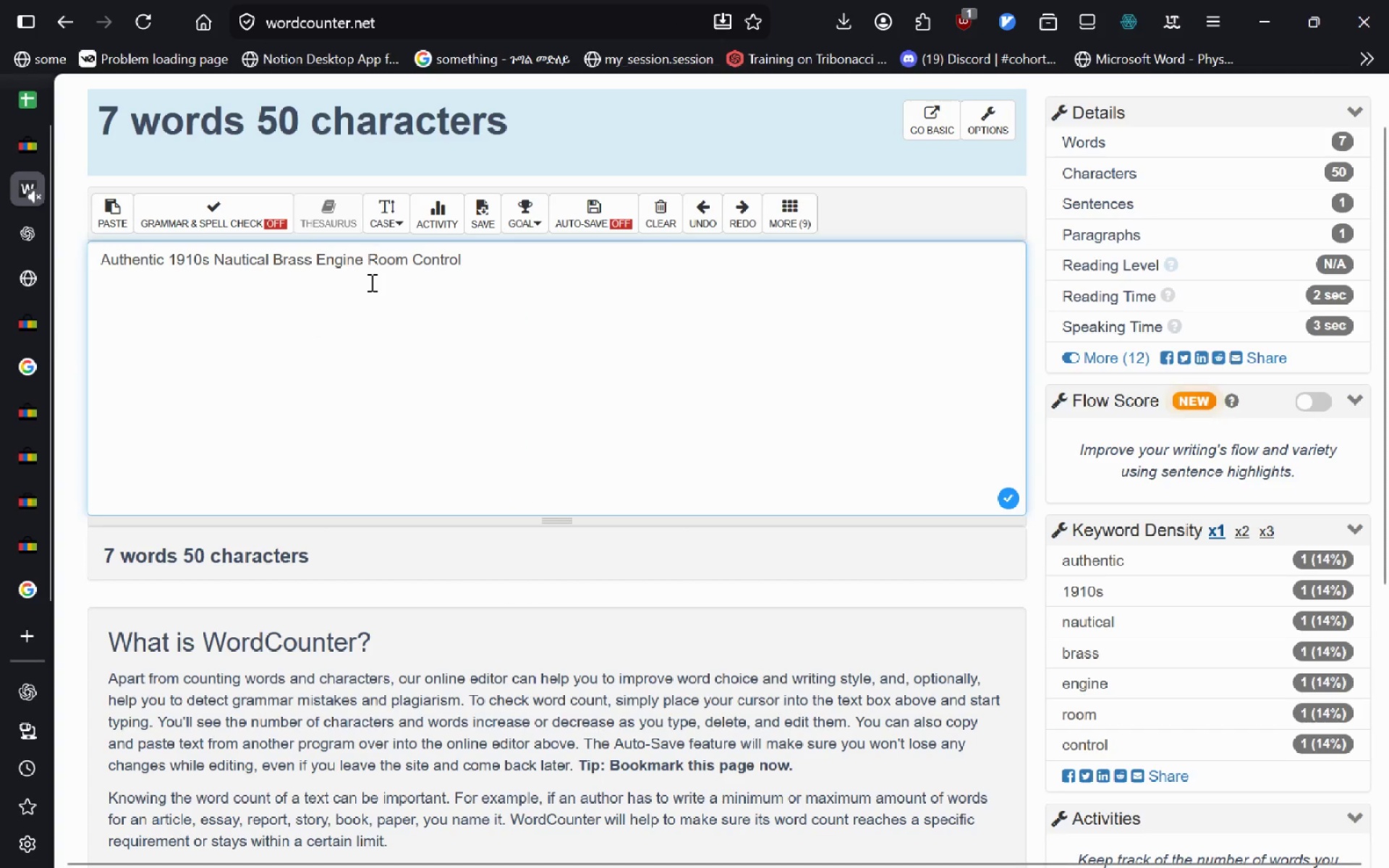 
left_click([370, 282])
 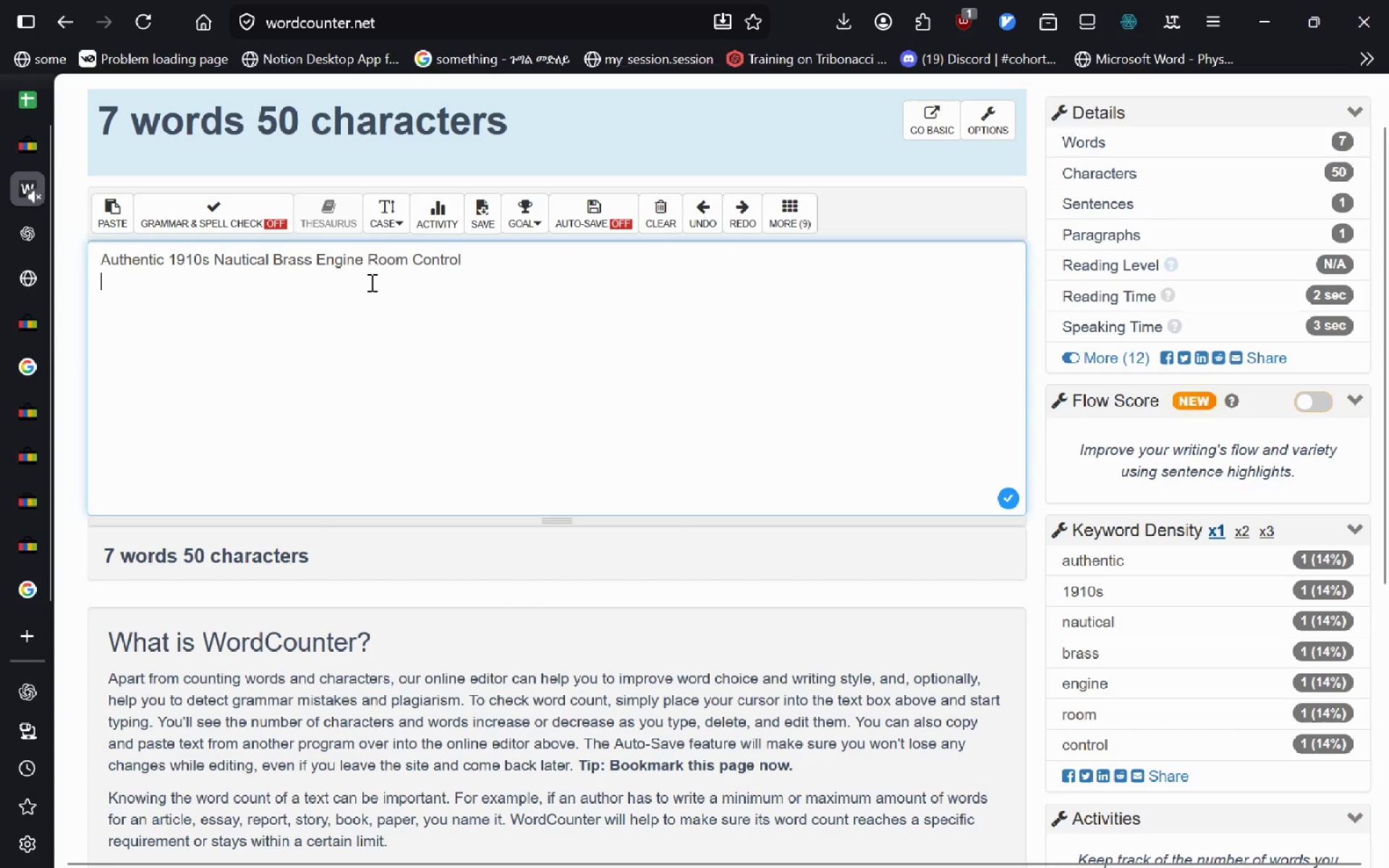 
key(Control+A)
 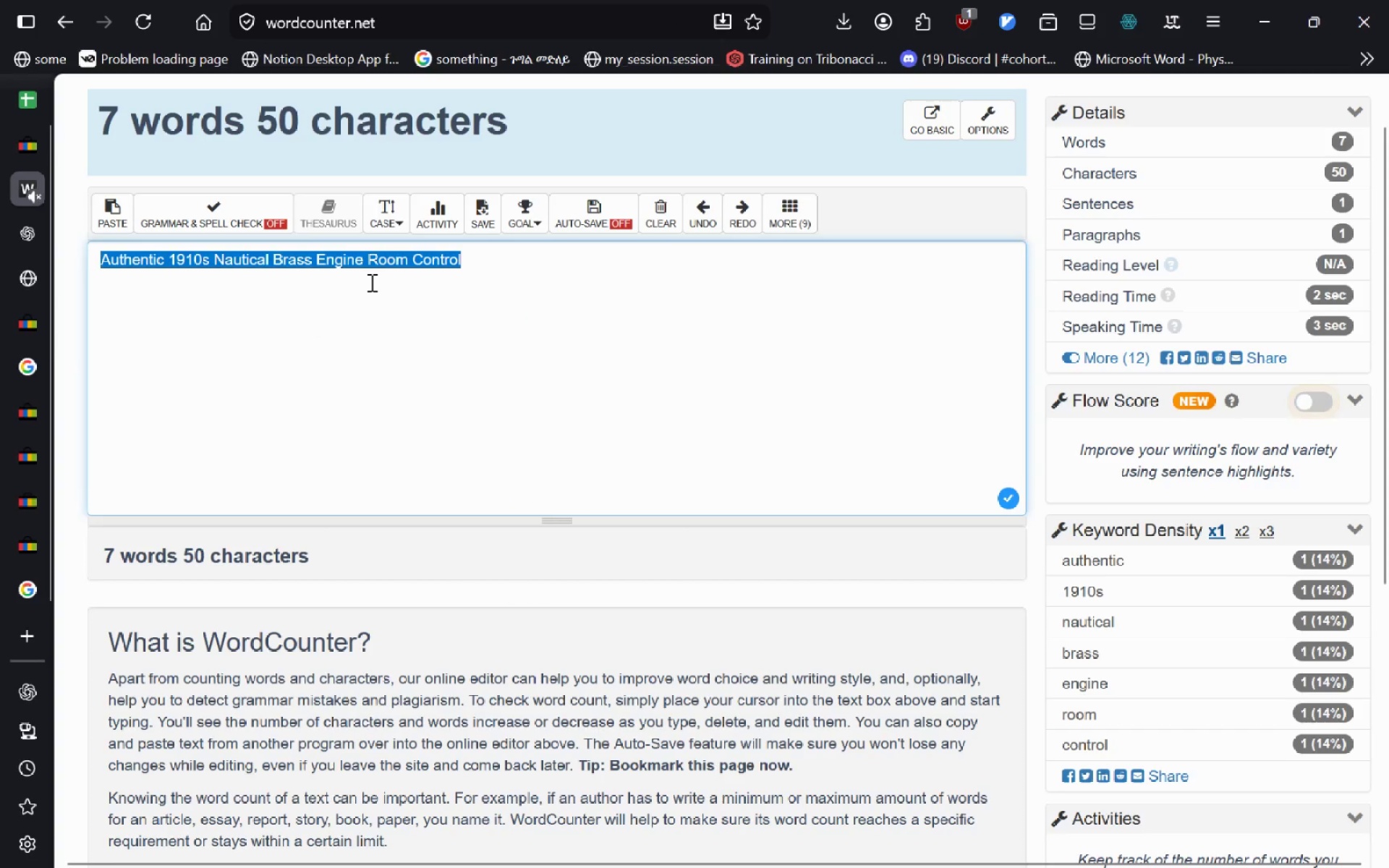 
key(Control+C)
 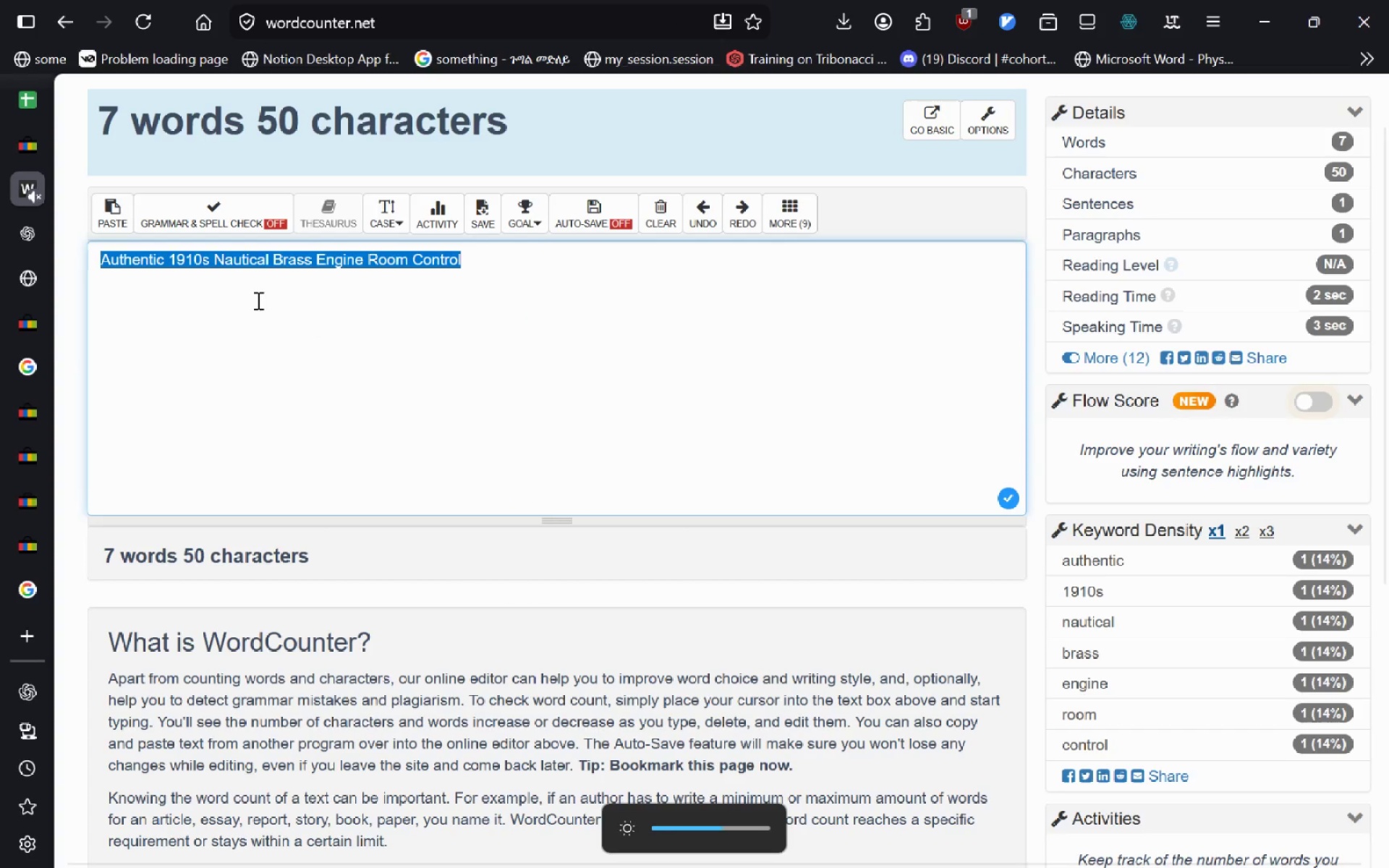 
left_click([38, 233])
 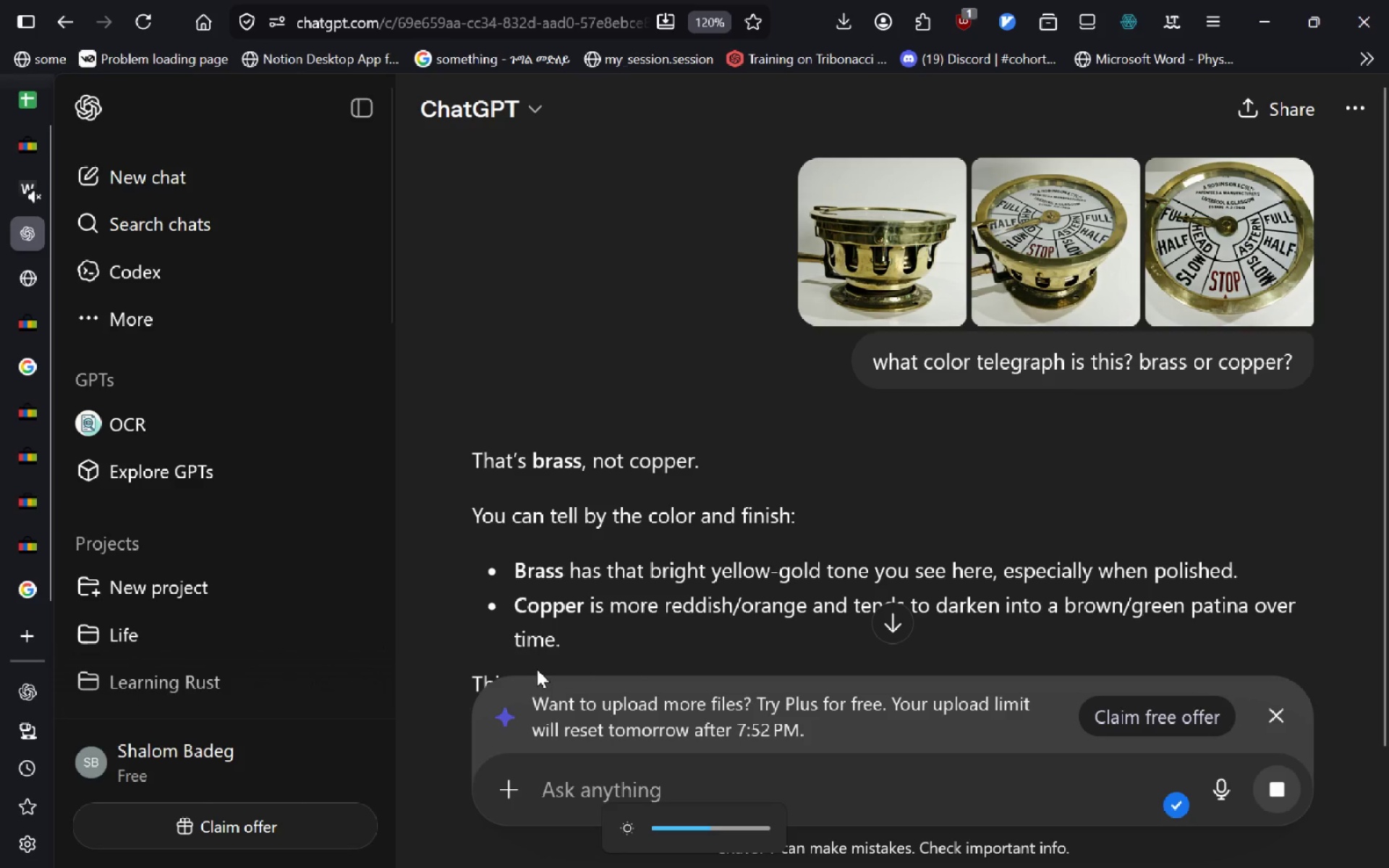 
key(Control+V)
 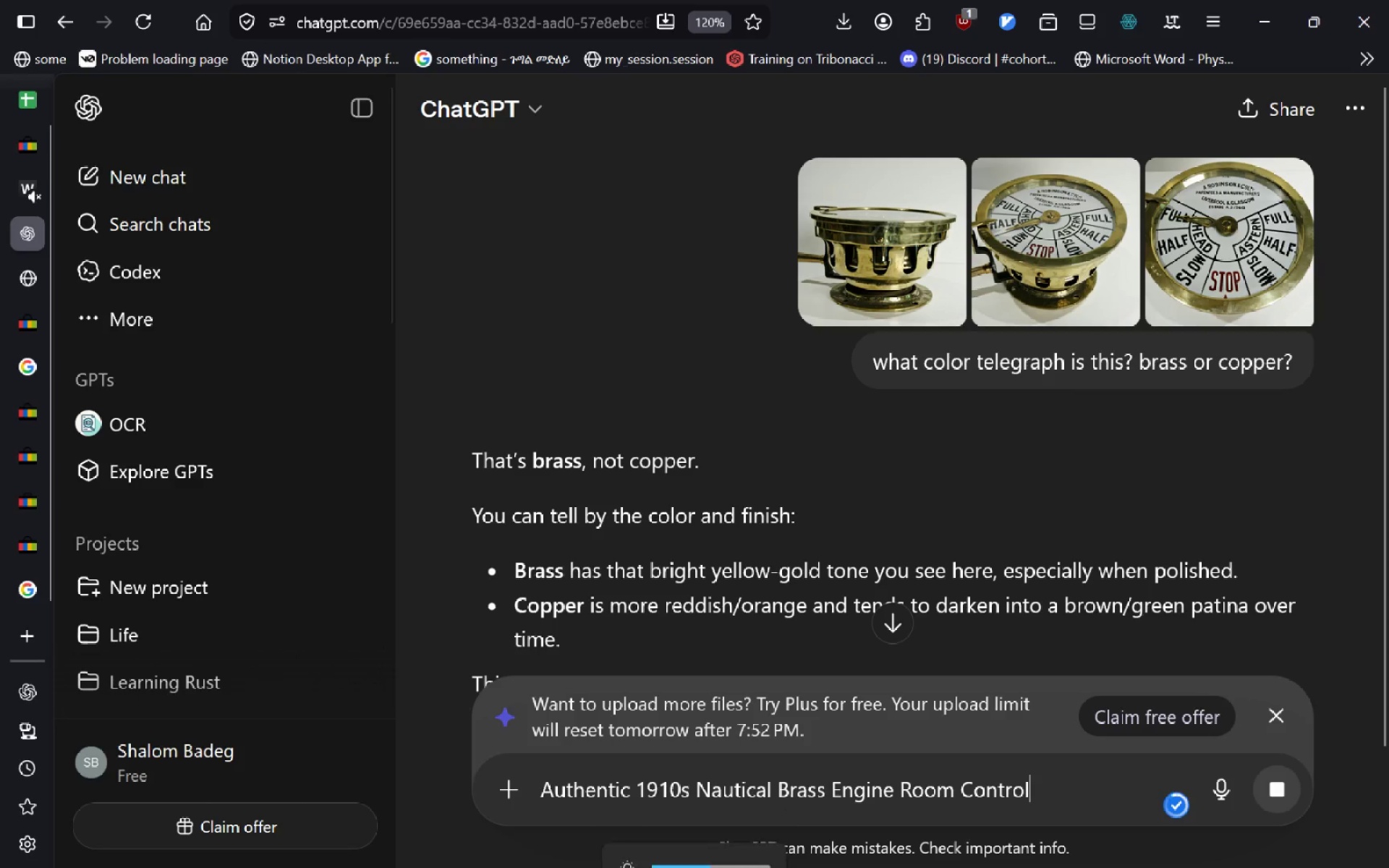 
type( help me write  g)
key(Backspace)
type(a)
key(Backspace)
key(Backspace)
type(a good title on ev)
key(Backspace)
type(bay for this!)
 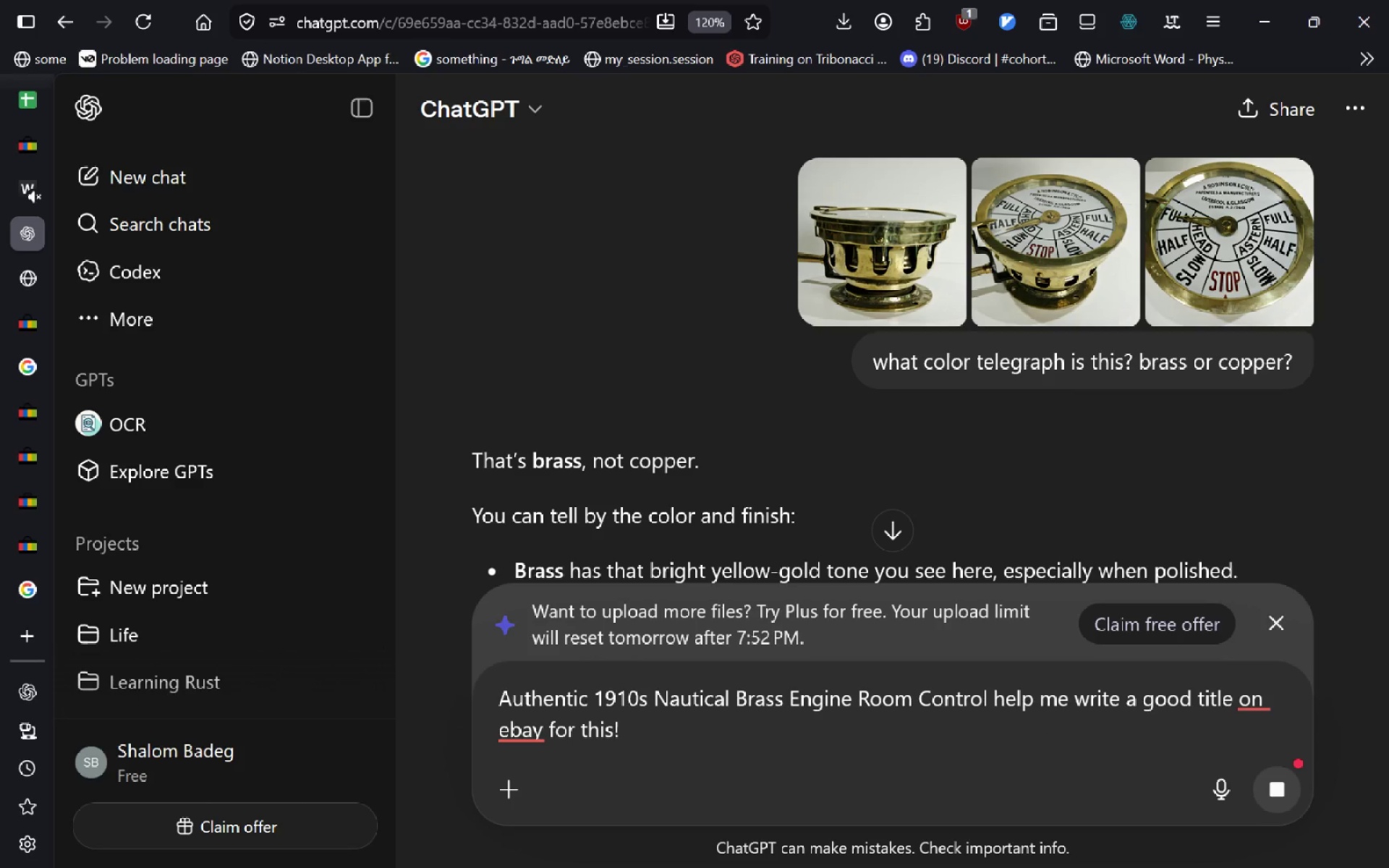 
 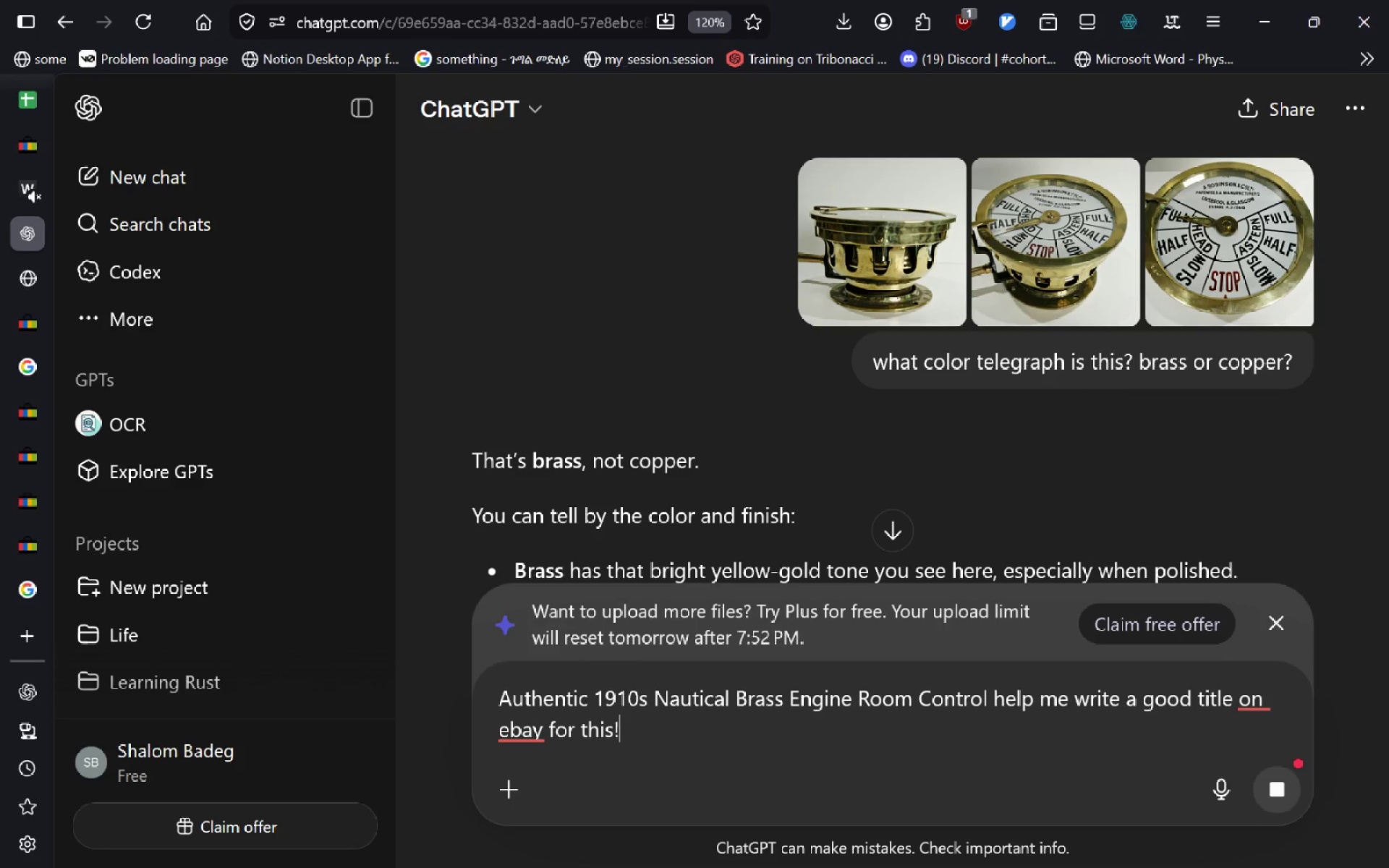 
key(Enter)
 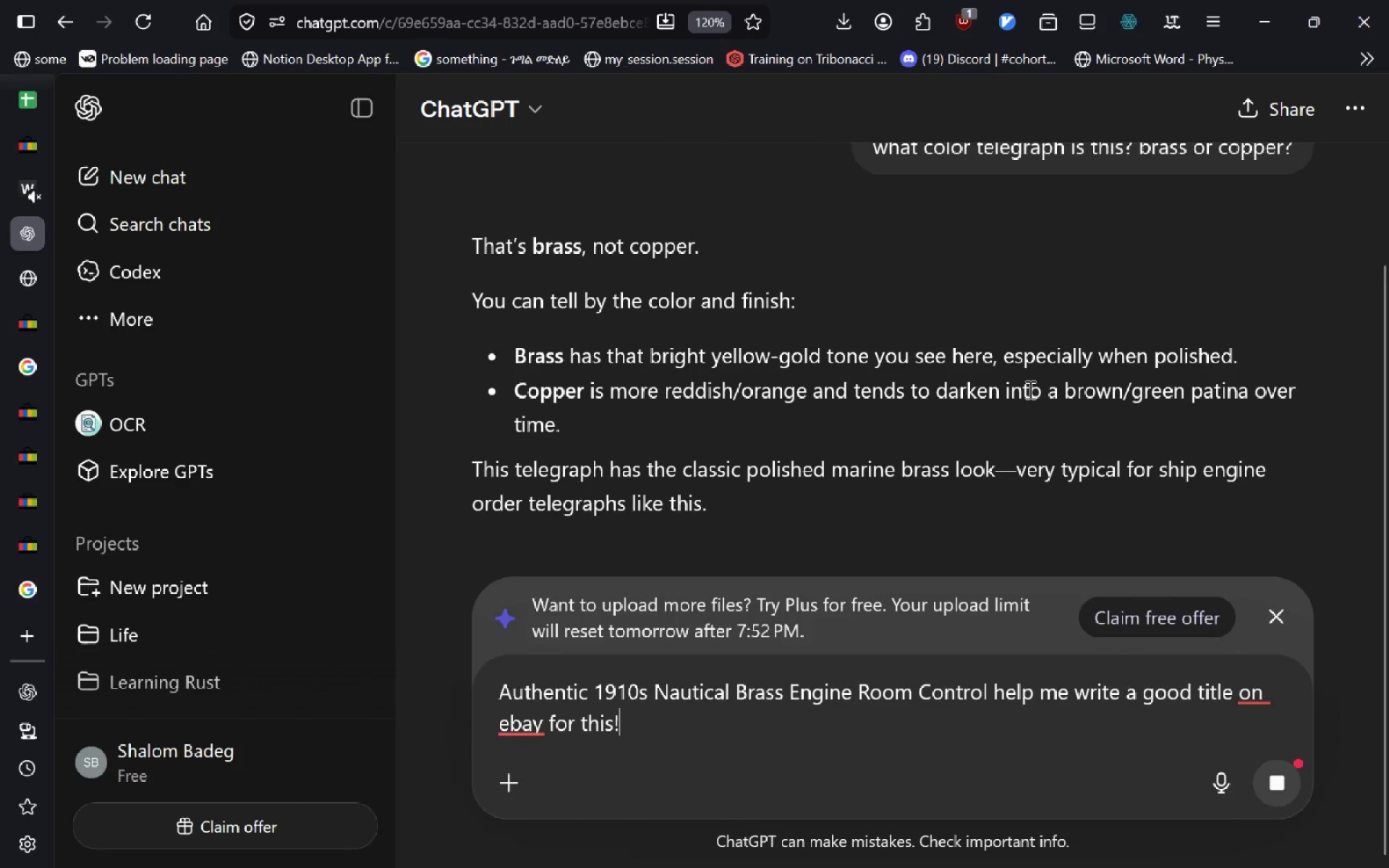 
left_click([1285, 791])
 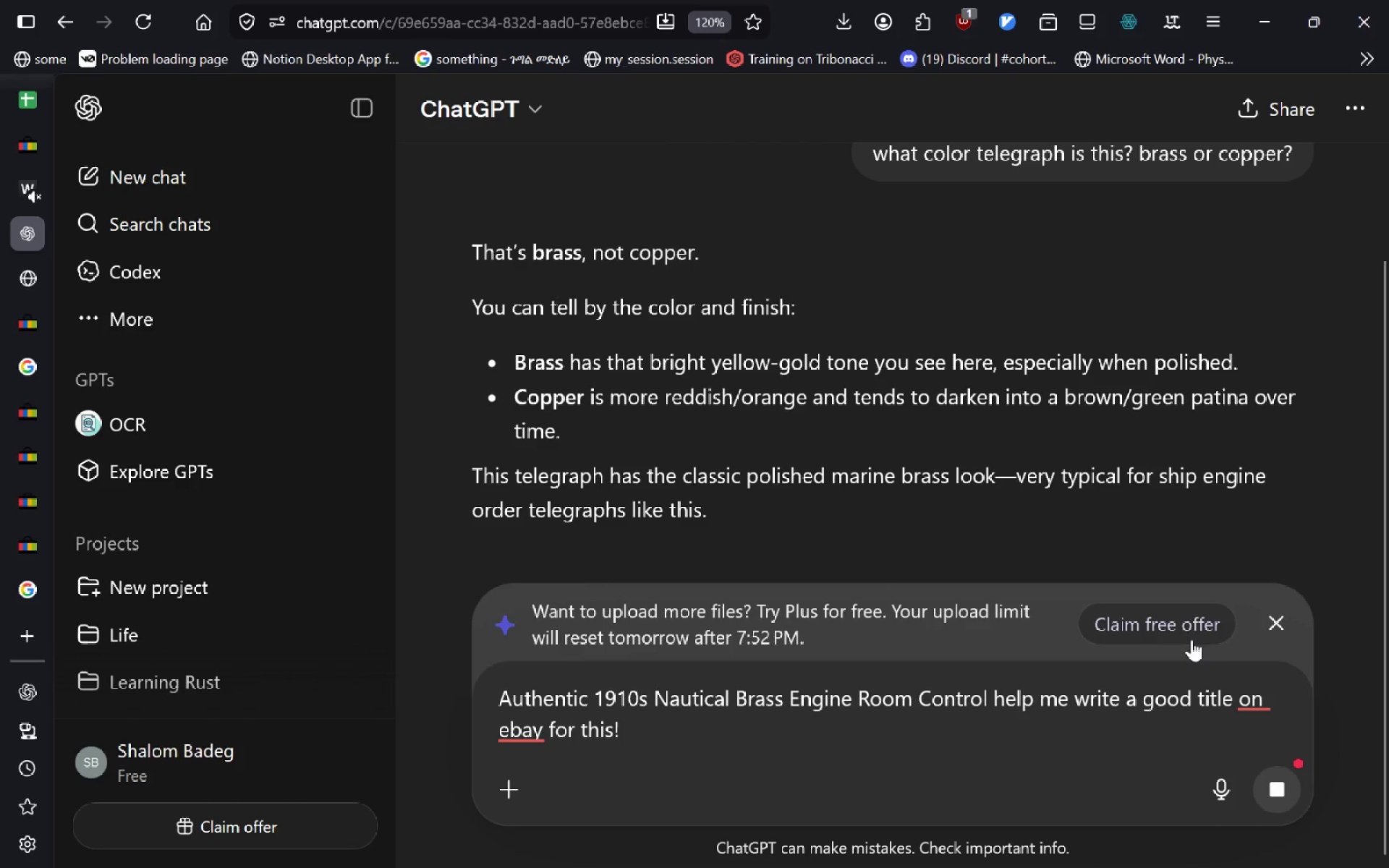 
left_click([1280, 616])
 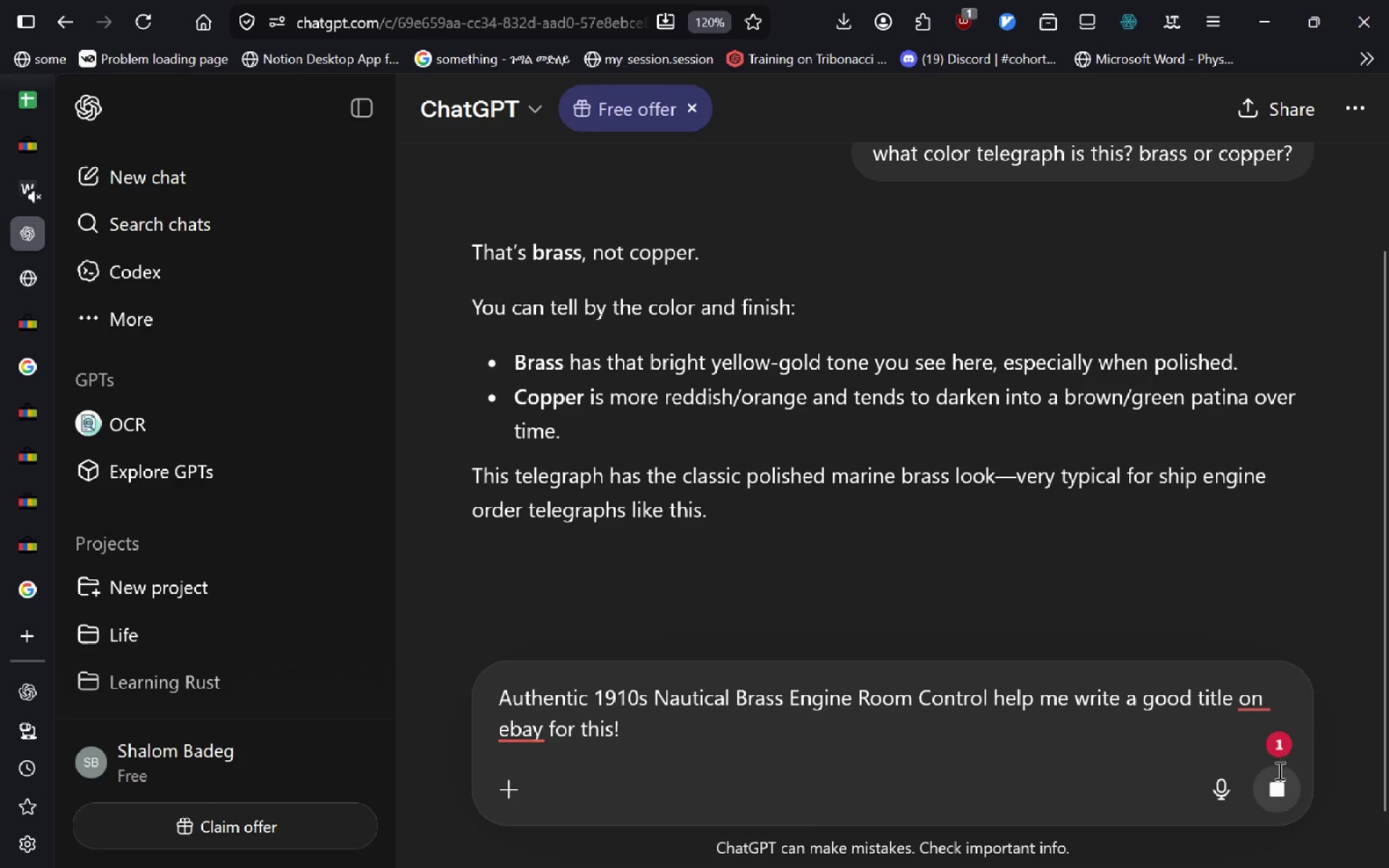 
left_click([1278, 776])
 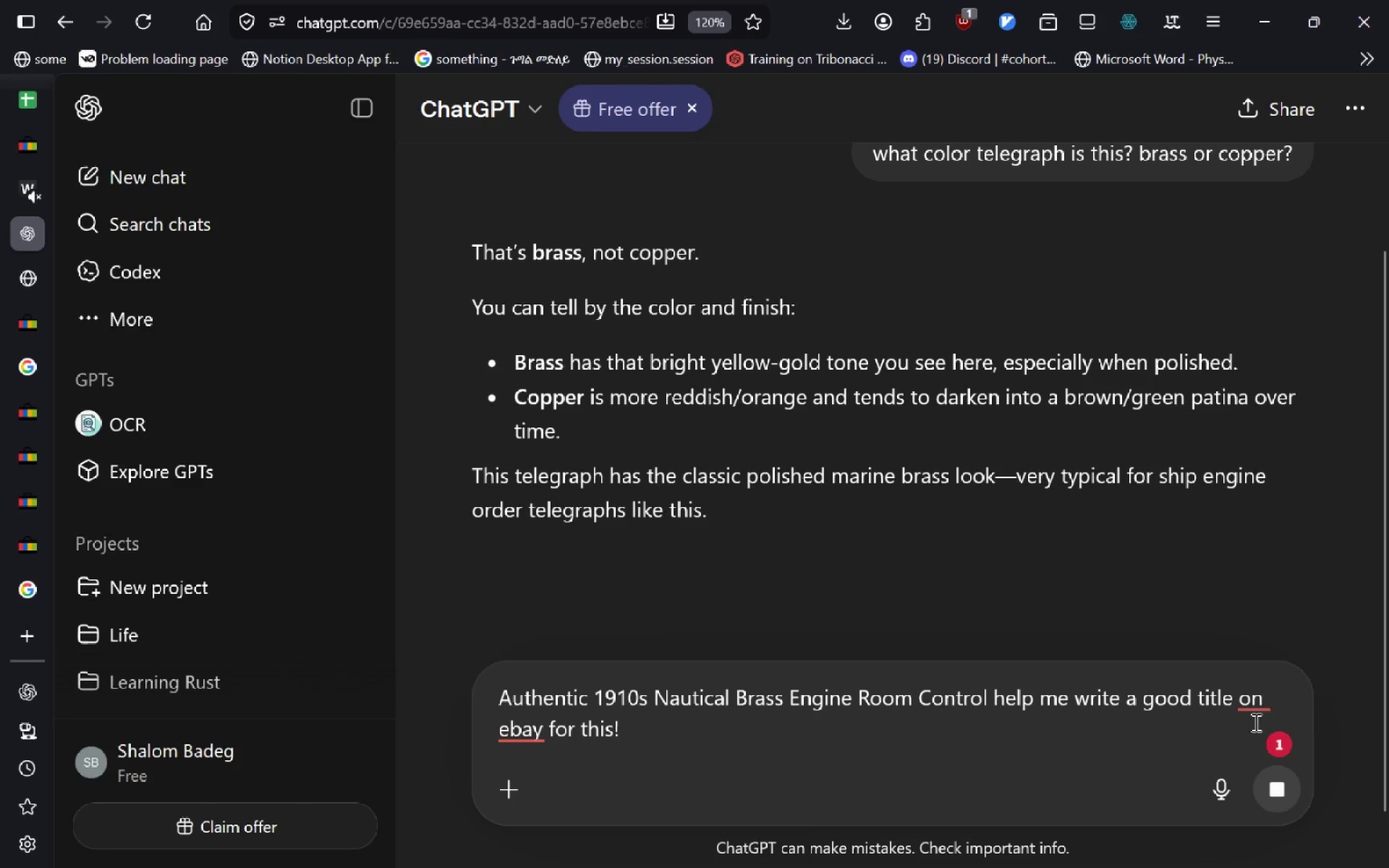 
left_click([1275, 734])
 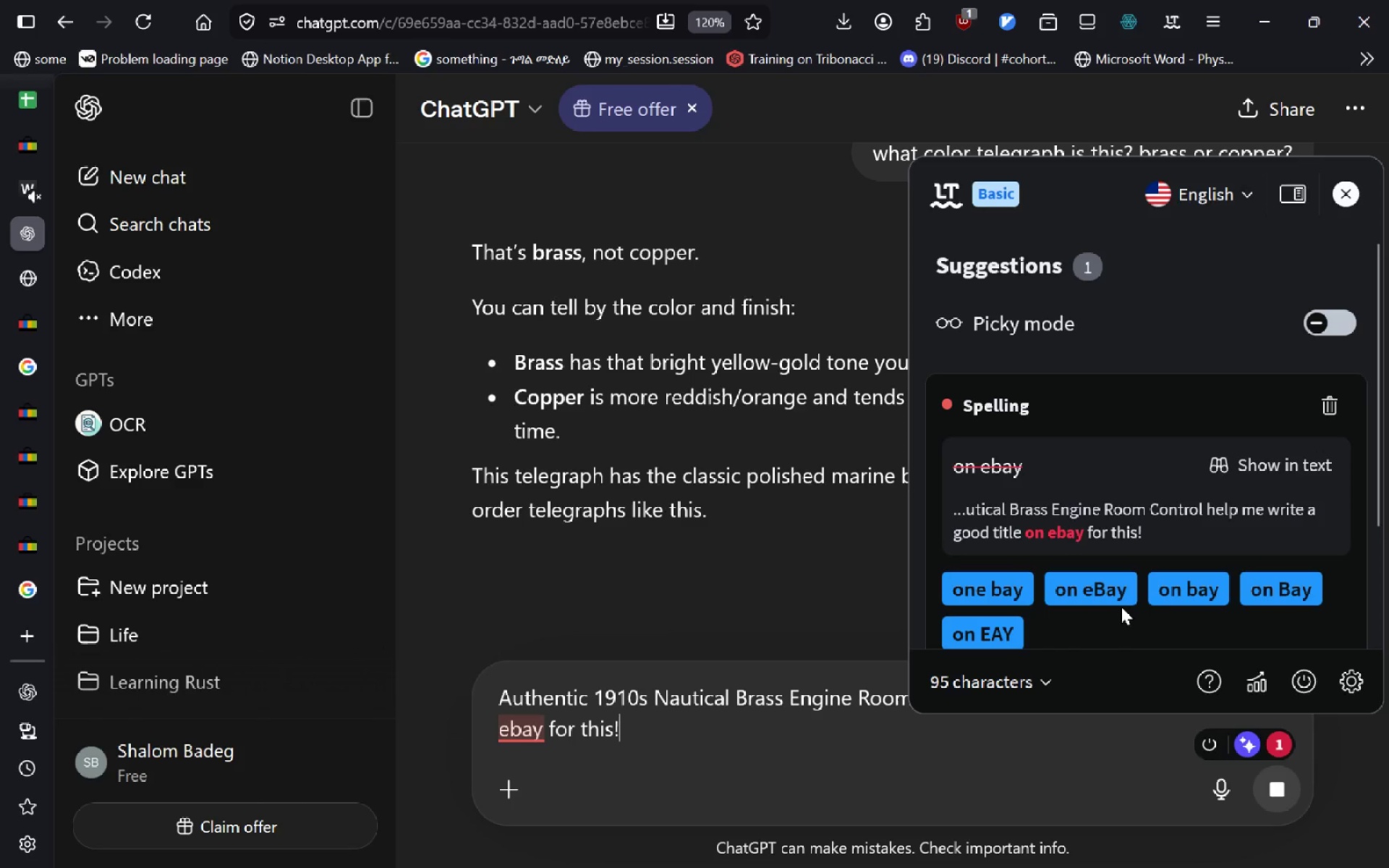 
left_click([1121, 604])
 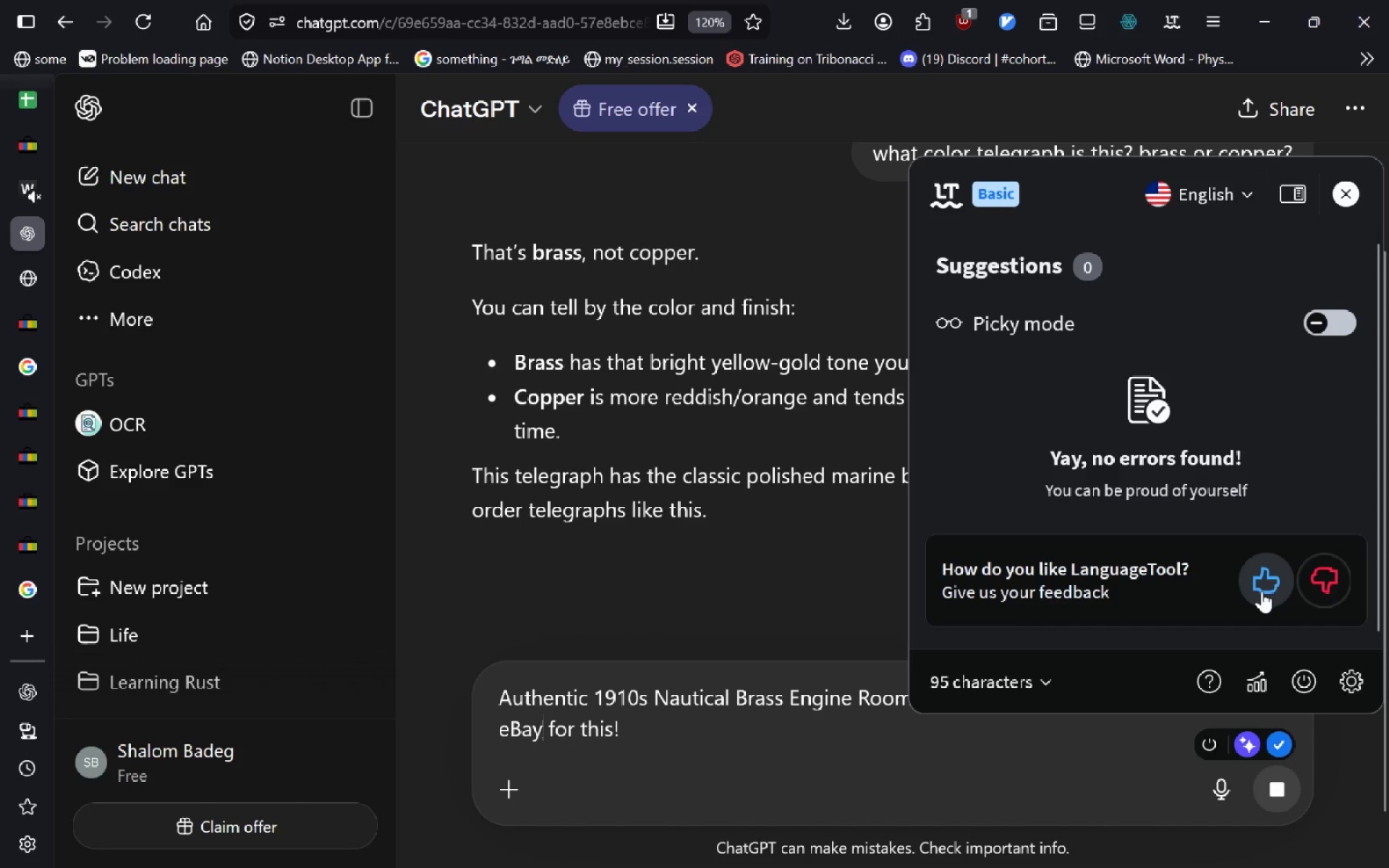 
left_click([1270, 592])
 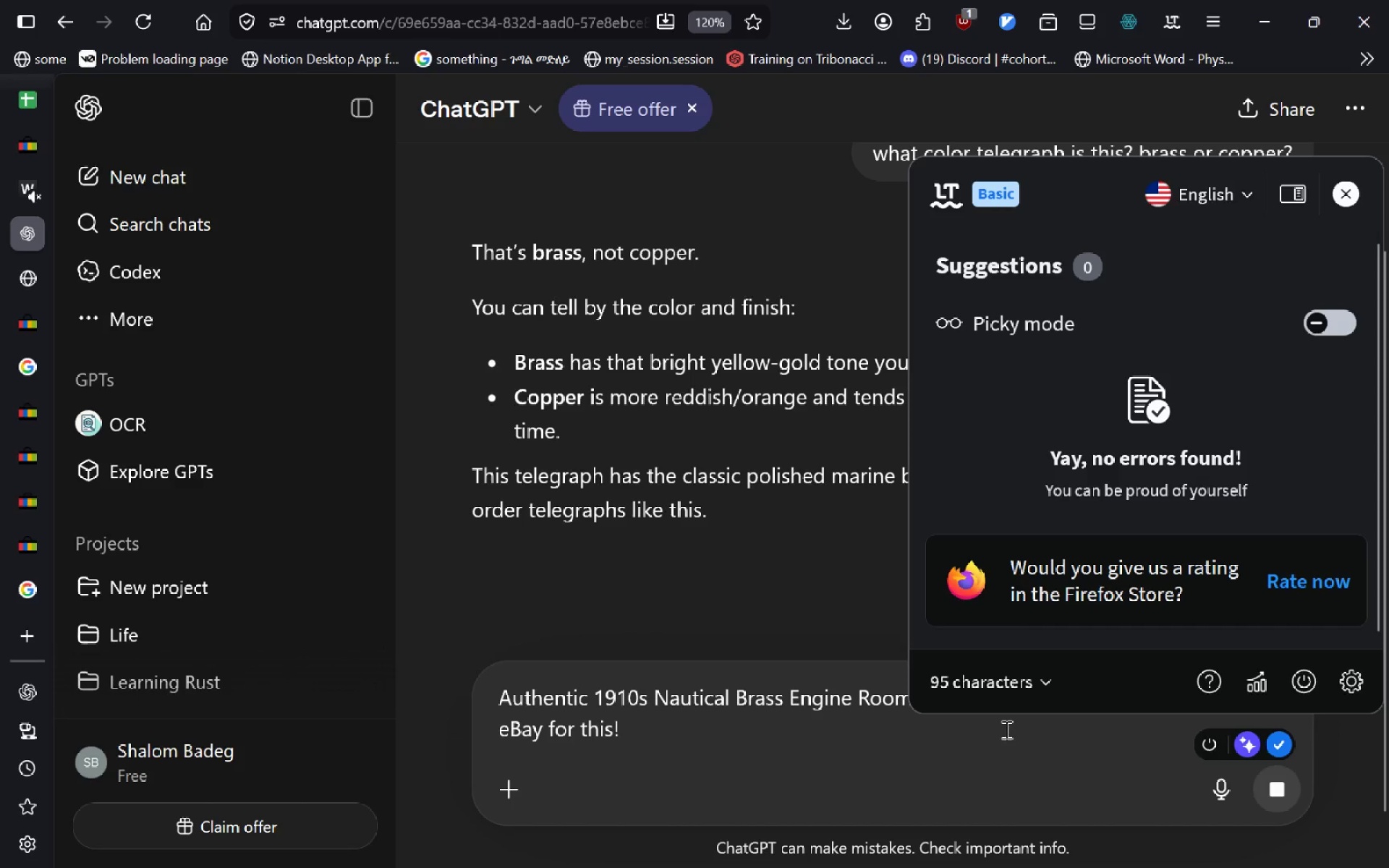 
left_click([1005, 729])
 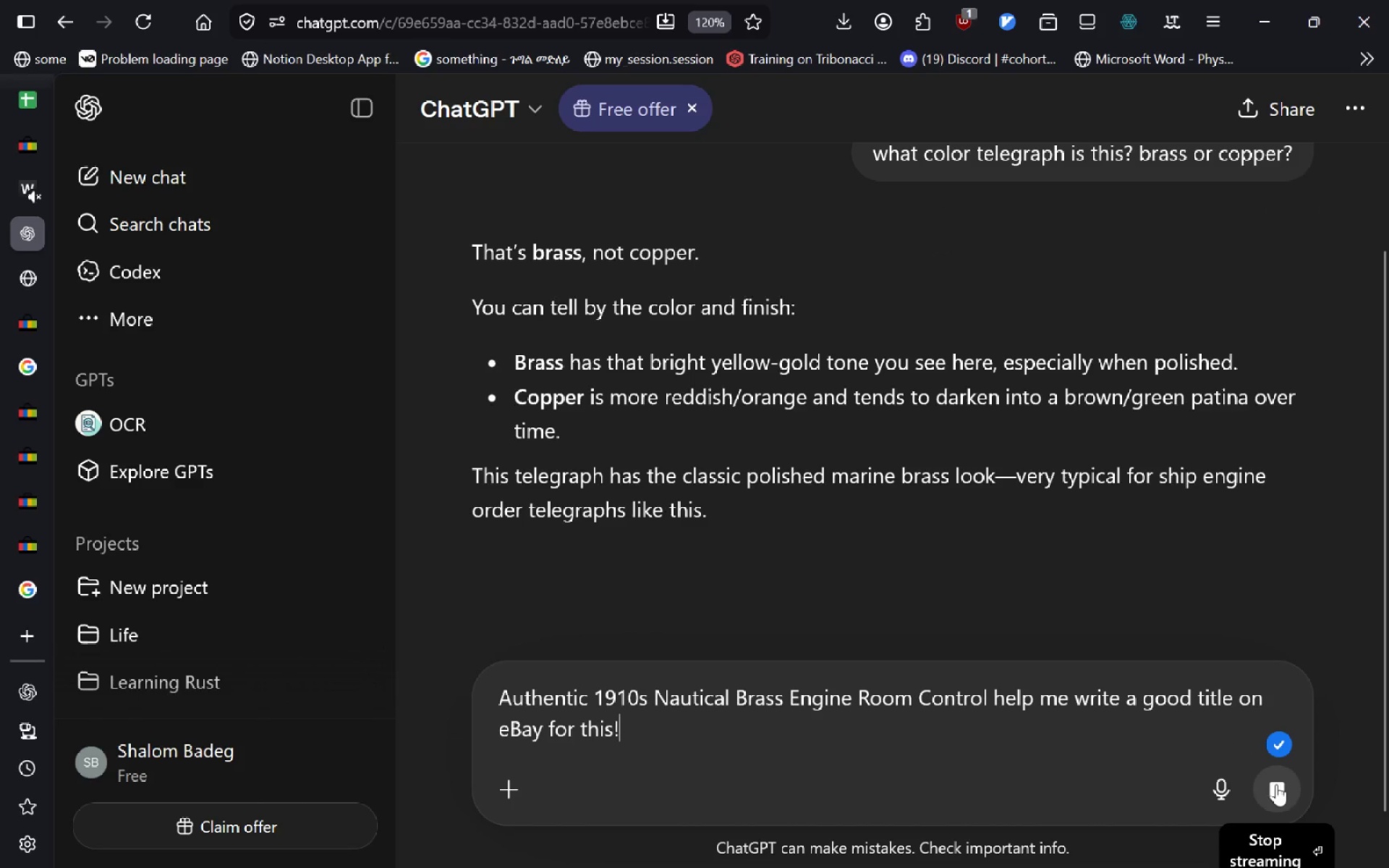 
left_click([1276, 784])
 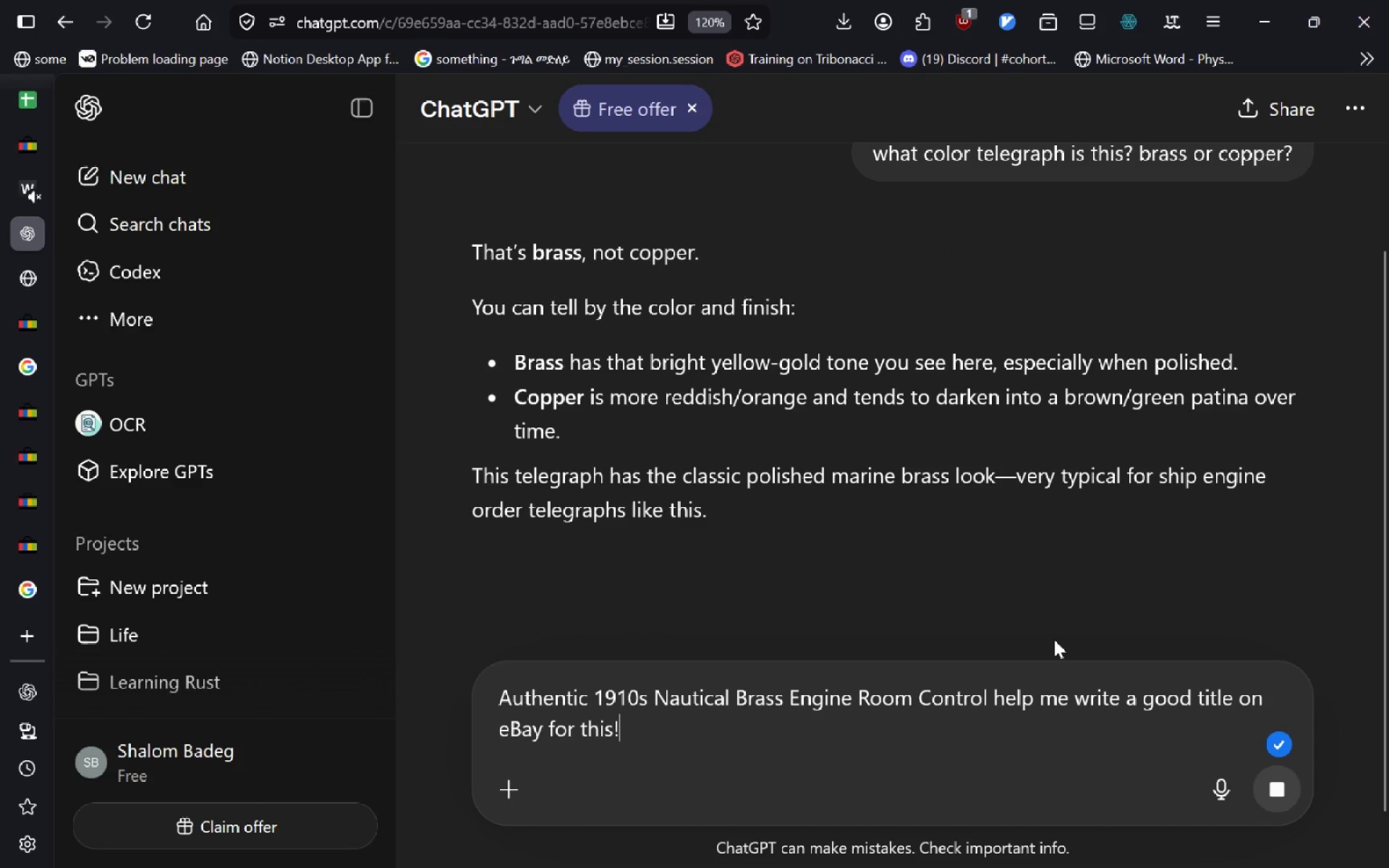 
key(Control+R)
 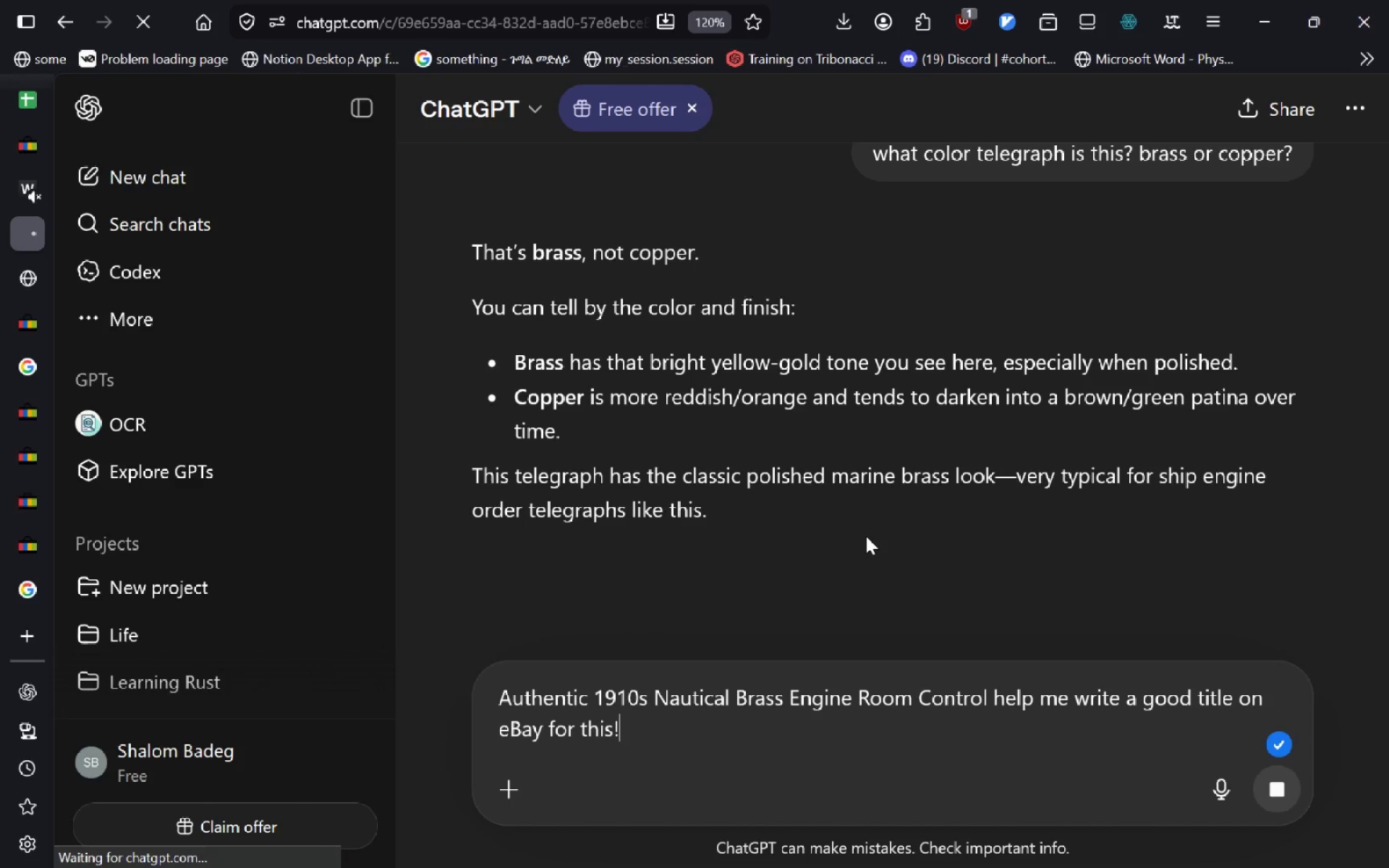 
wait(22.06)
 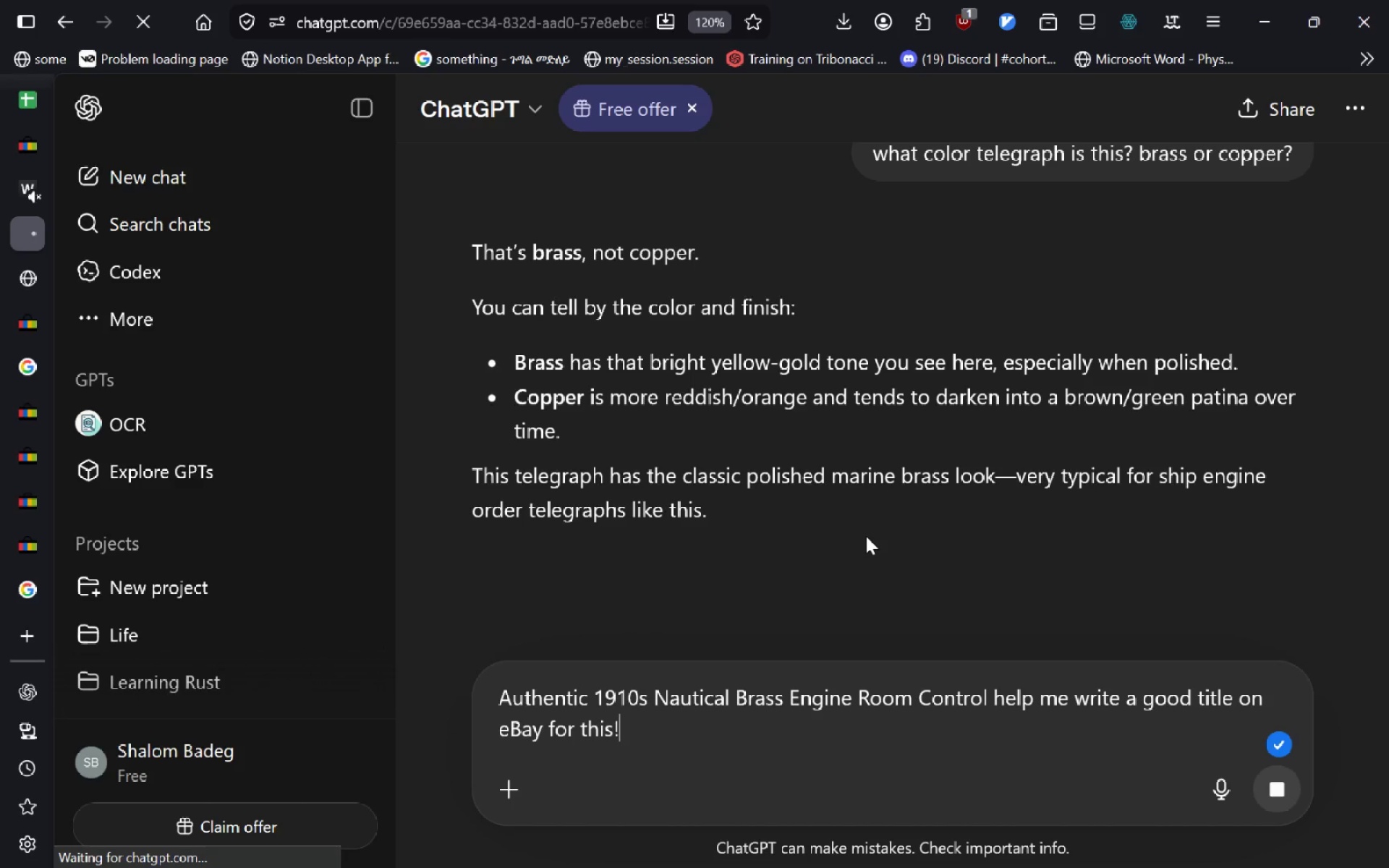 
left_click([38, 179])
 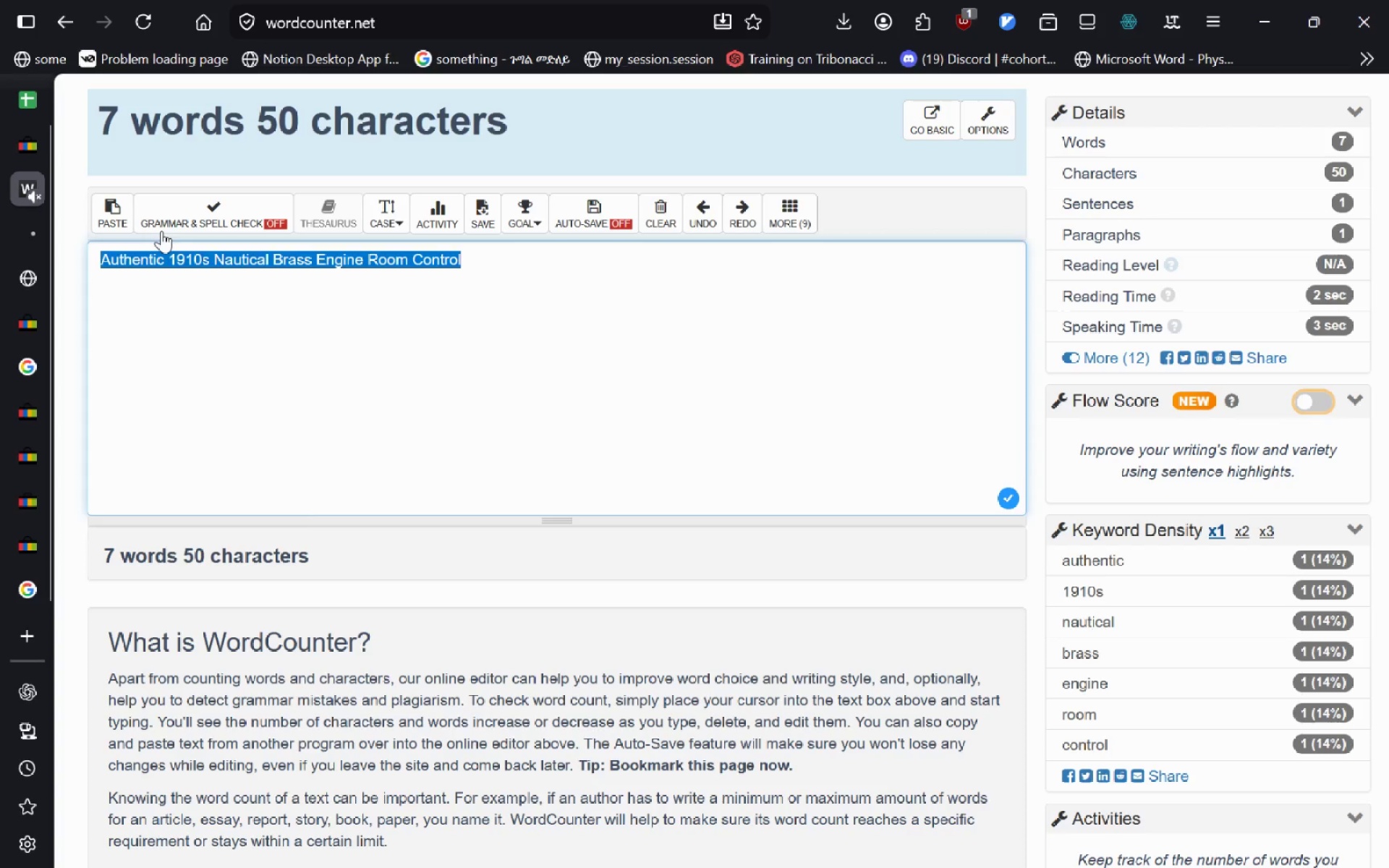 
left_click([389, 348])
 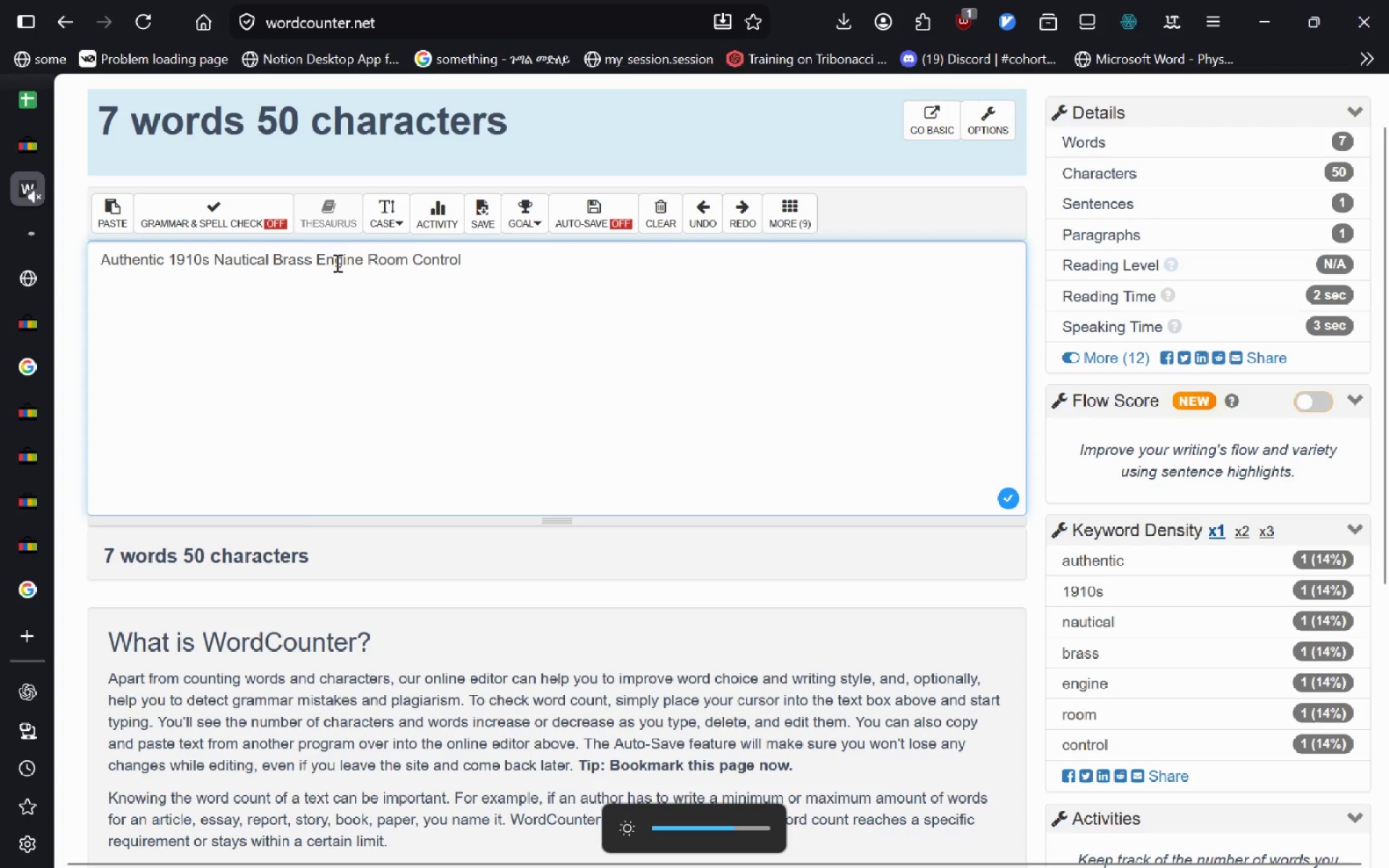 
left_click([365, 265])
 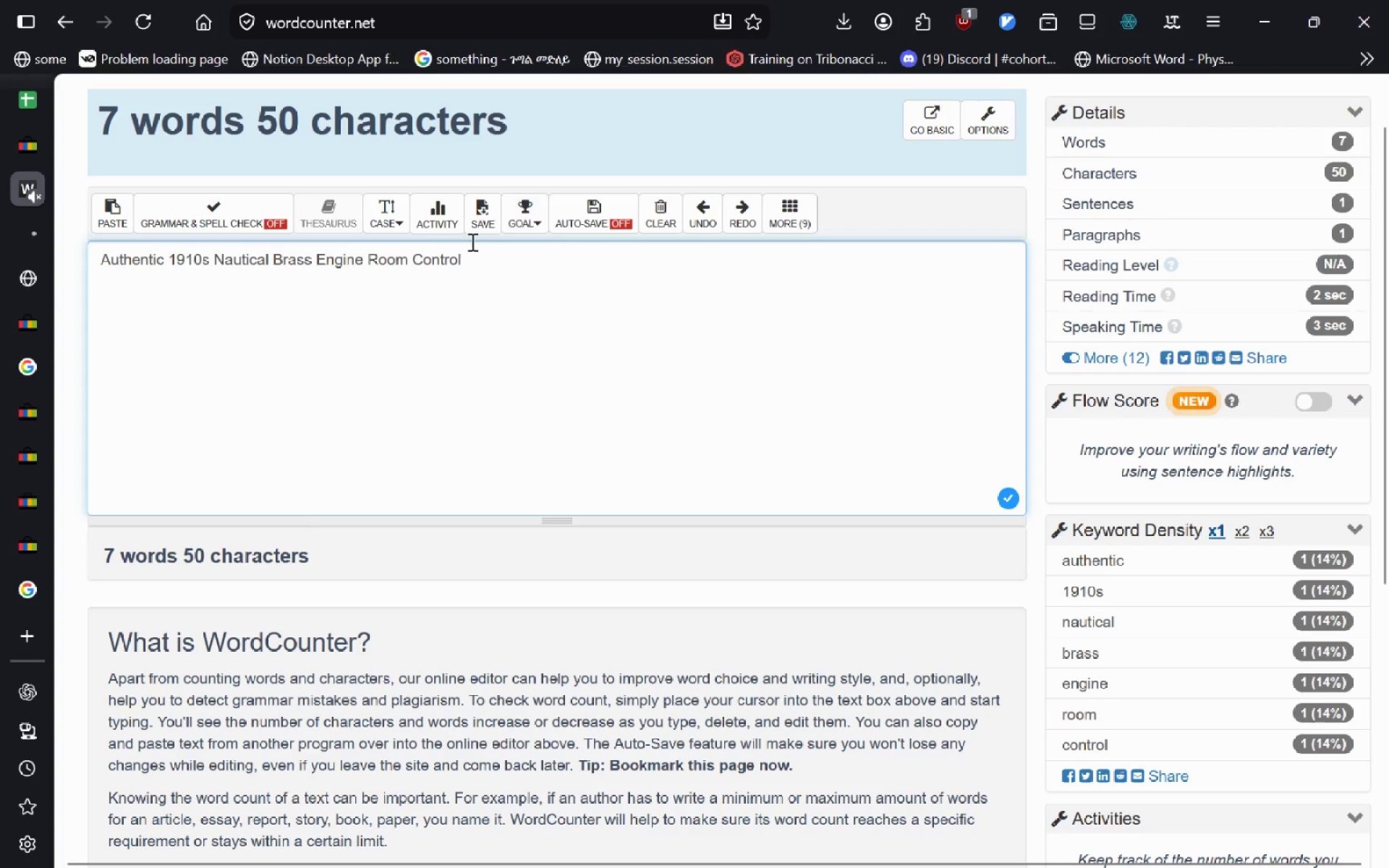 
left_click([472, 258])
 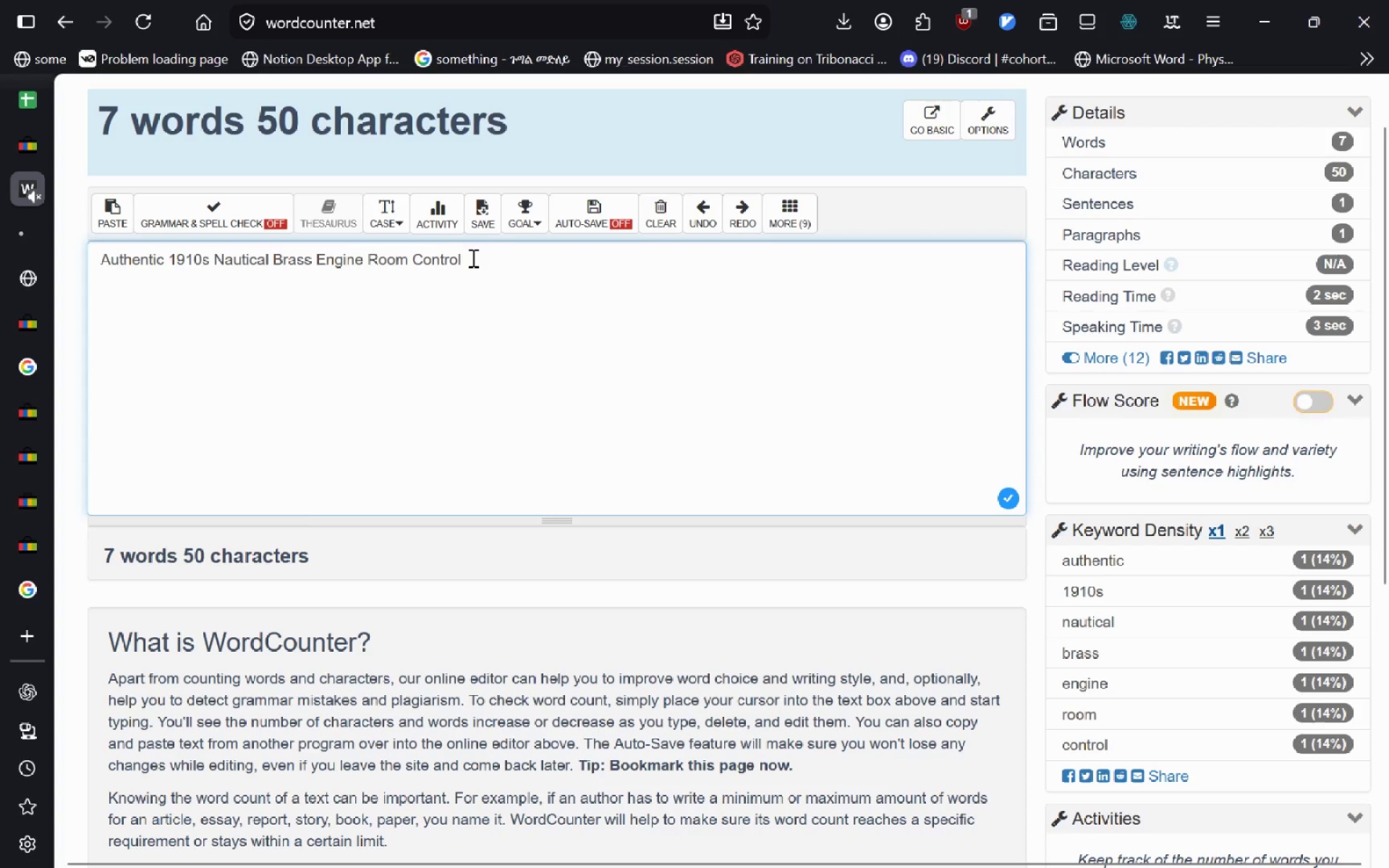 
key(Control+T)
 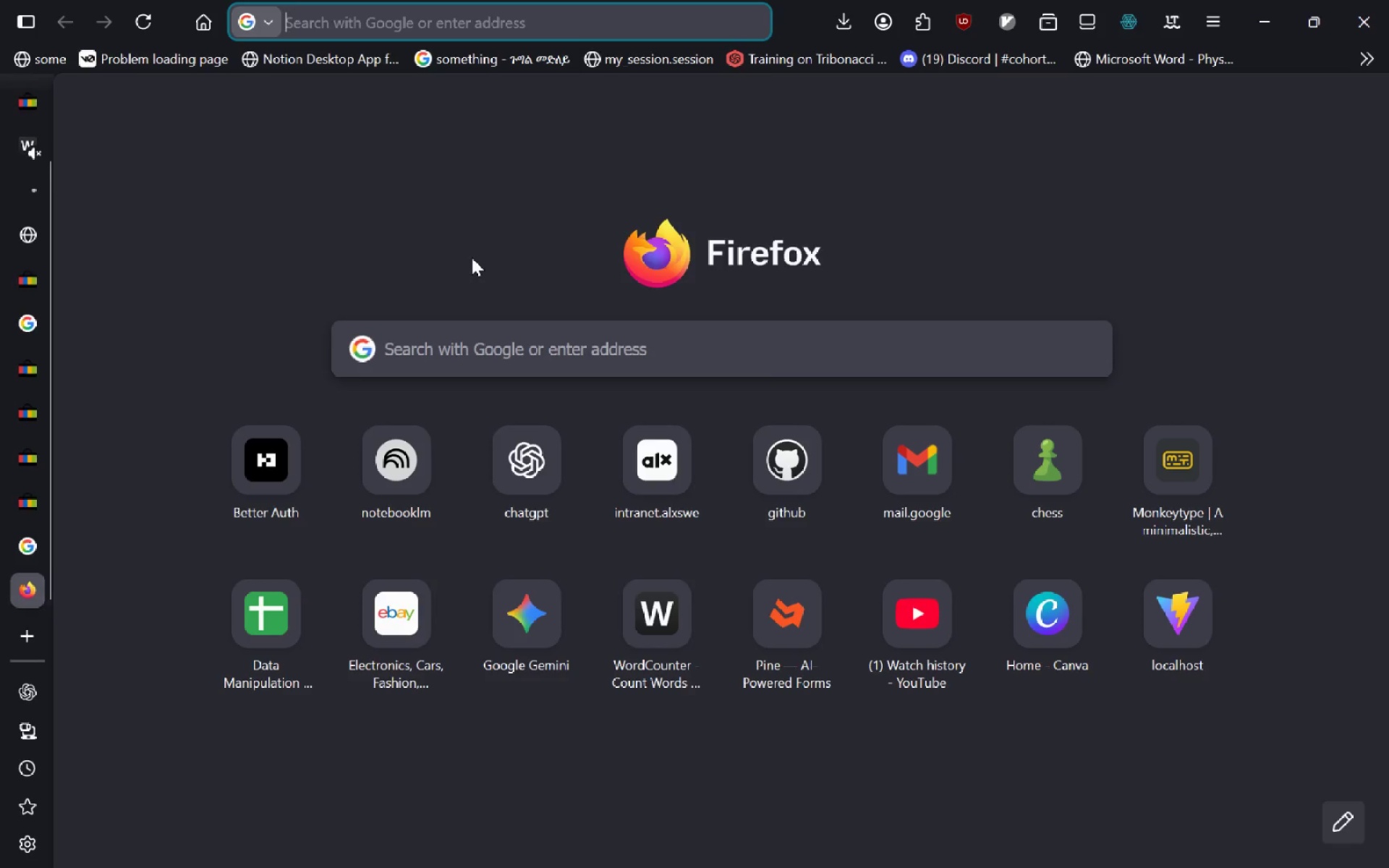 
type(br)
key(Backspace)
key(Backspace)
key(Backspace)
type(encounter)
 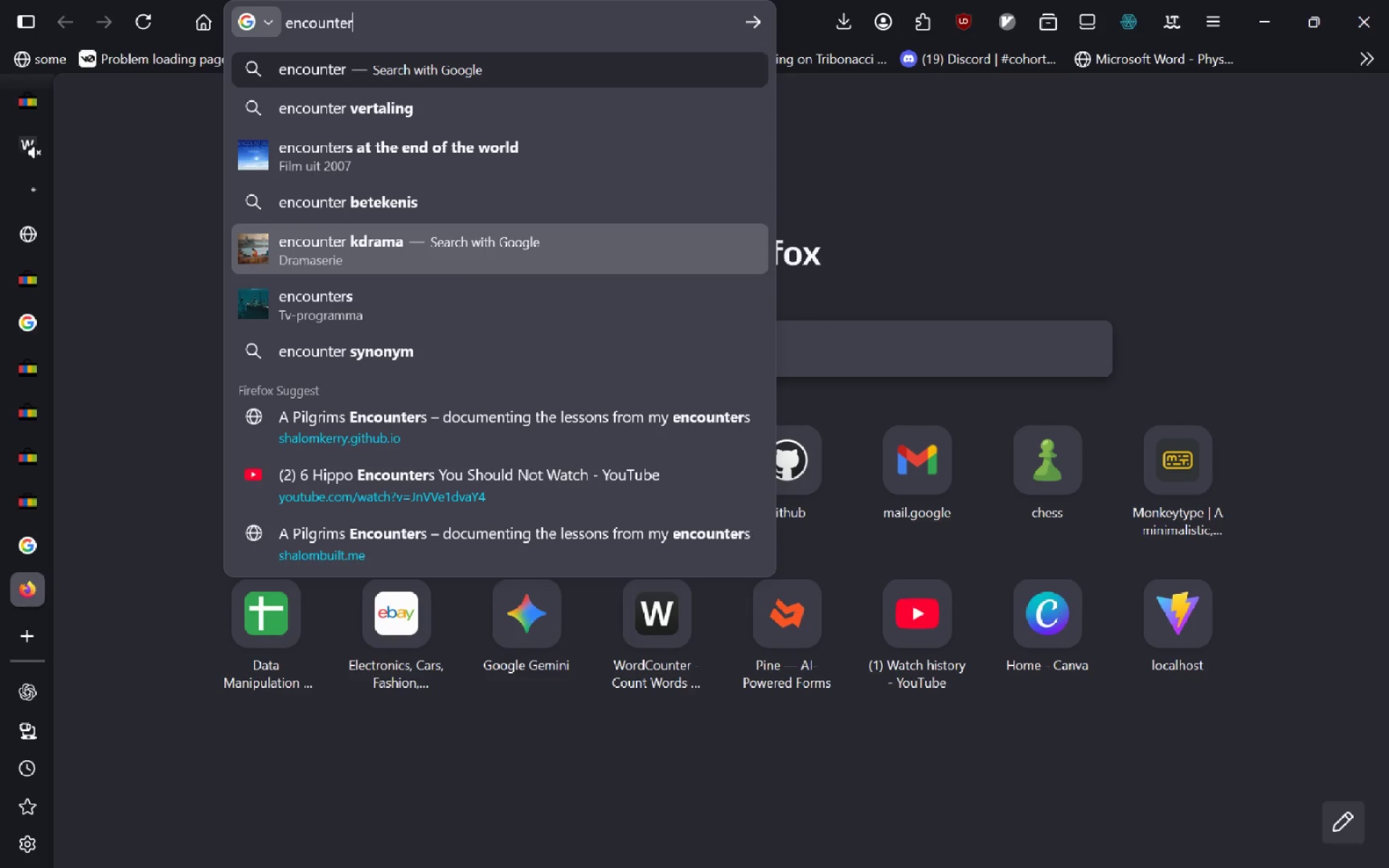 
key(Control+Backspace)
 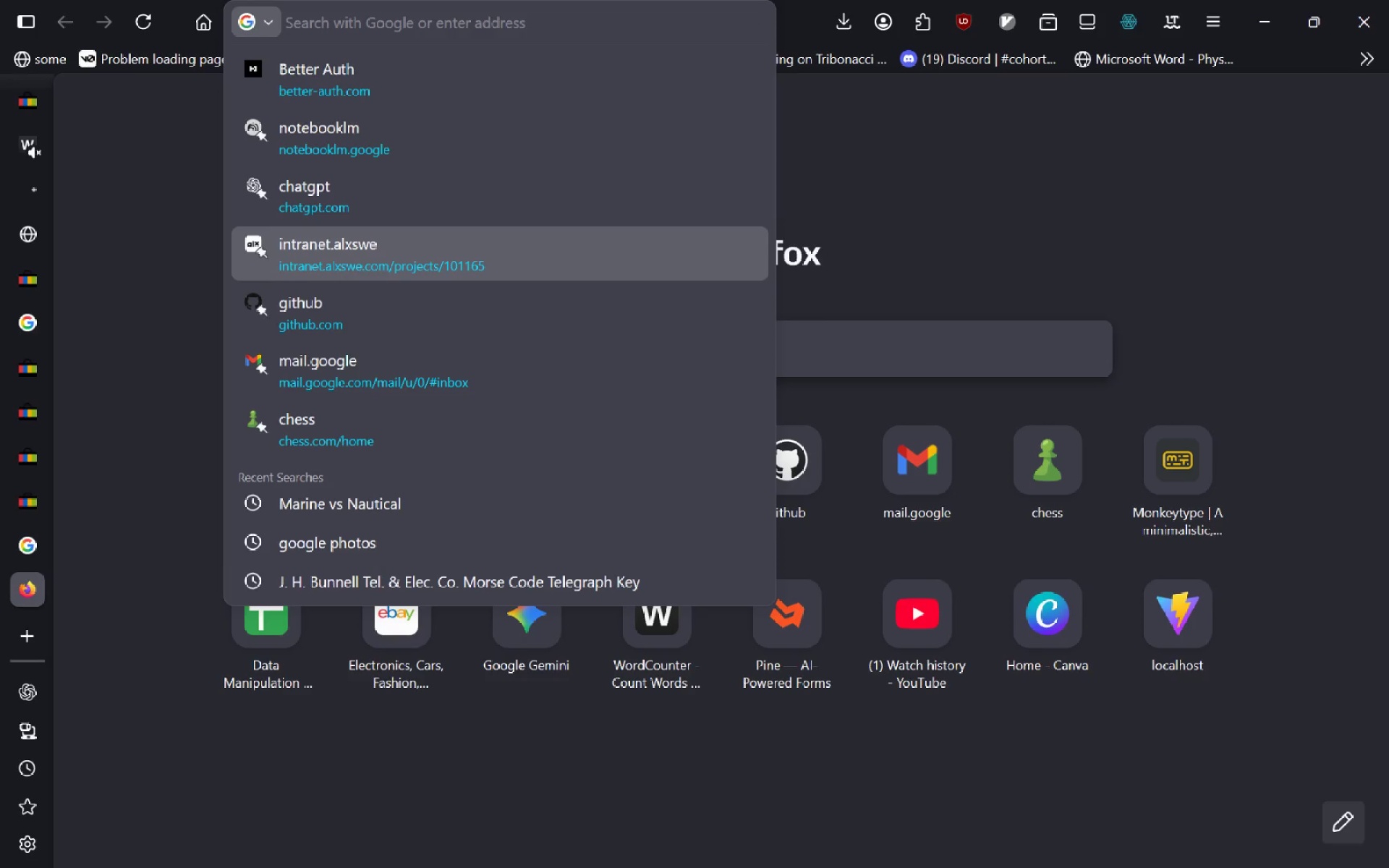 
key(Control+Shift+Tab)
 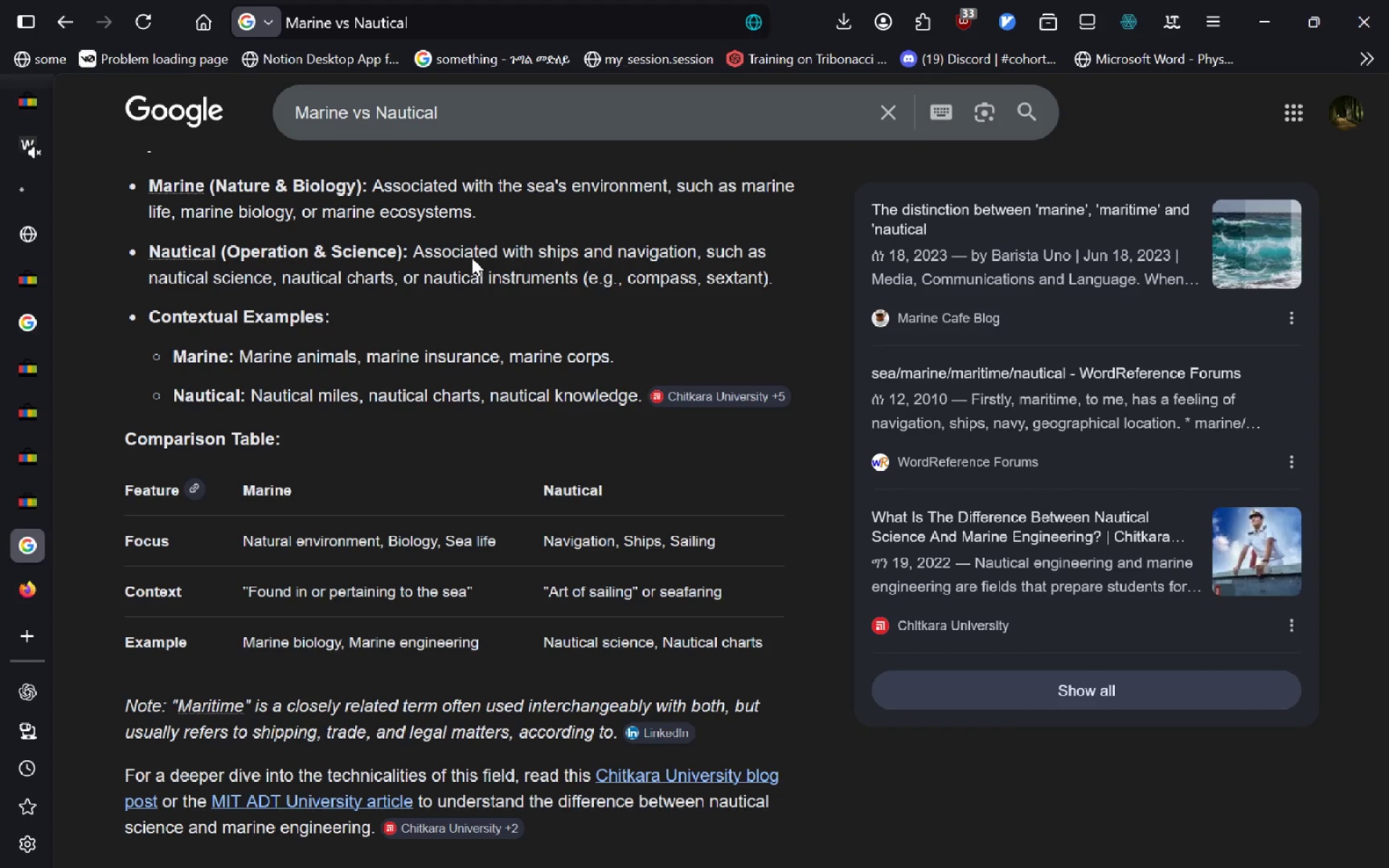 
key(Control+Tab)
 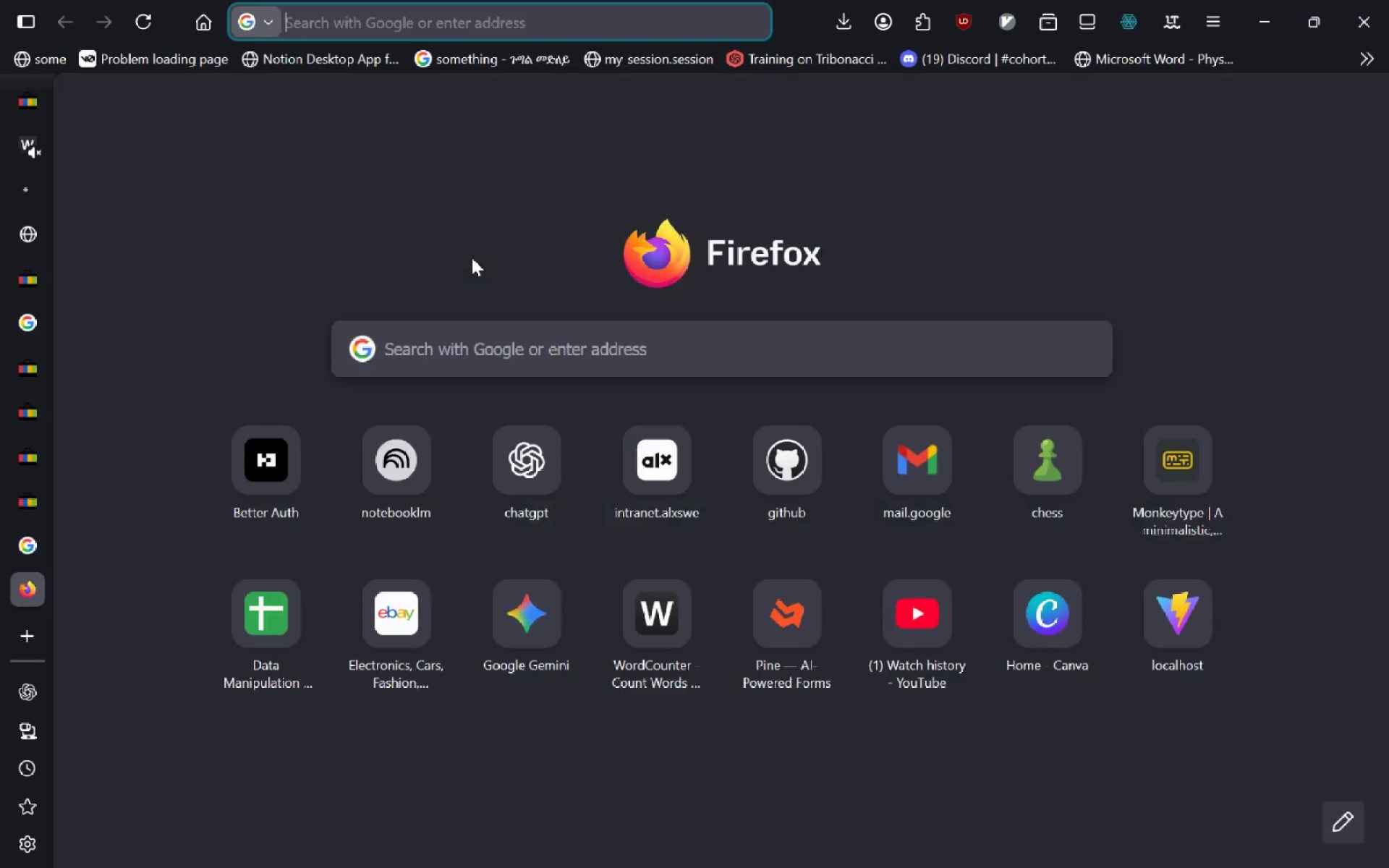 
key(Control+Shift+Tab)
 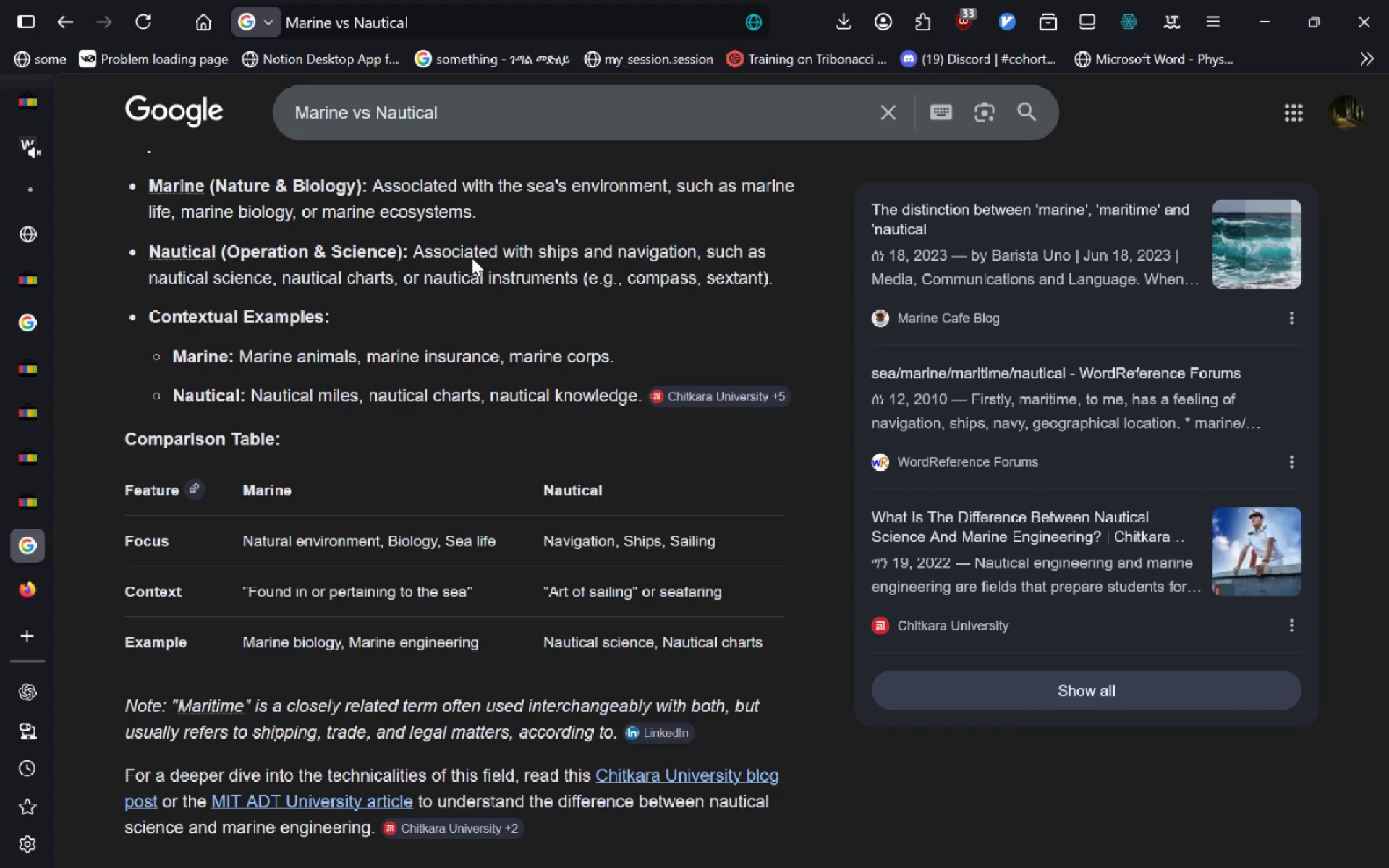 
key(Control+Shift+Tab)
 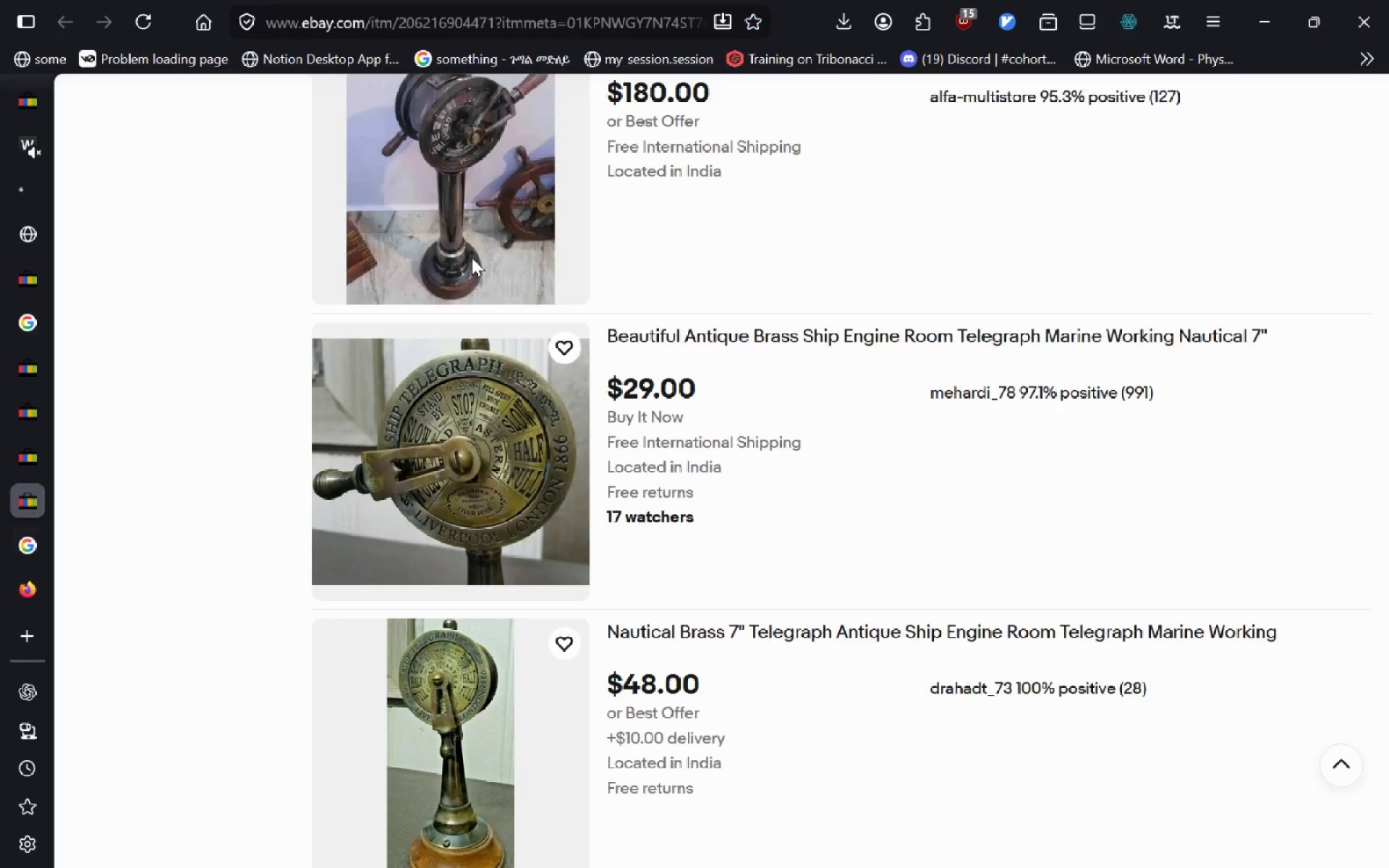 
key(Control+Shift+Tab)
 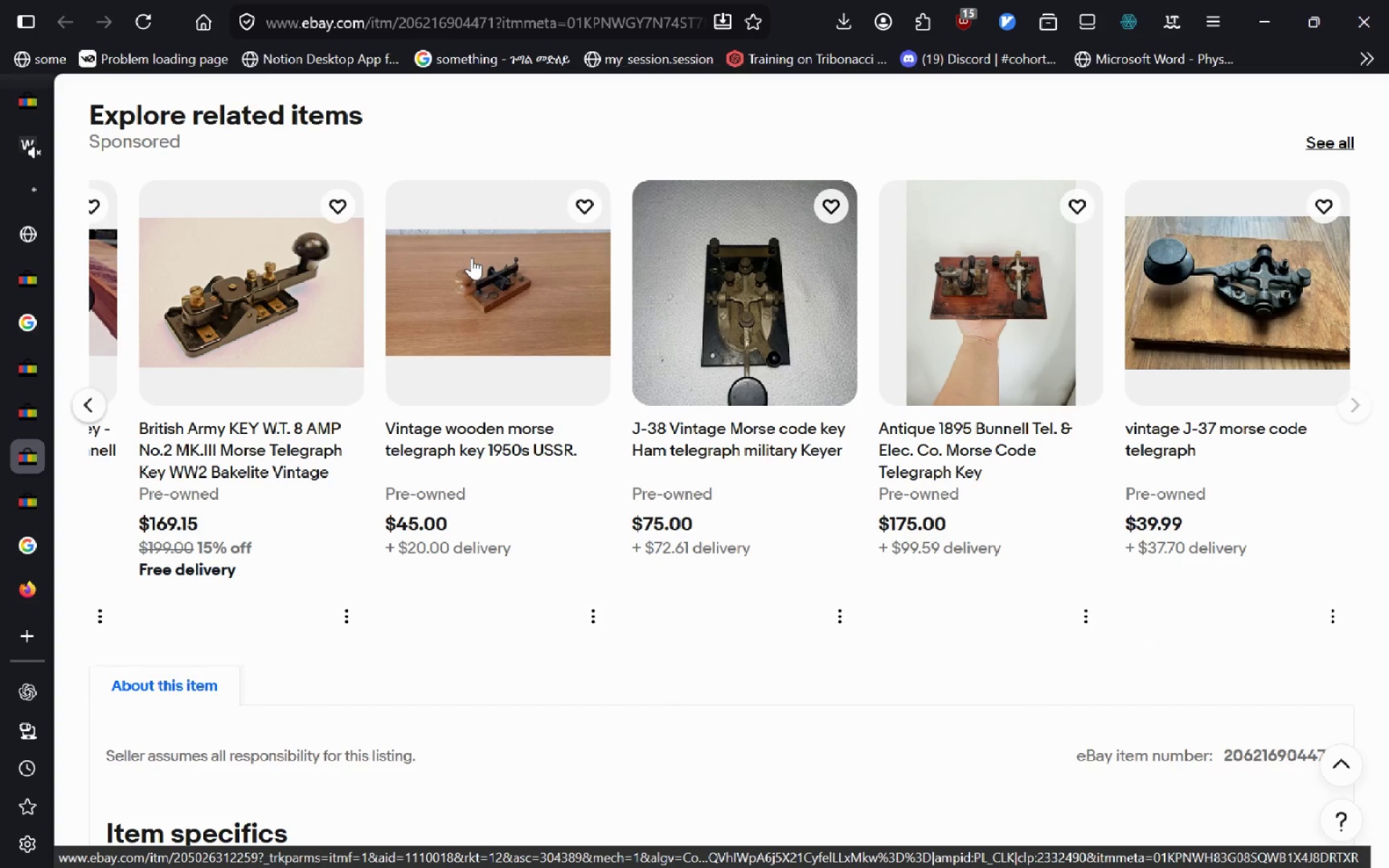 
key(Control+Shift+Tab)
 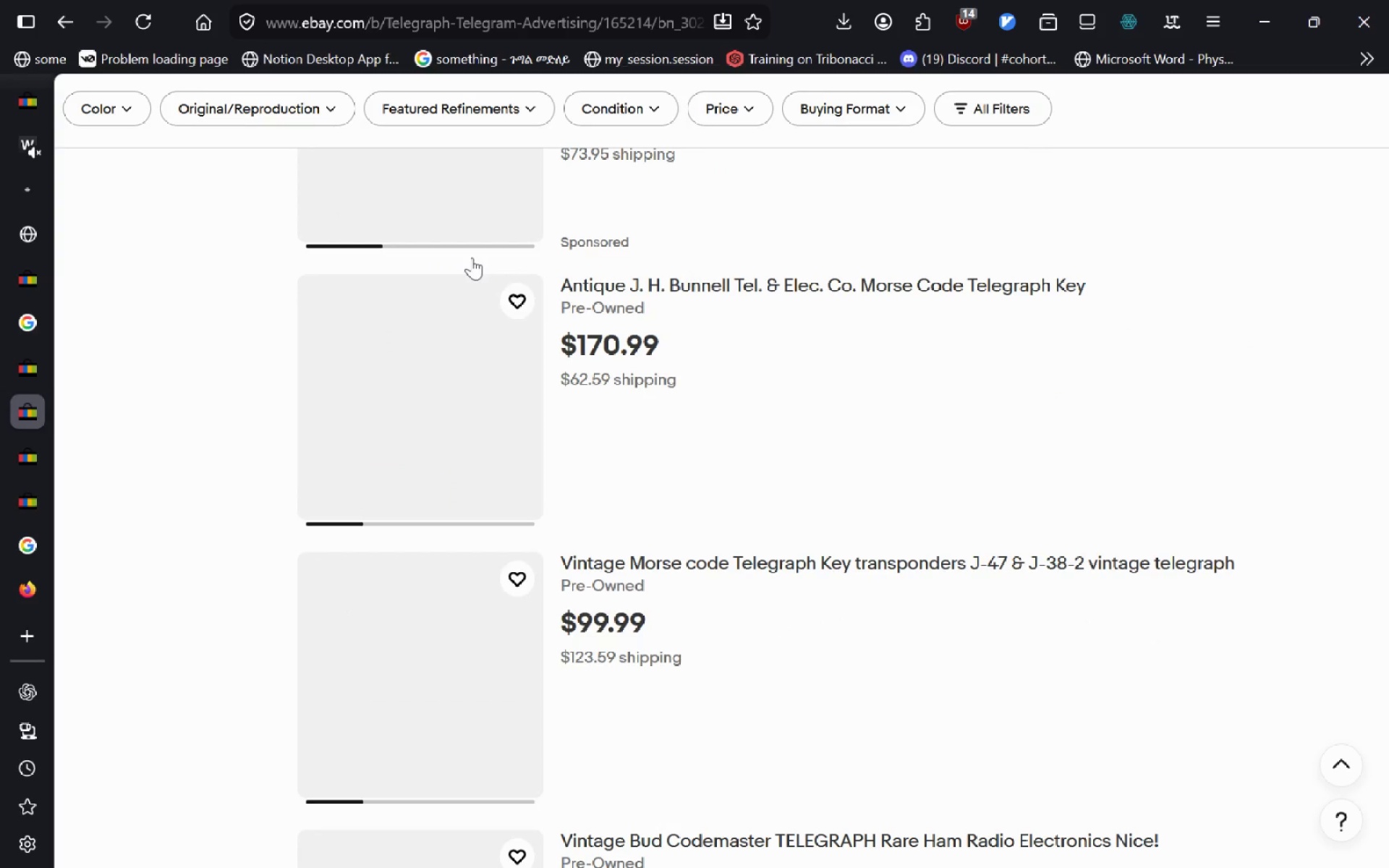 
key(Control+Shift+Tab)
 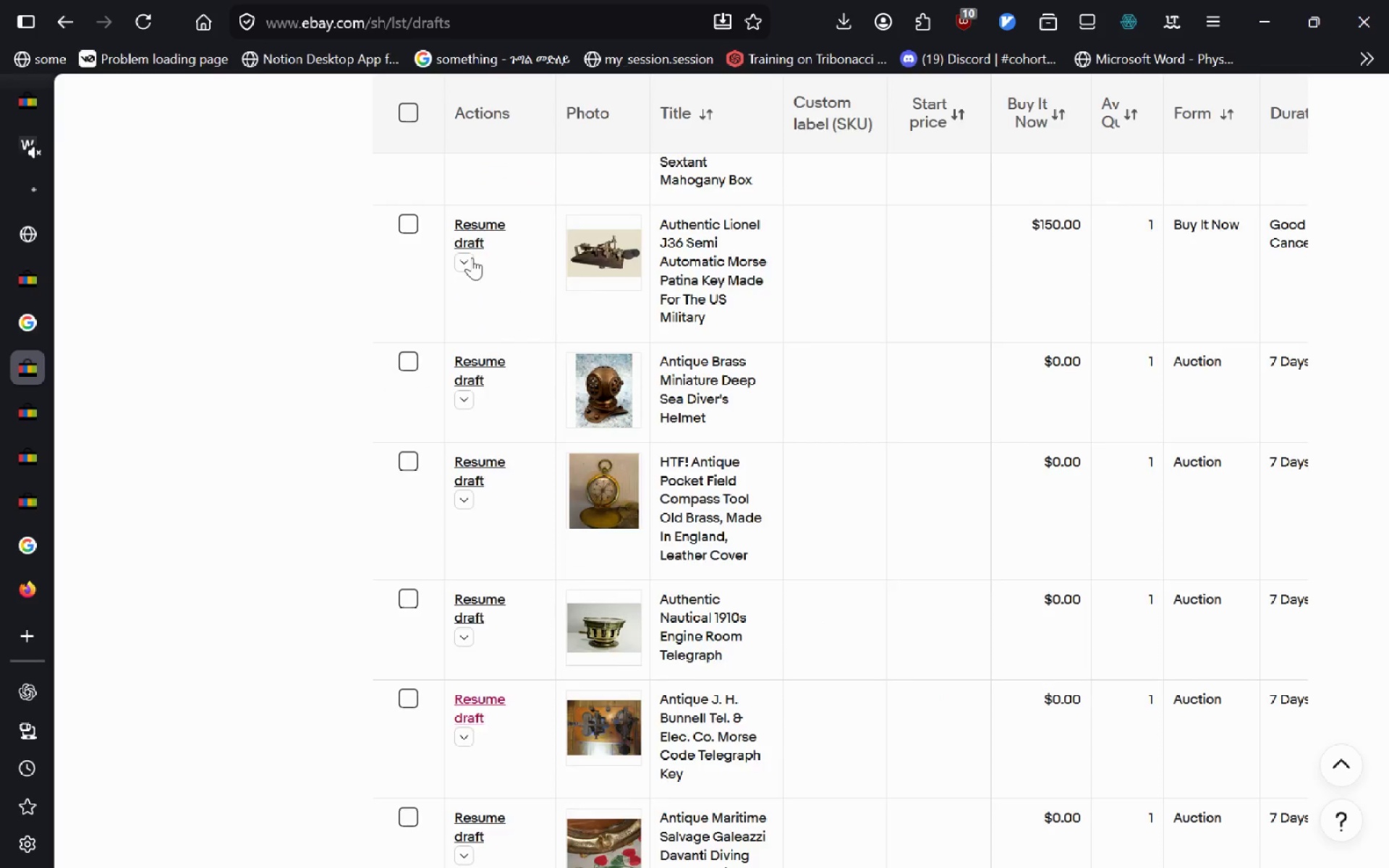 
key(Control+Tab)
 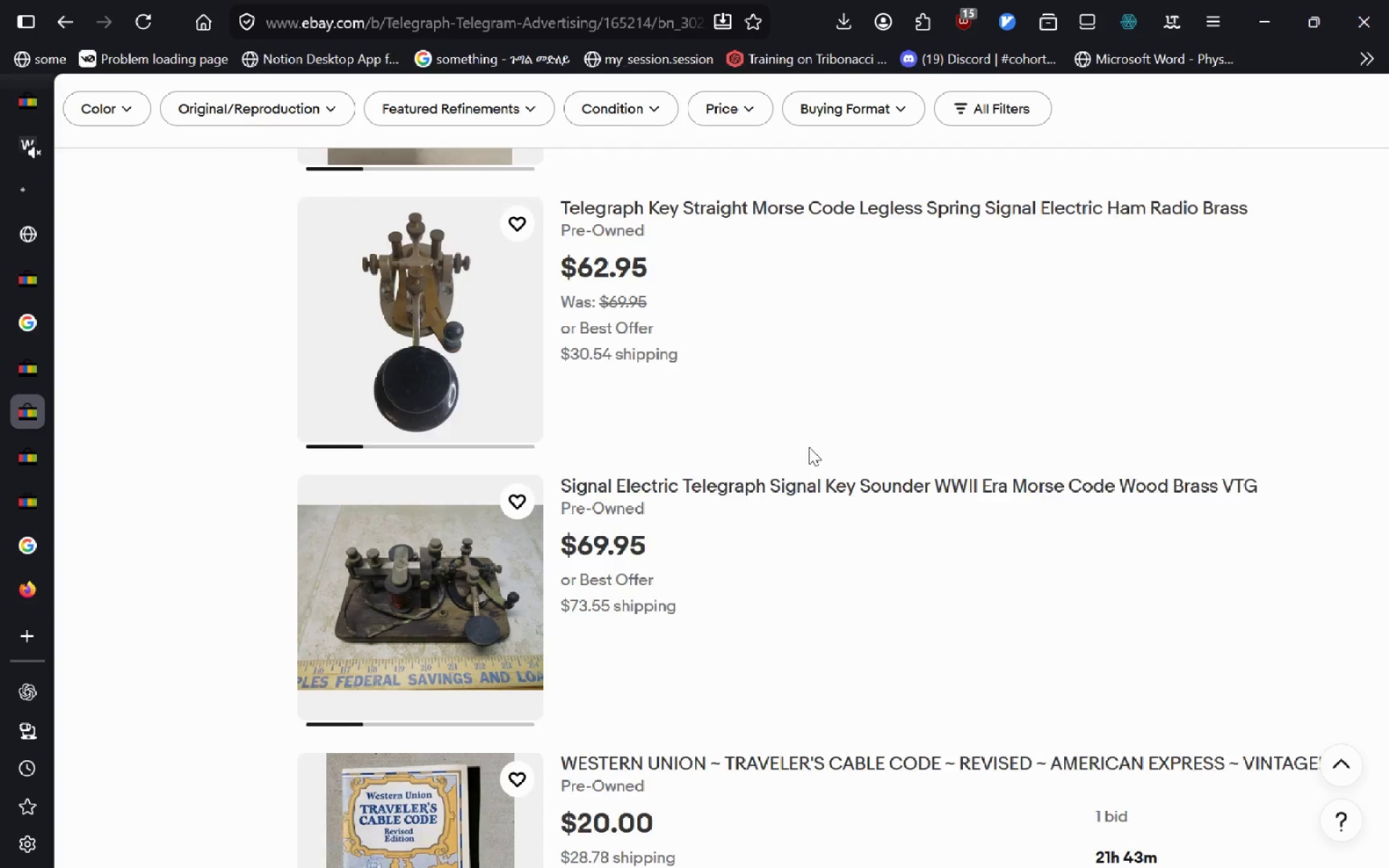 
wait(29.75)
 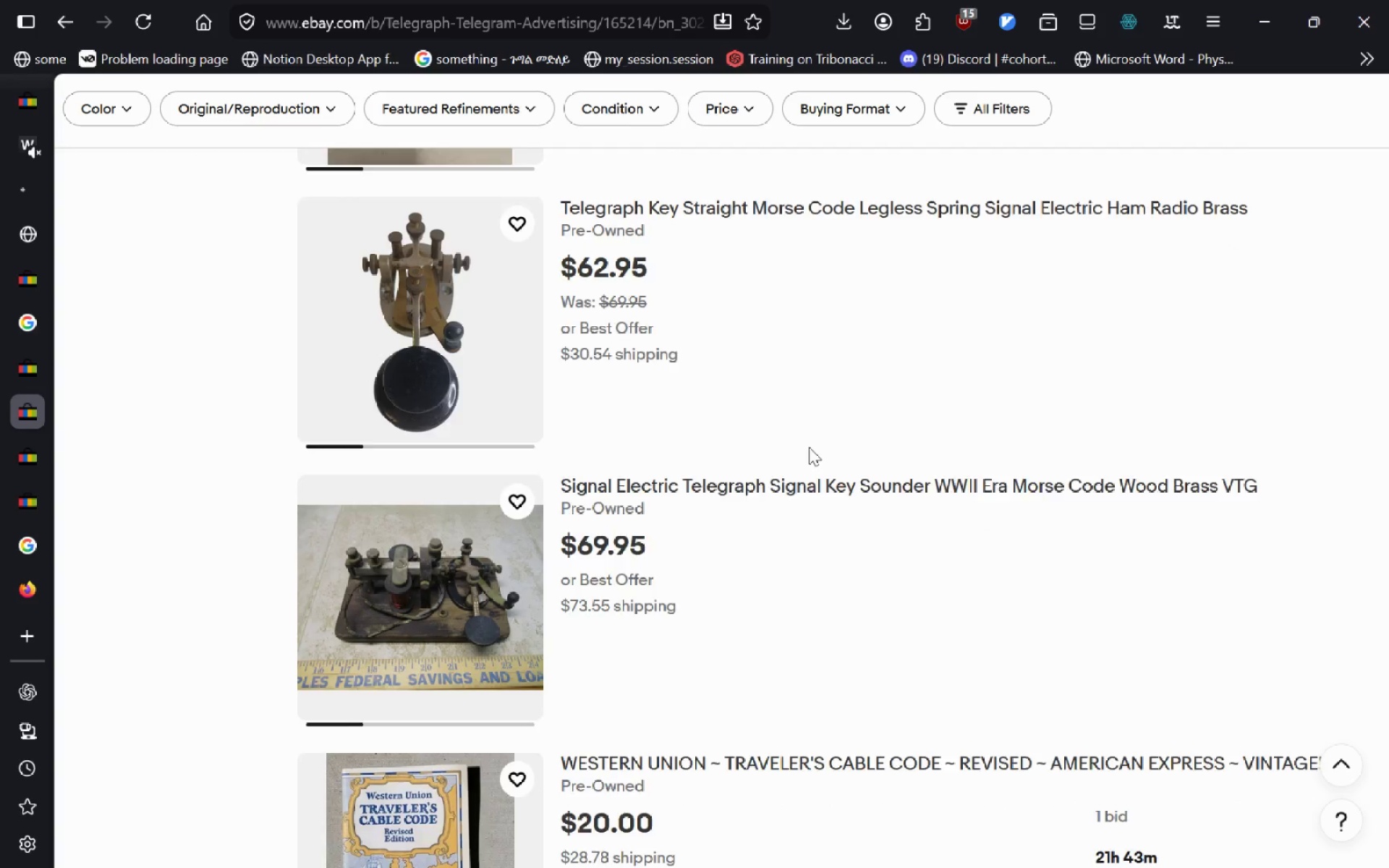 
left_click([8, 404])
 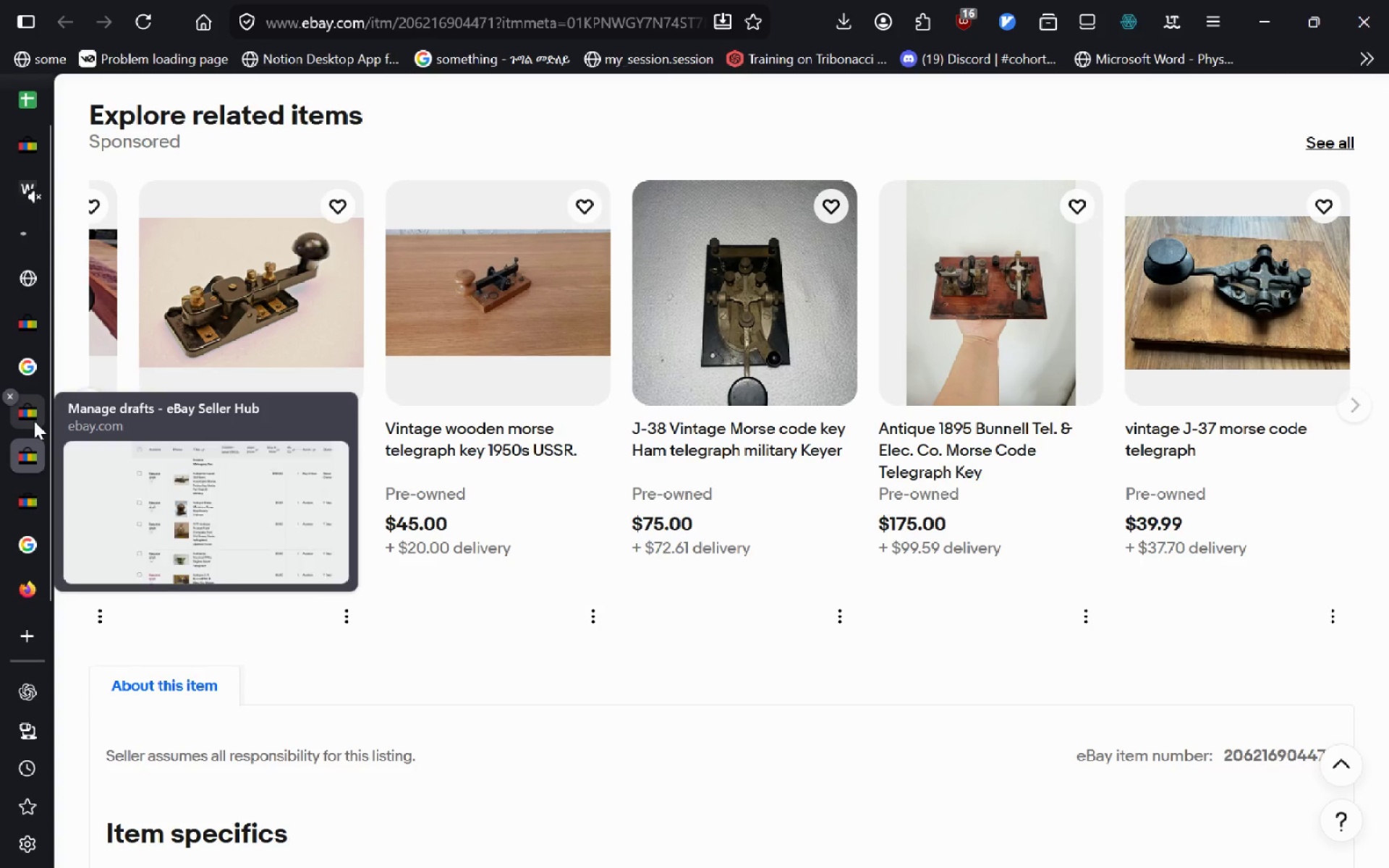 
left_click([34, 421])
 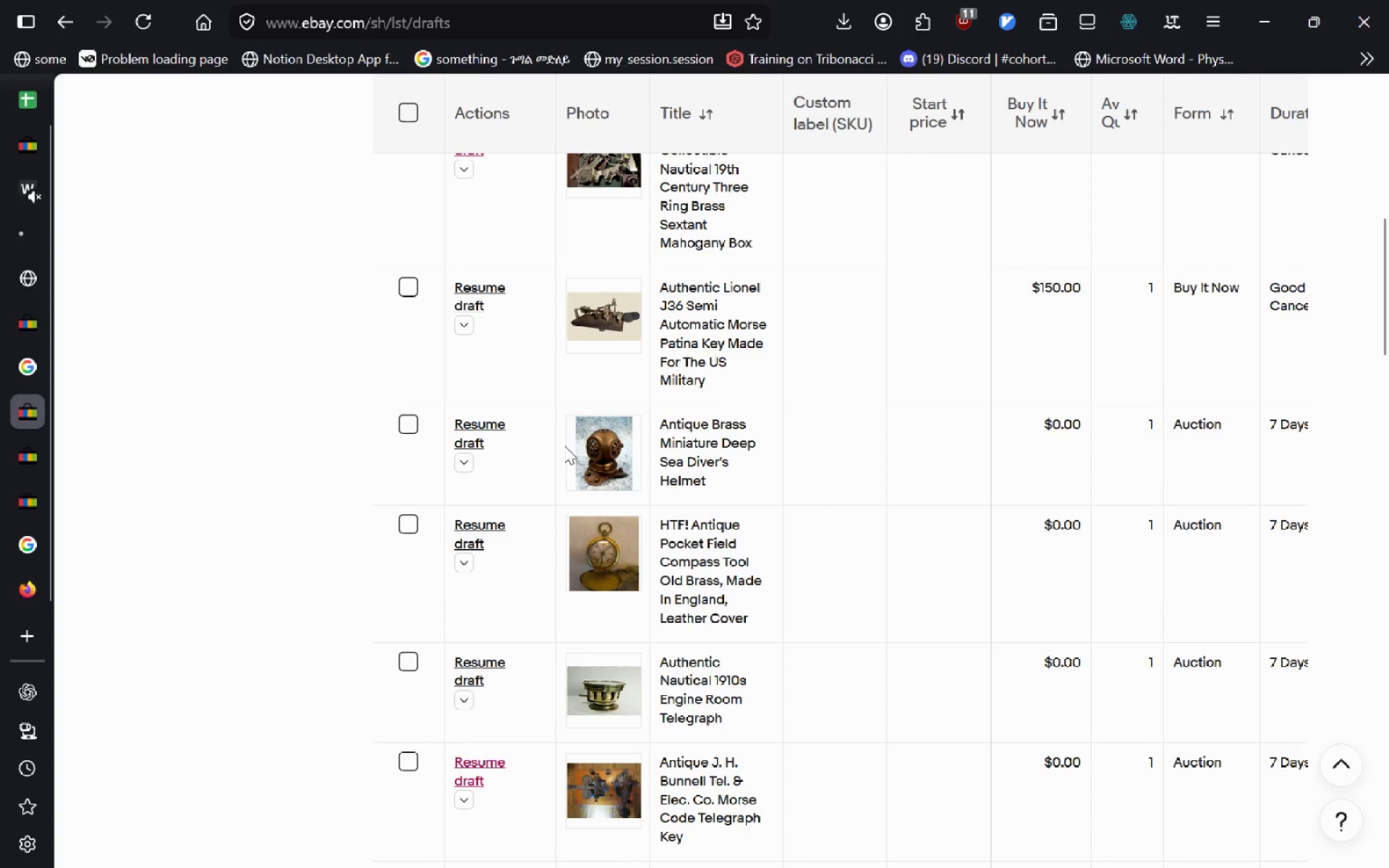 
left_click([32, 226])
 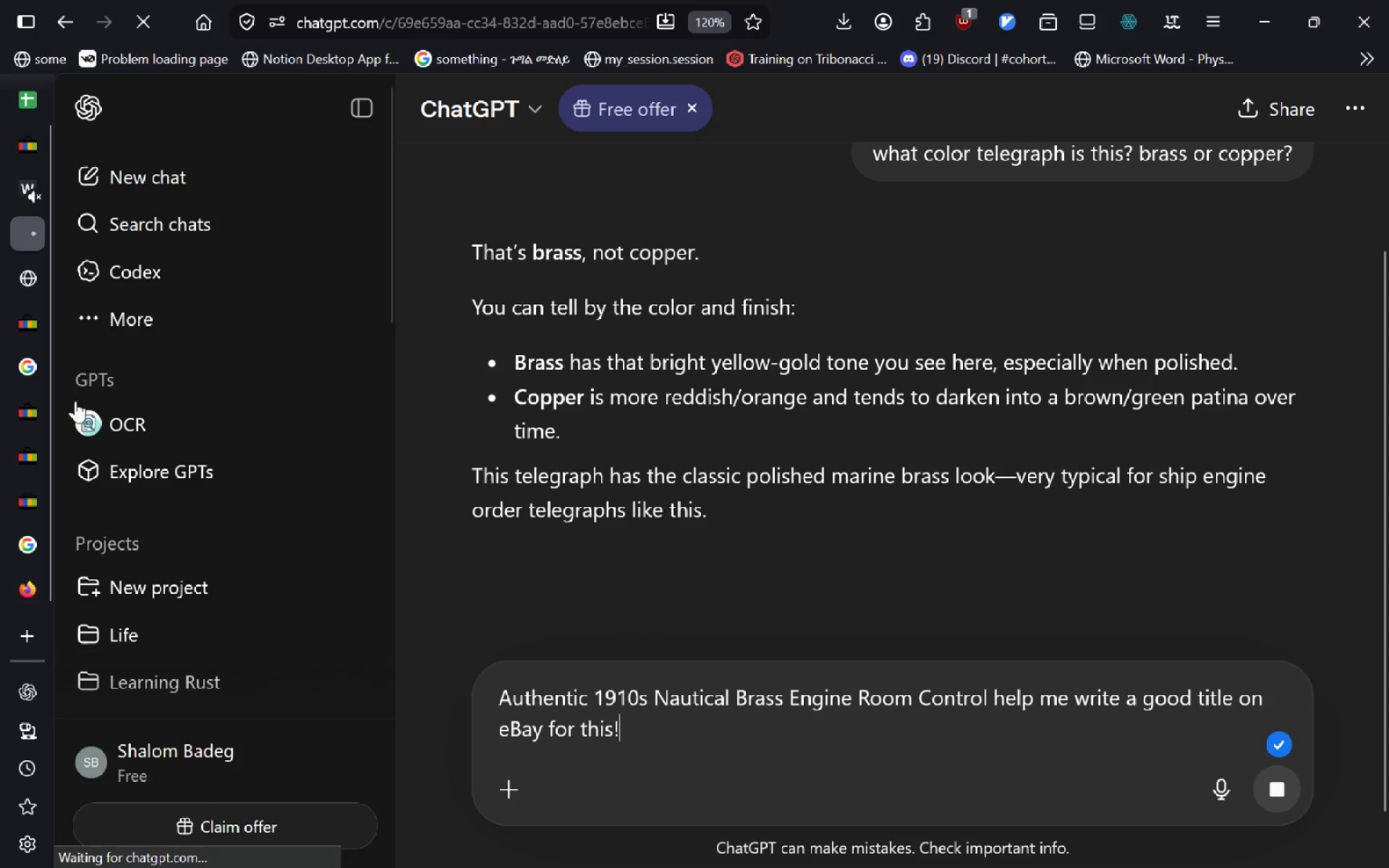 
left_click([32, 173])
 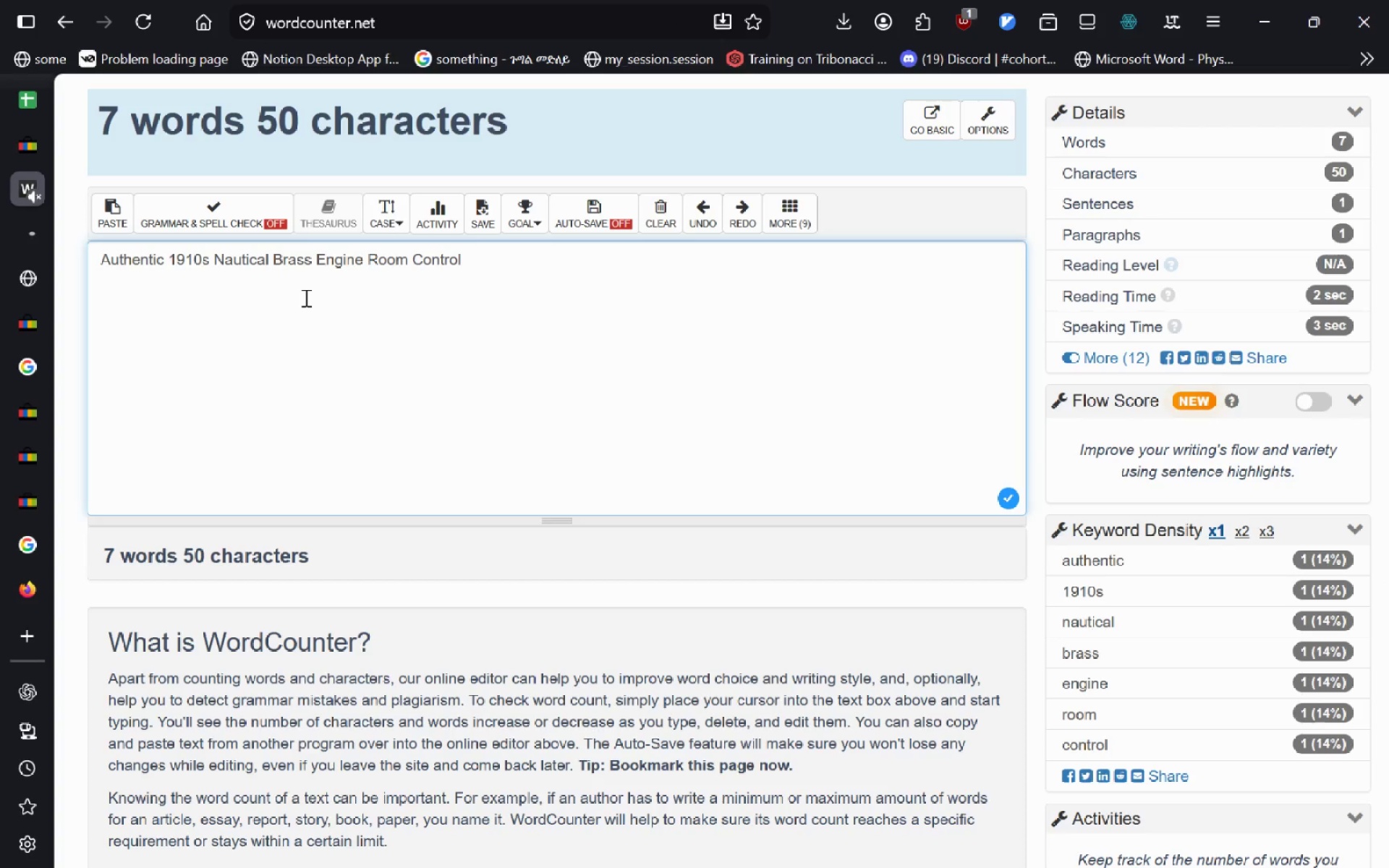 
wait(7.06)
 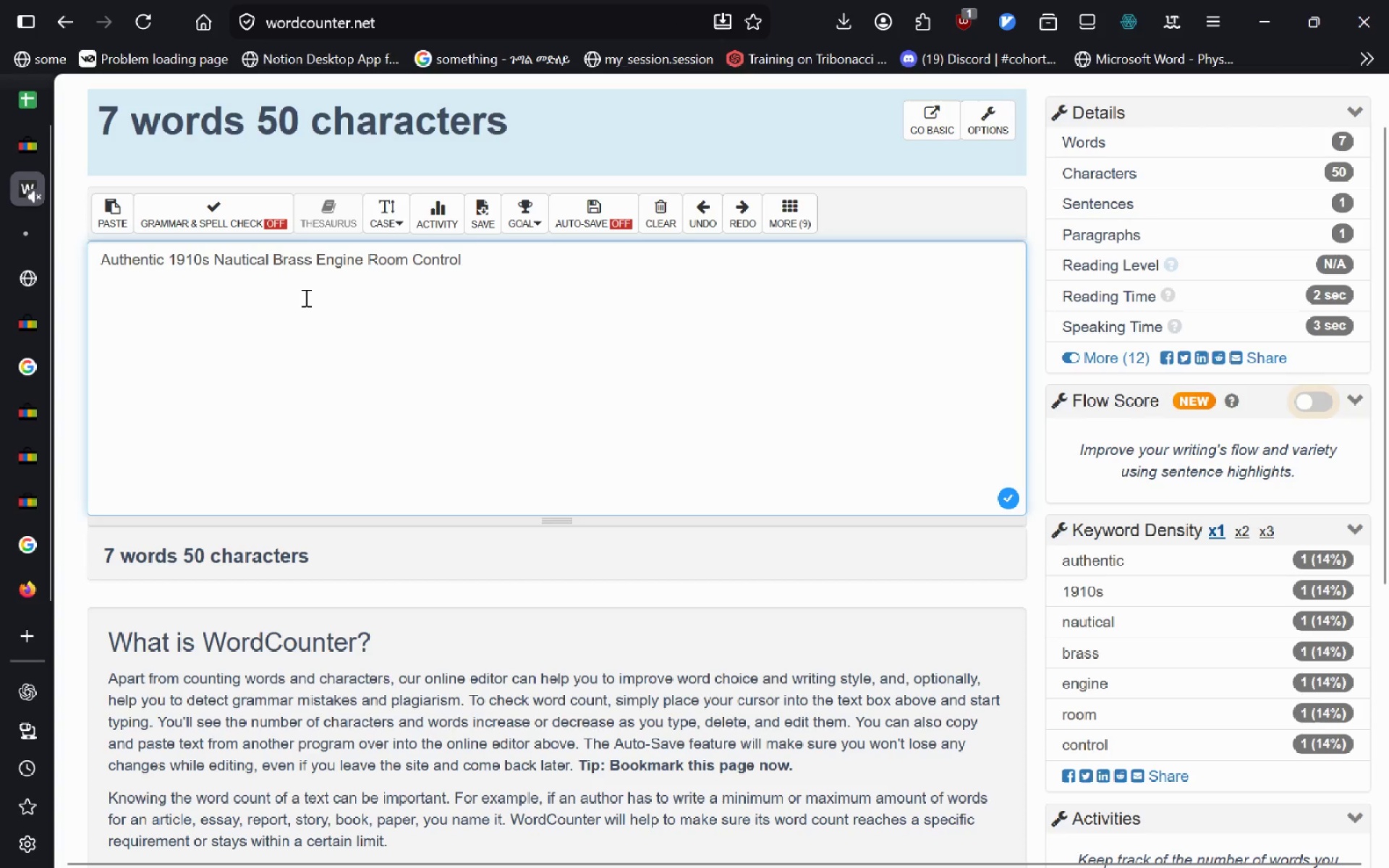 
left_click([38, 326])
 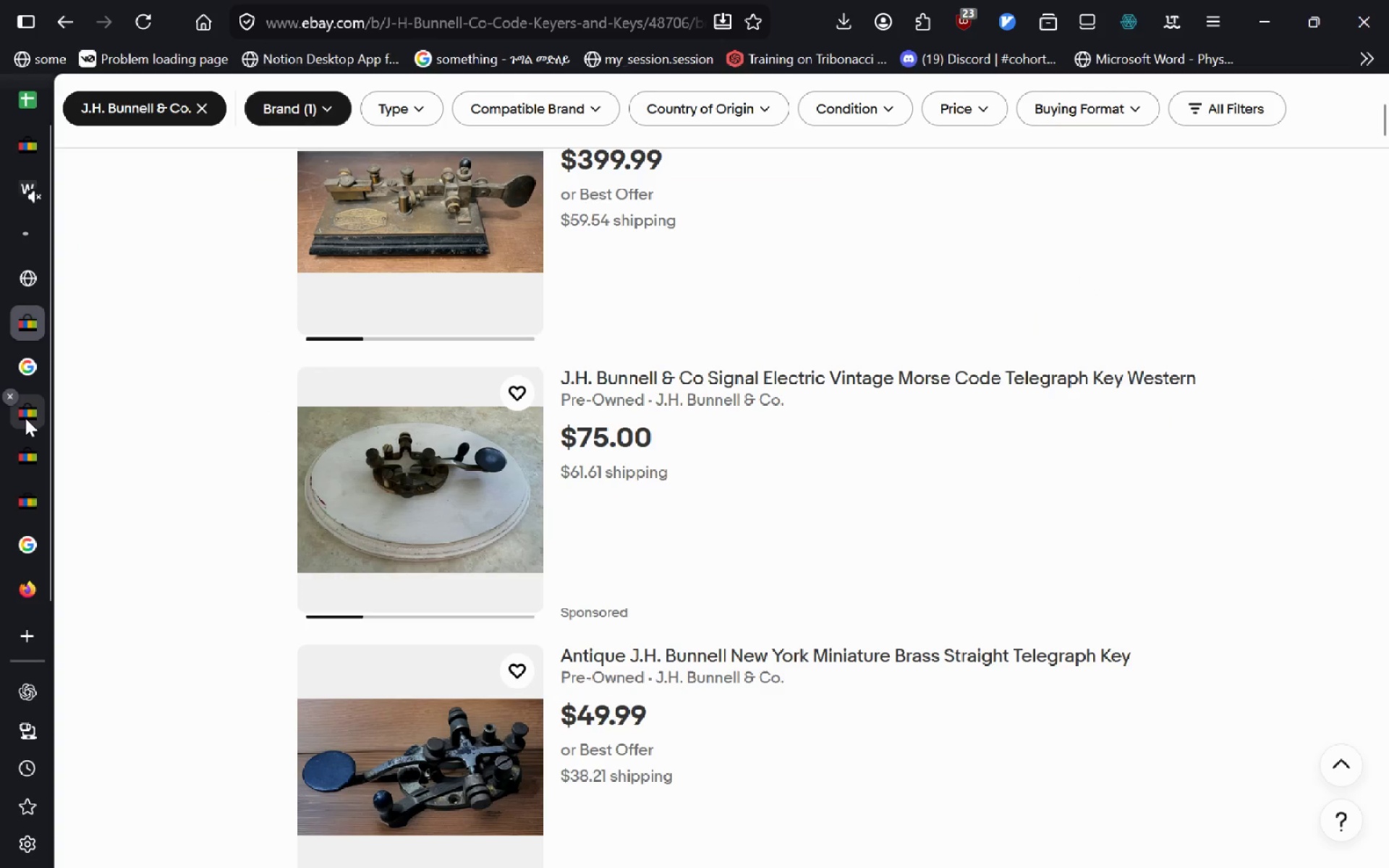 
left_click([33, 412])
 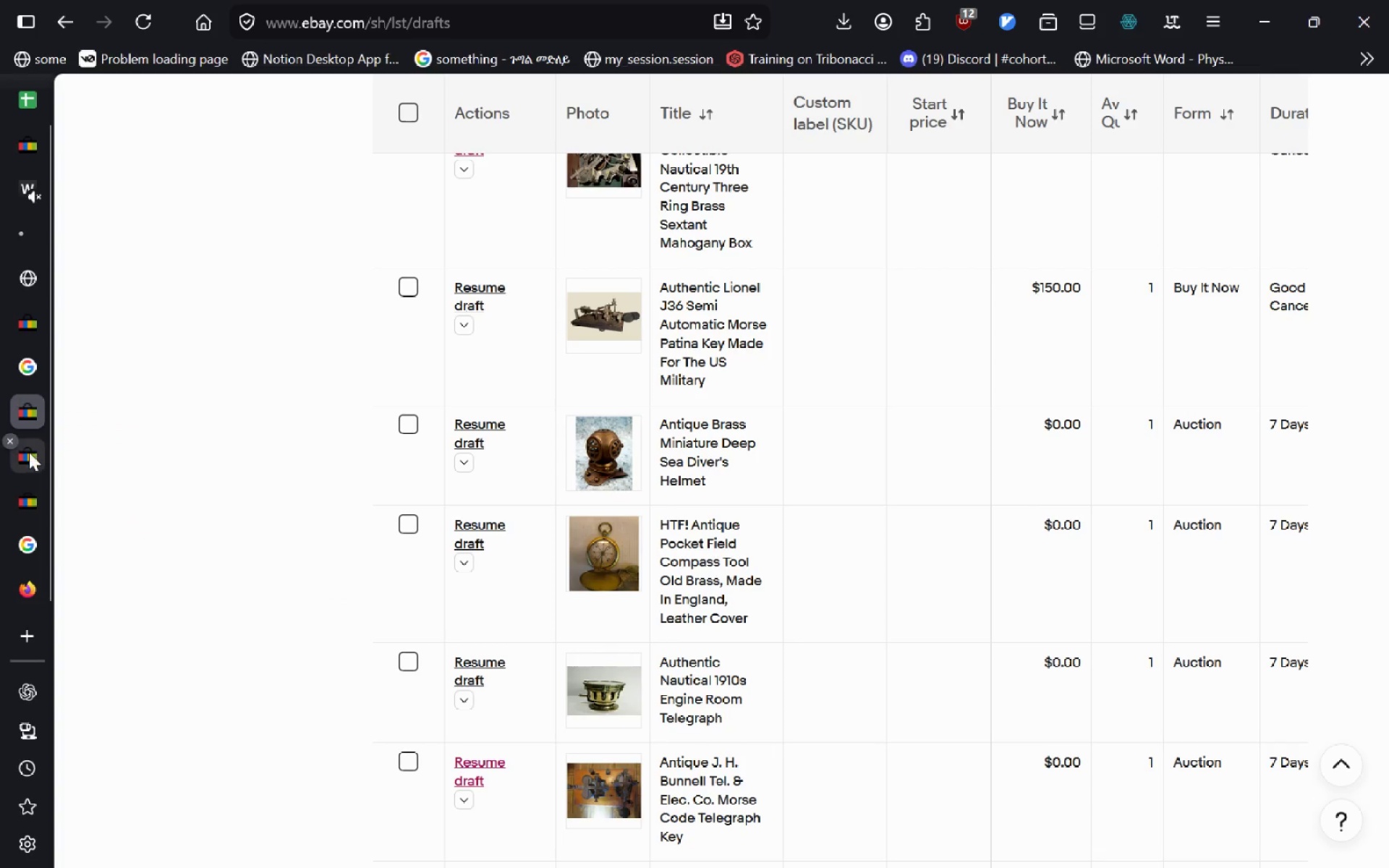 
left_click([29, 452])
 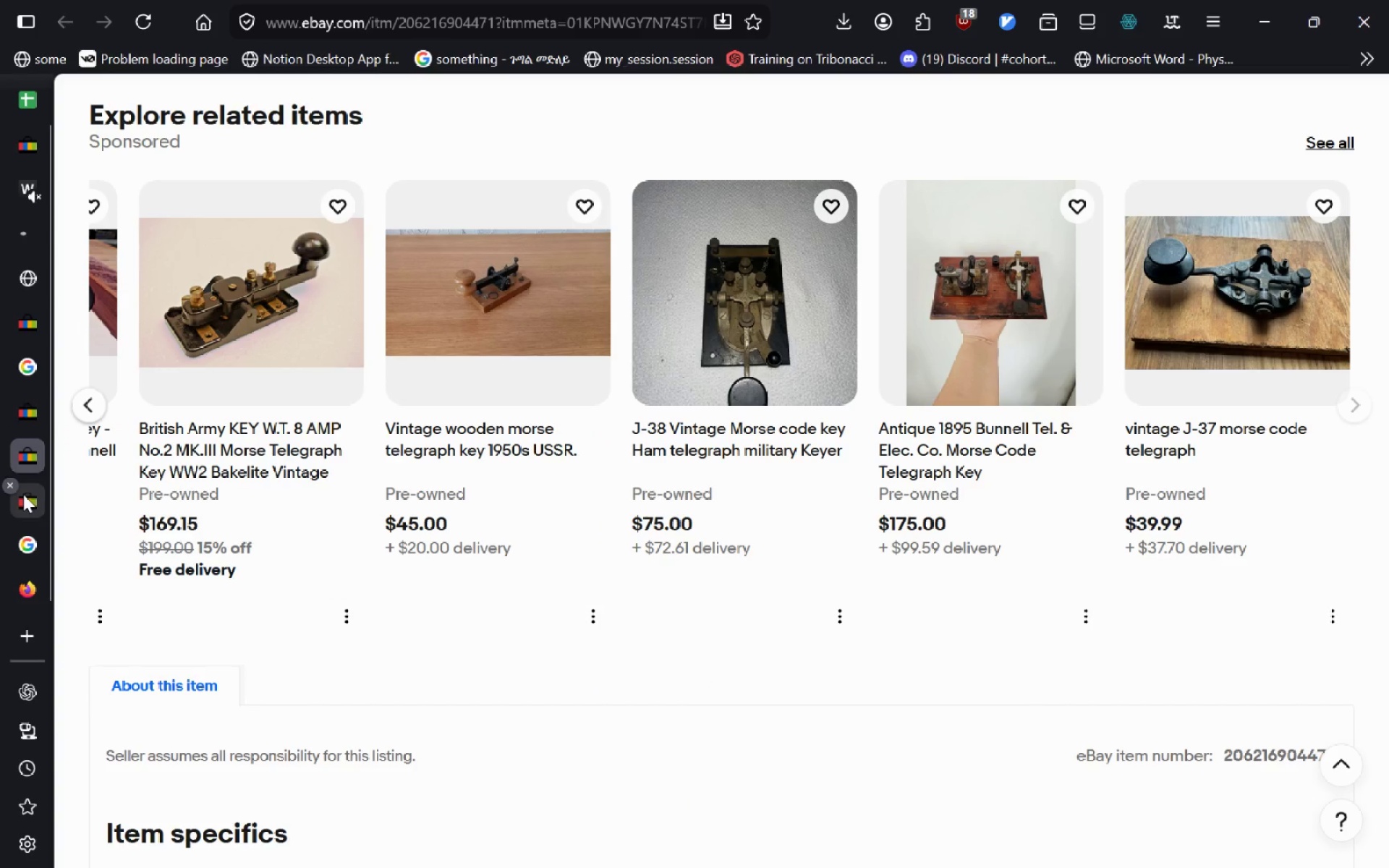 
left_click([23, 494])
 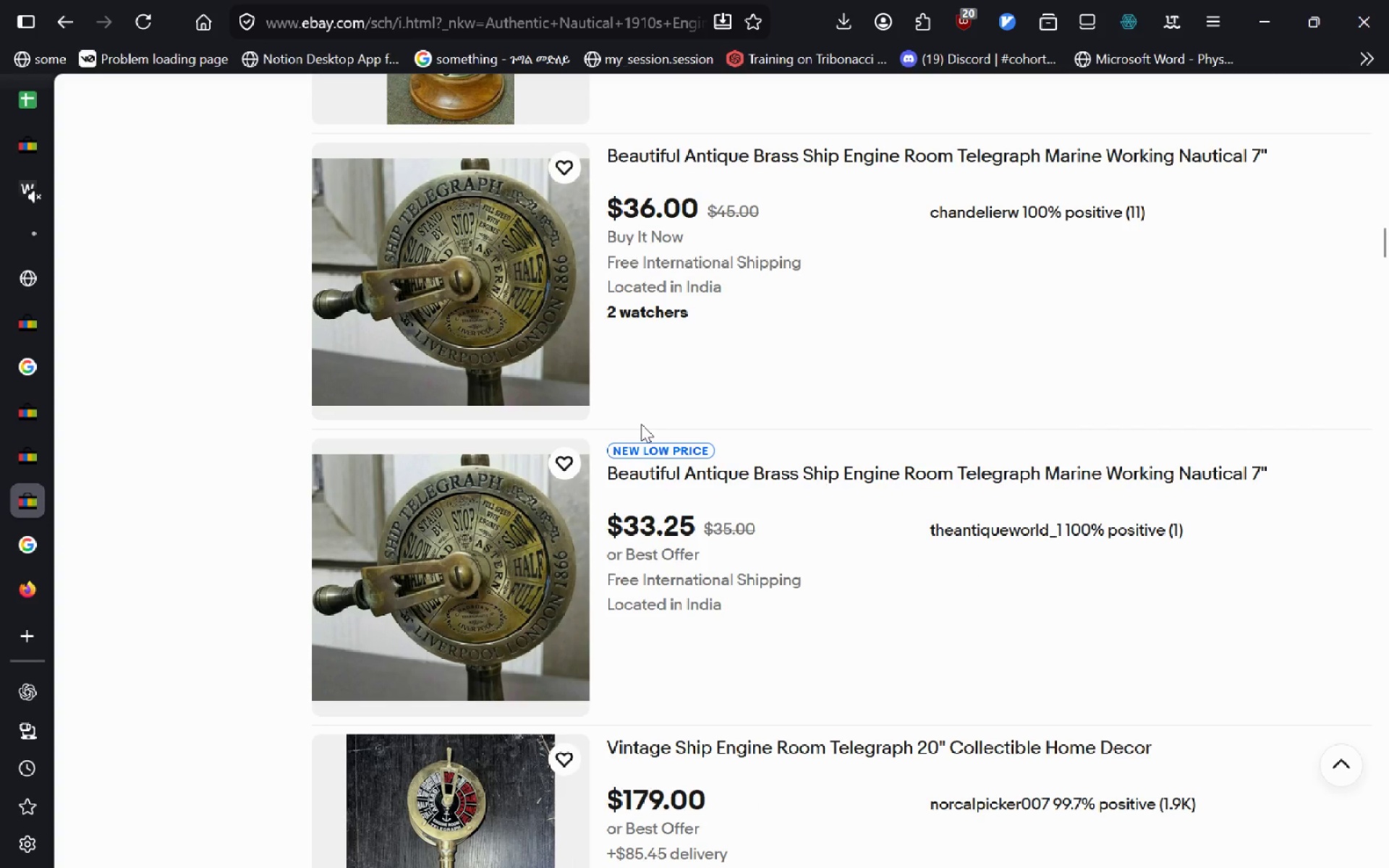 
wait(21.3)
 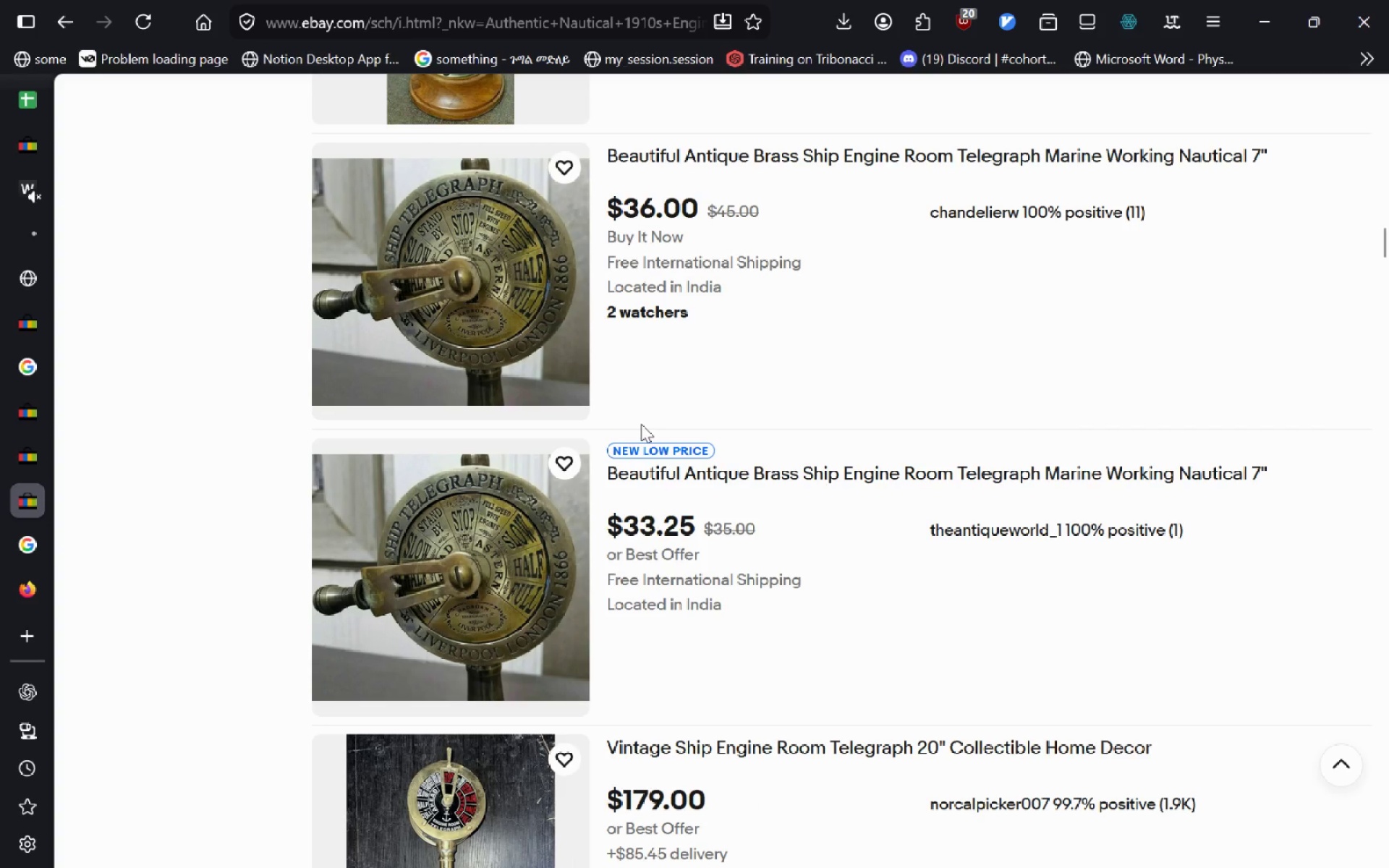 
left_click_drag(start_coordinate=[606, 407], to_coordinate=[1266, 409])
 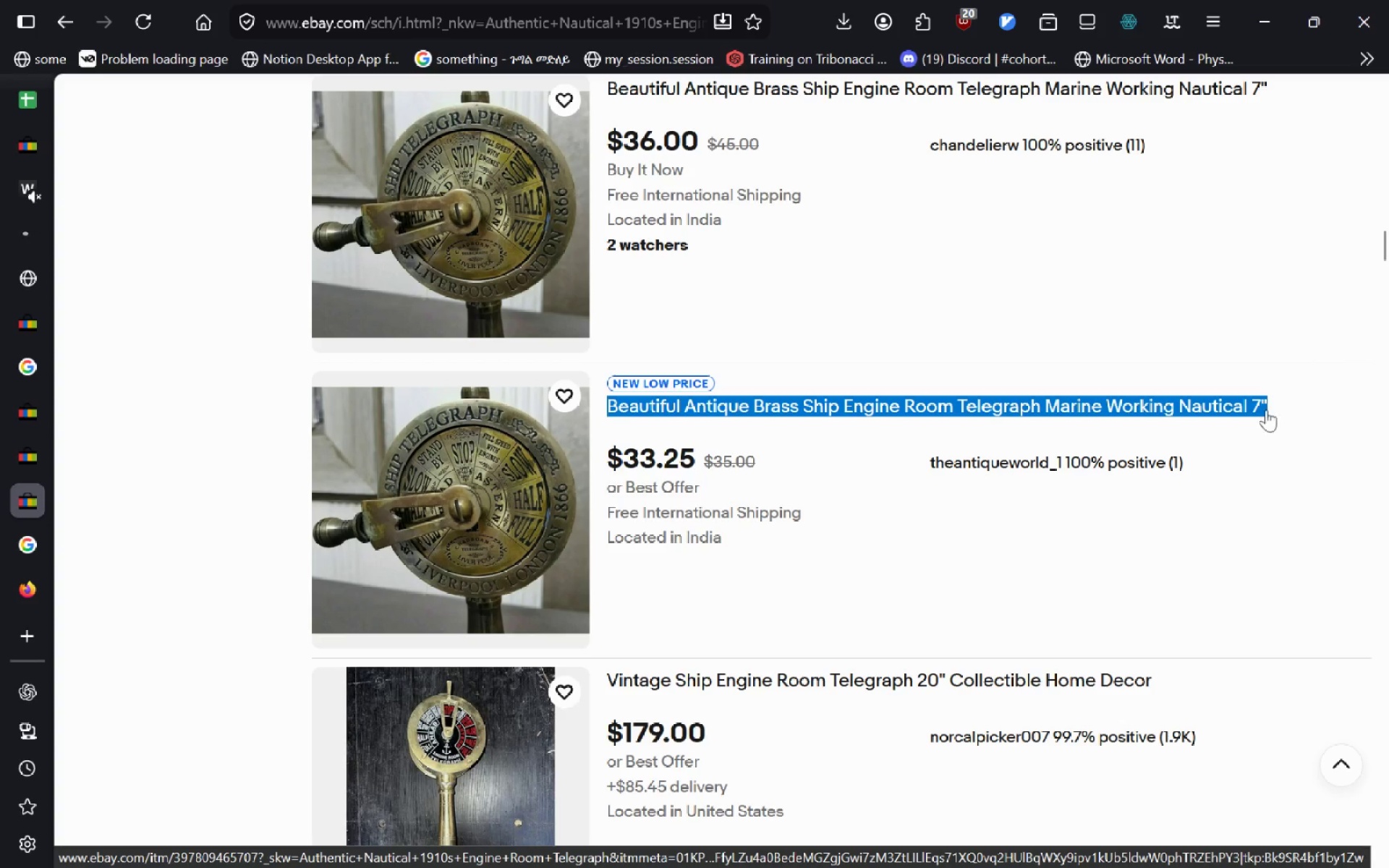 
key(Control+C)
 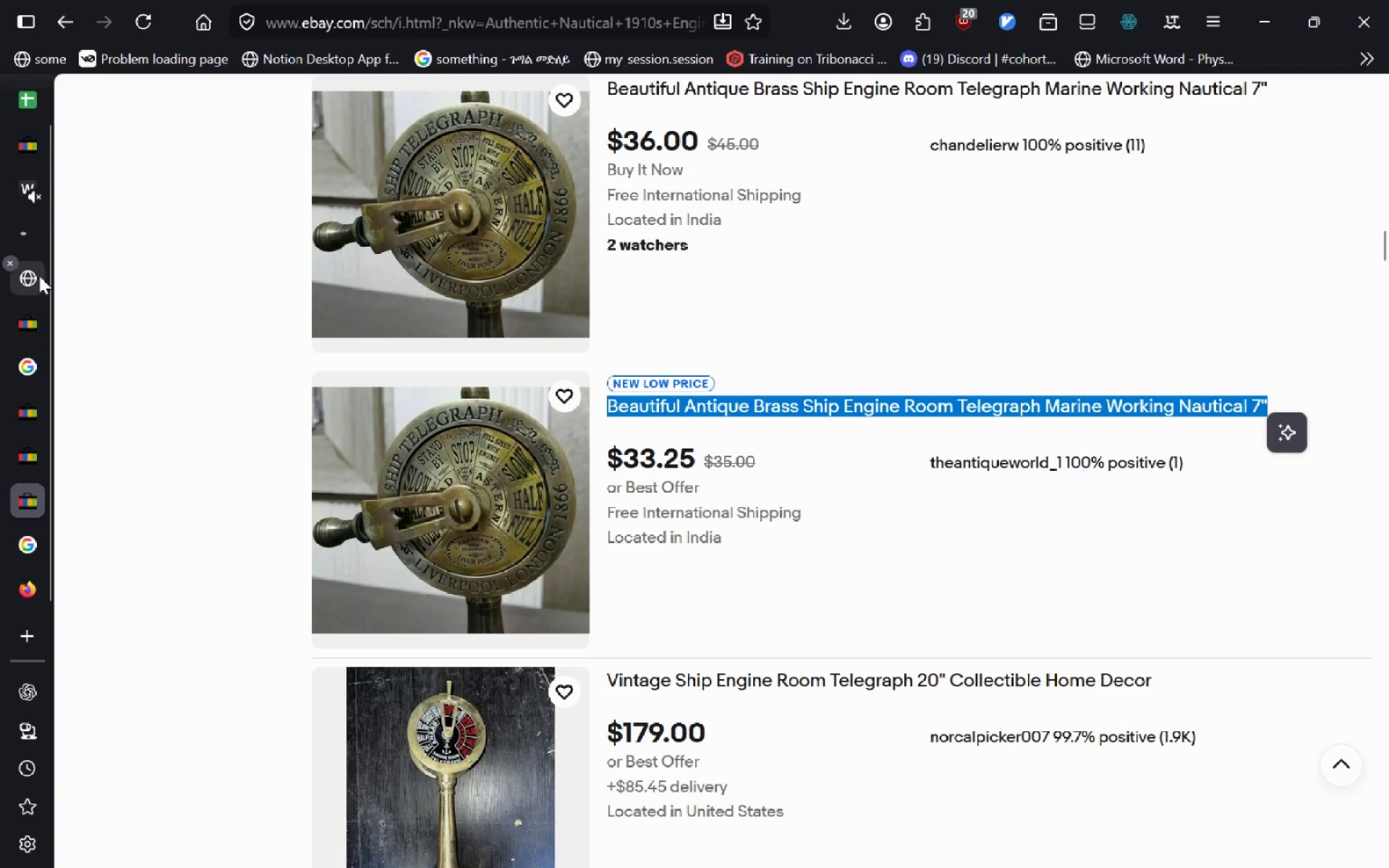 
left_click([39, 187])
 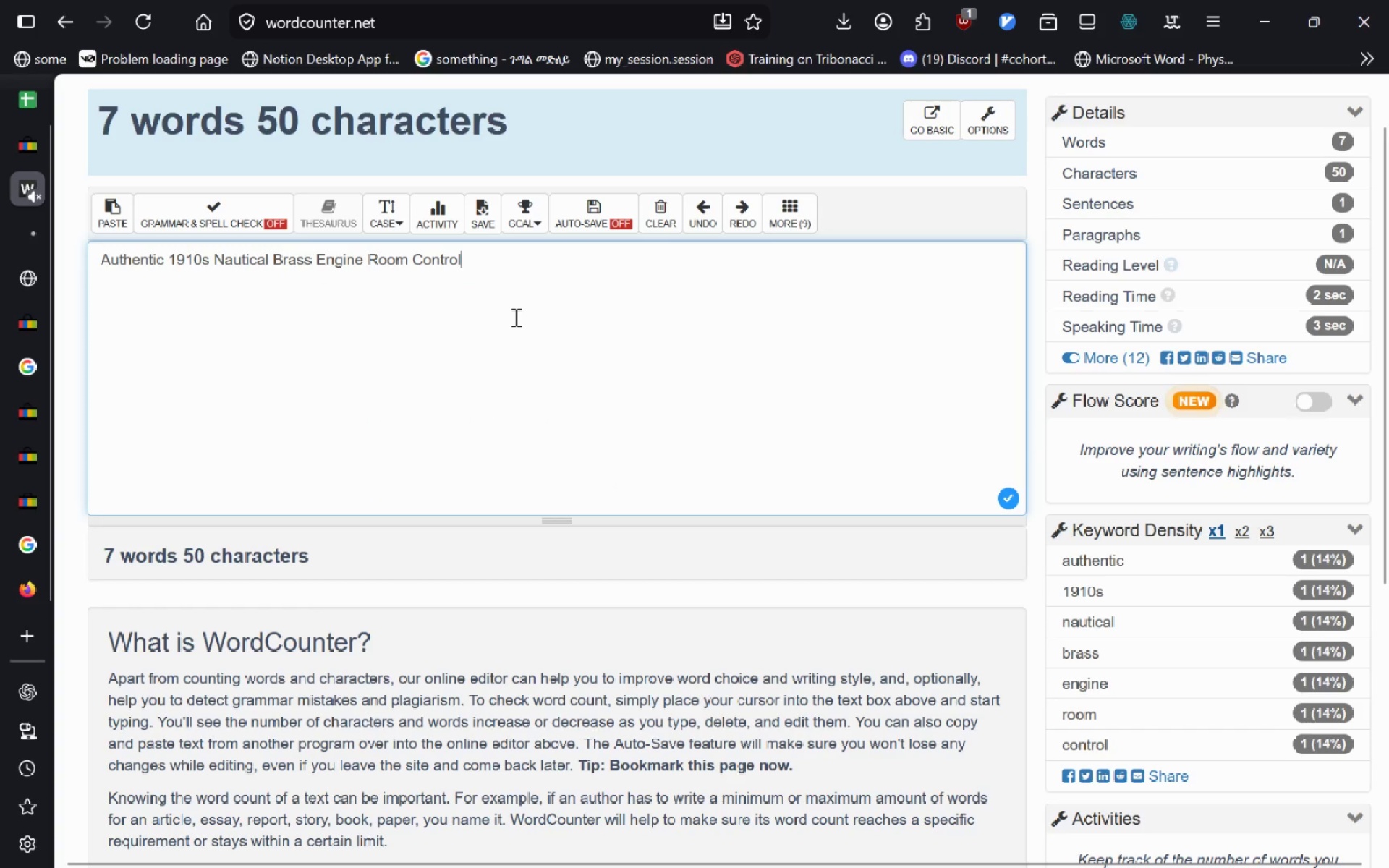 
key(Control+Enter)
 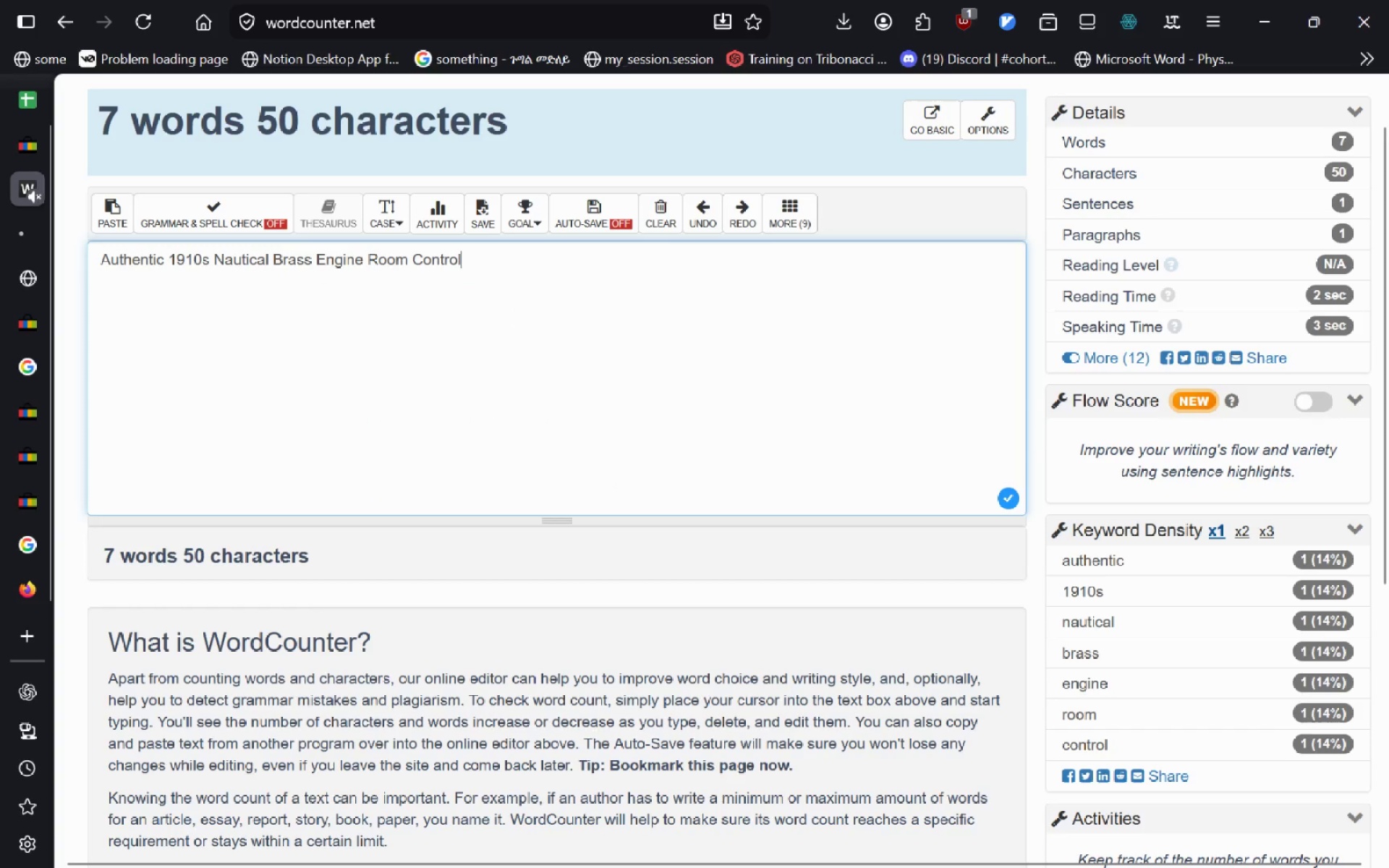 
key(Control+V)
 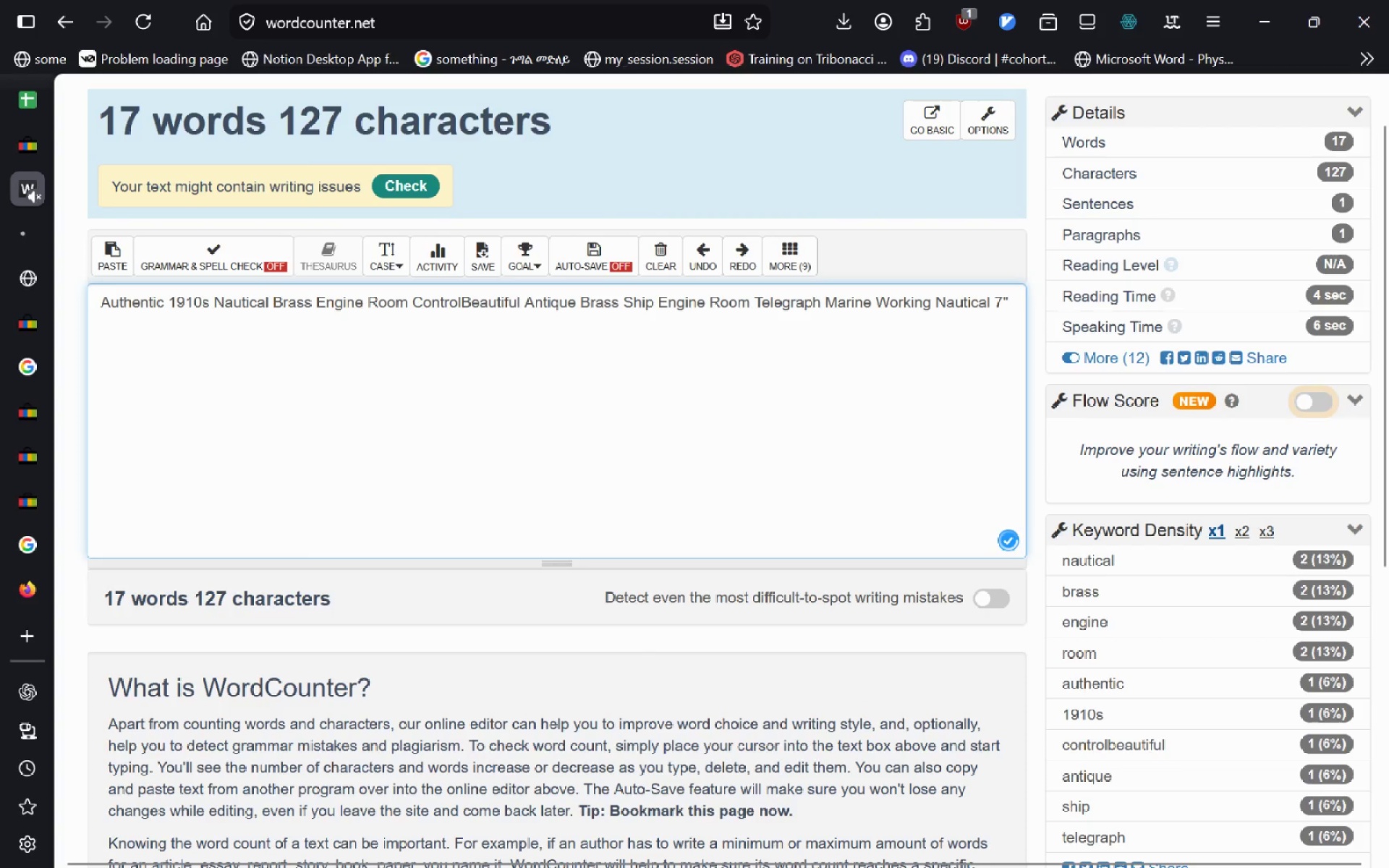 
key(Control+Z)
 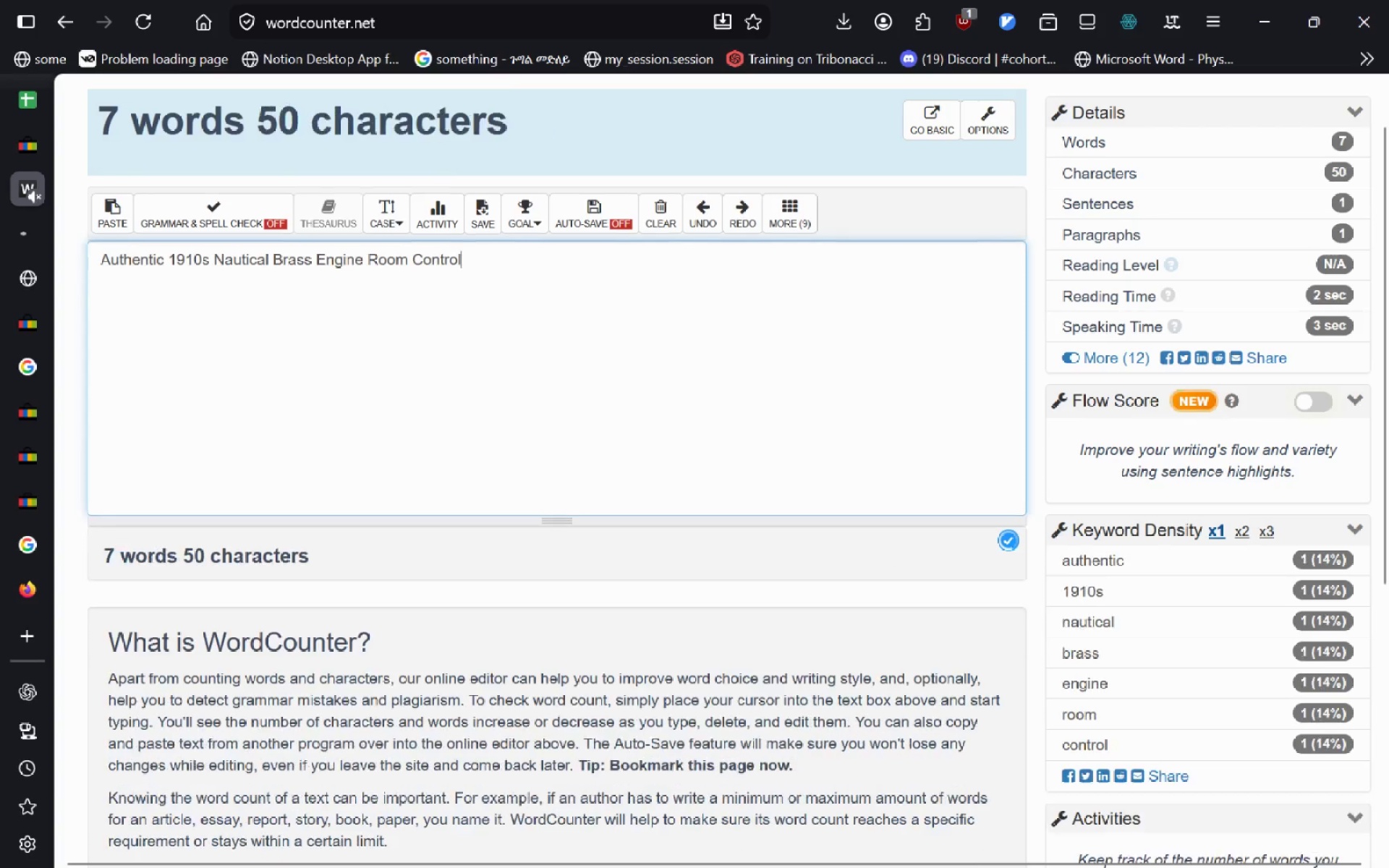 
key(Control+A)
 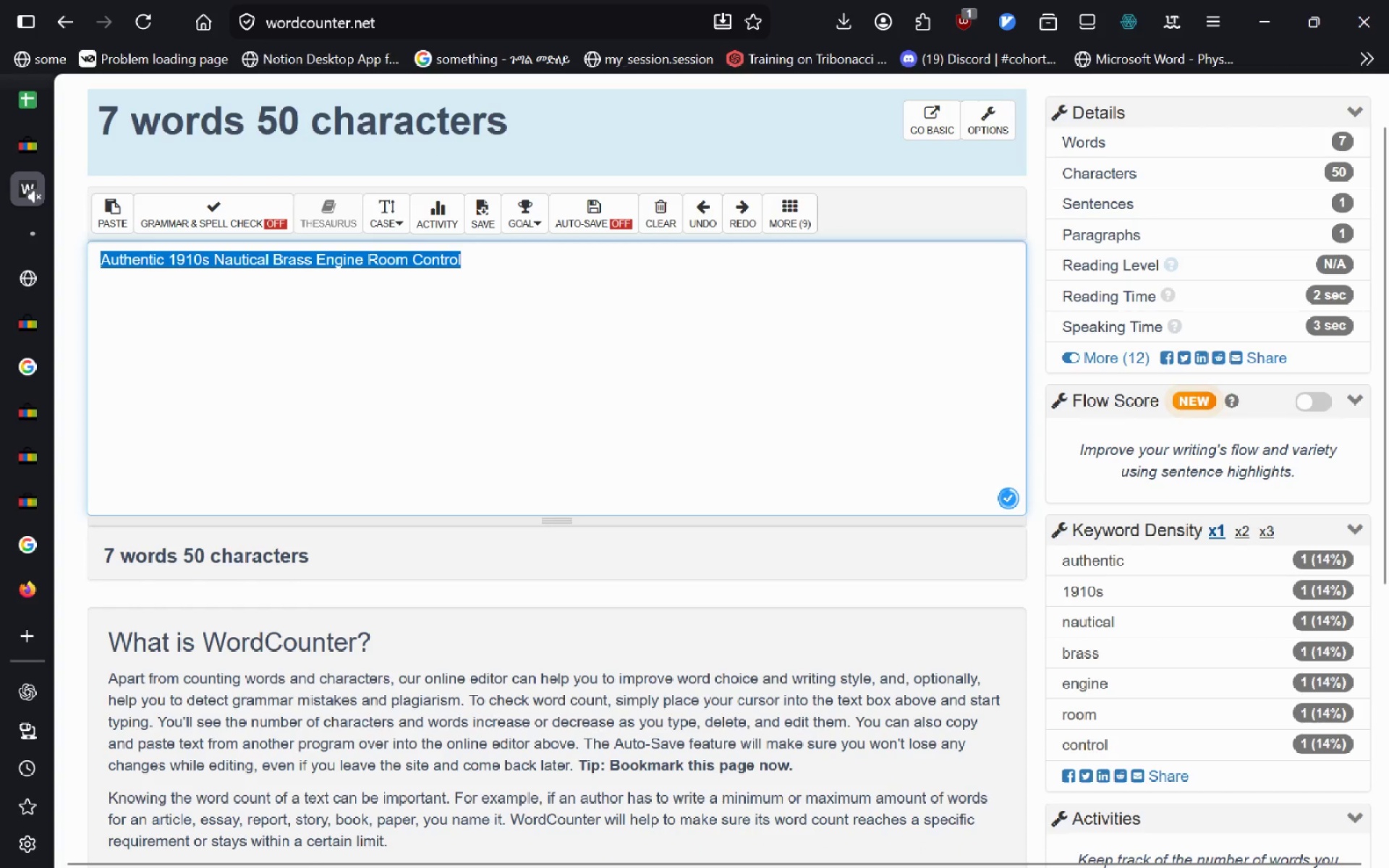 
key(Control+V)
 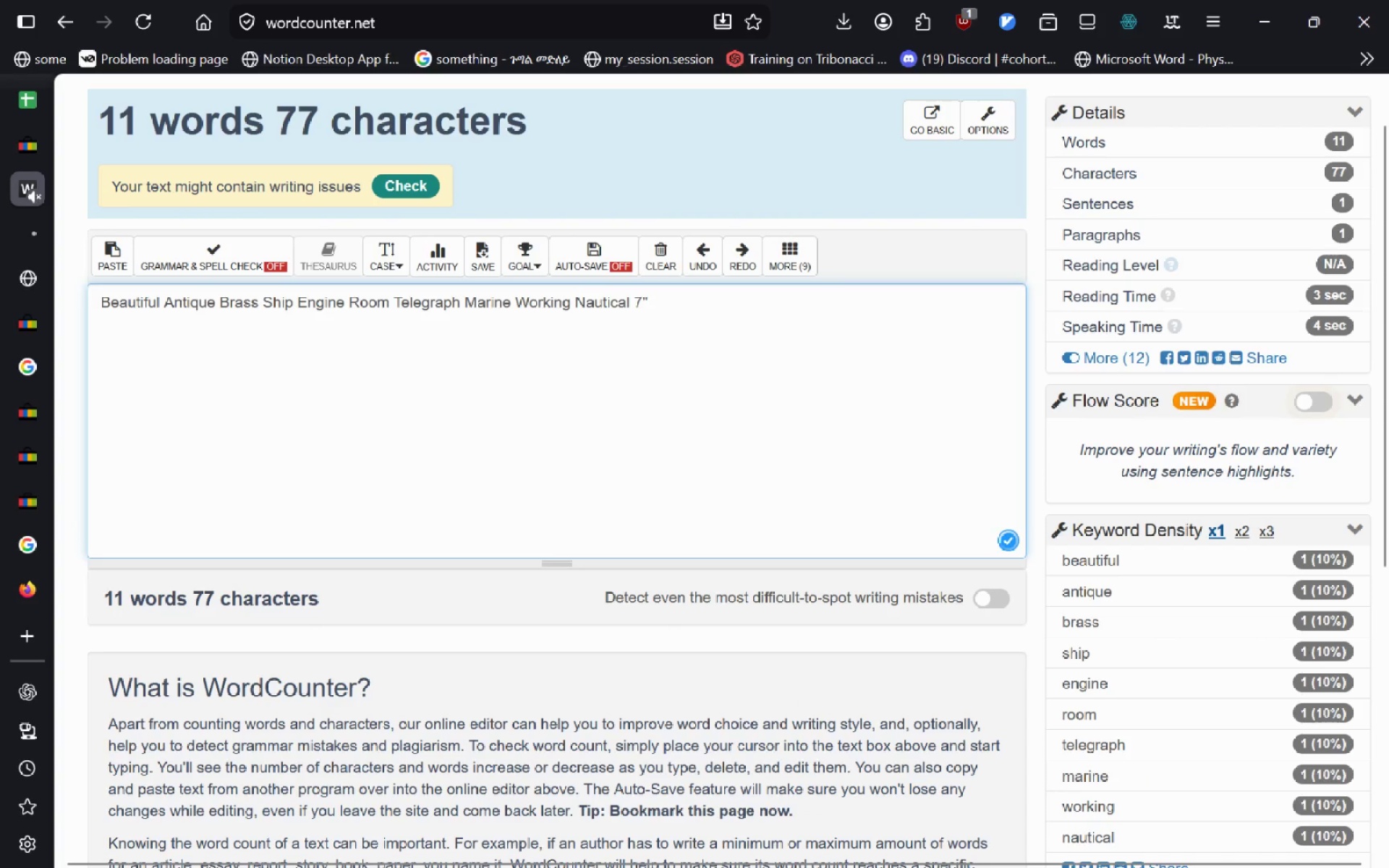 
key(Control+Z)
 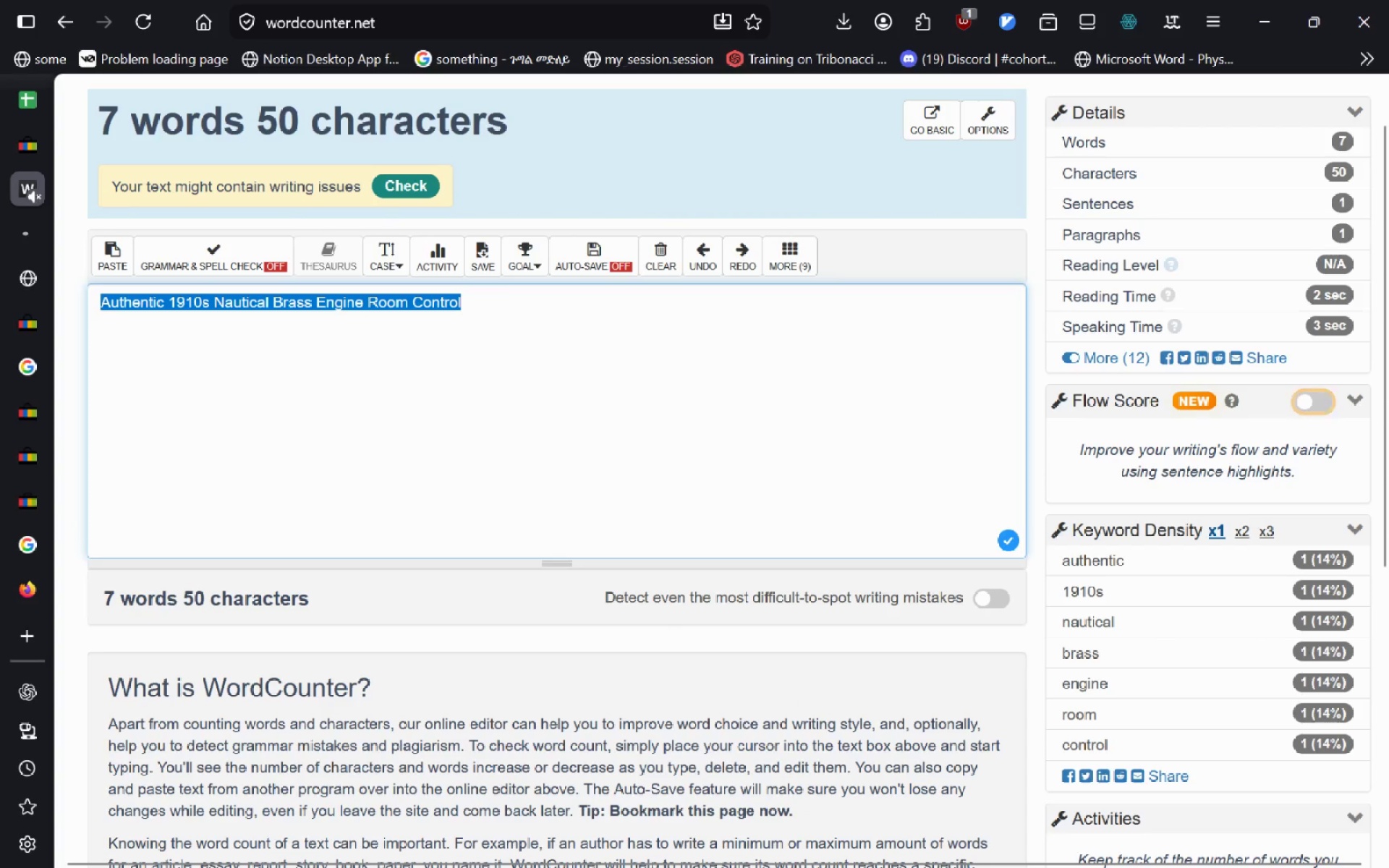 
key(Control+V)
 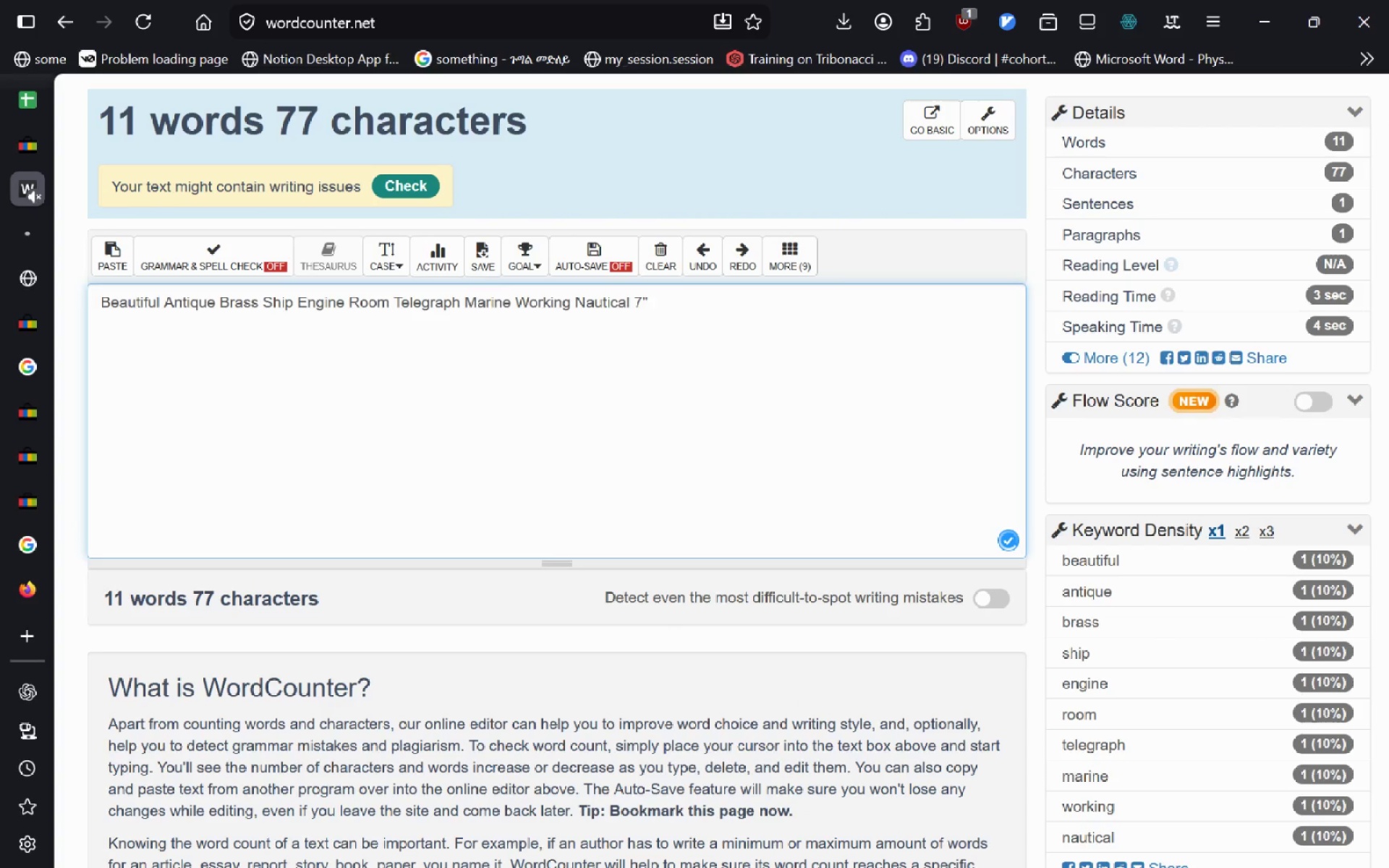 
key(Control+Z)
 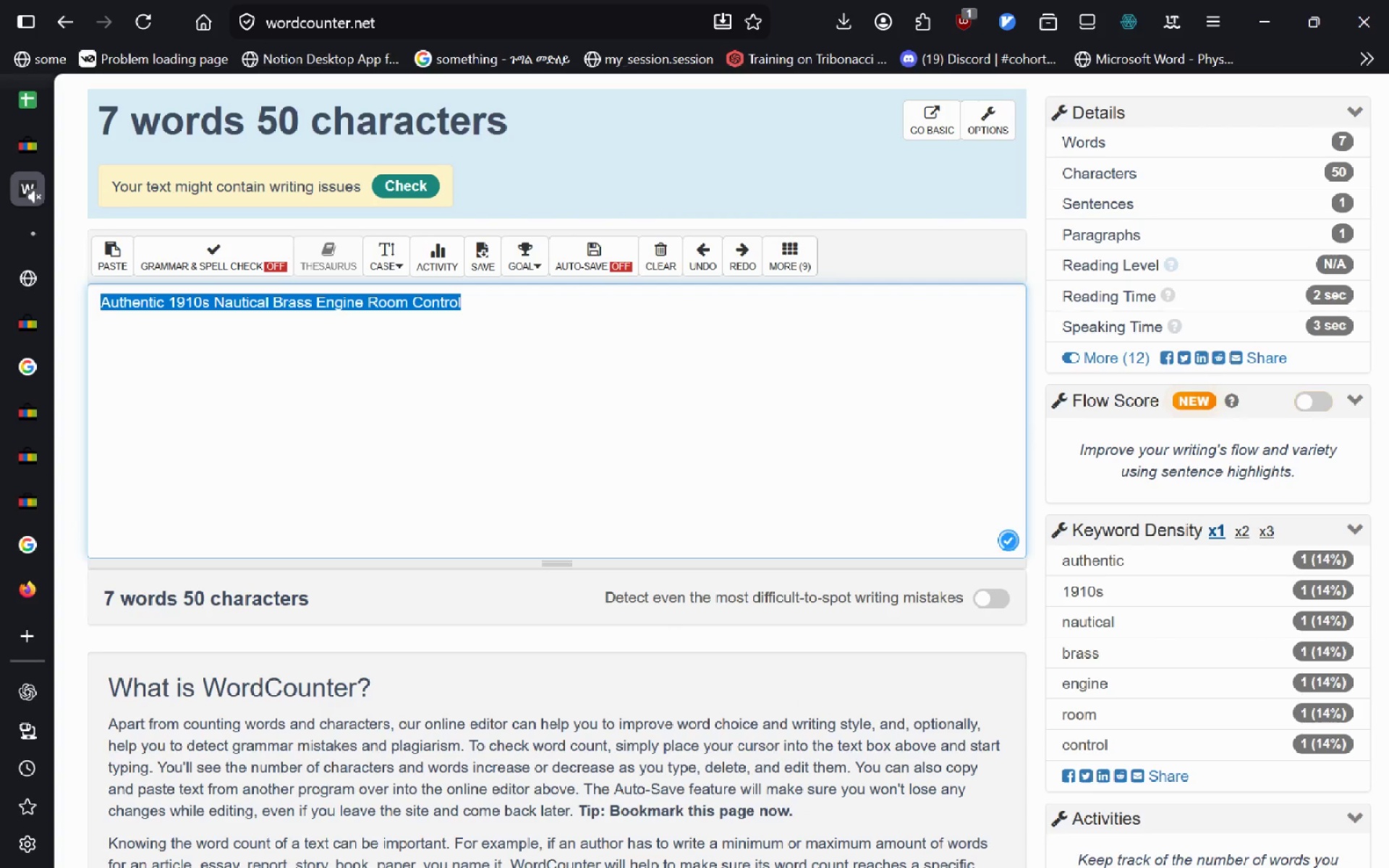 
key(Control+V)
 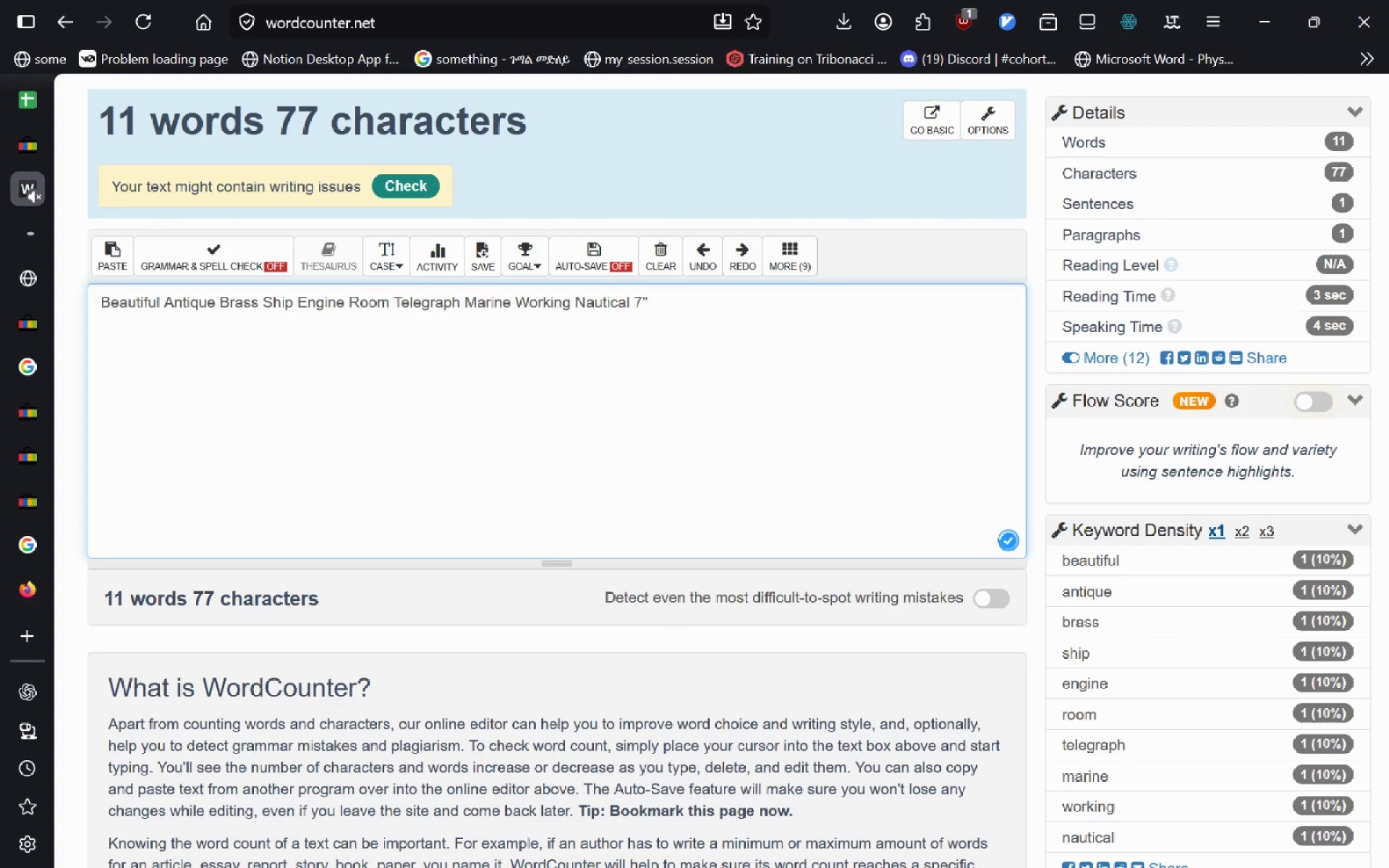 
key(Control+Z)
 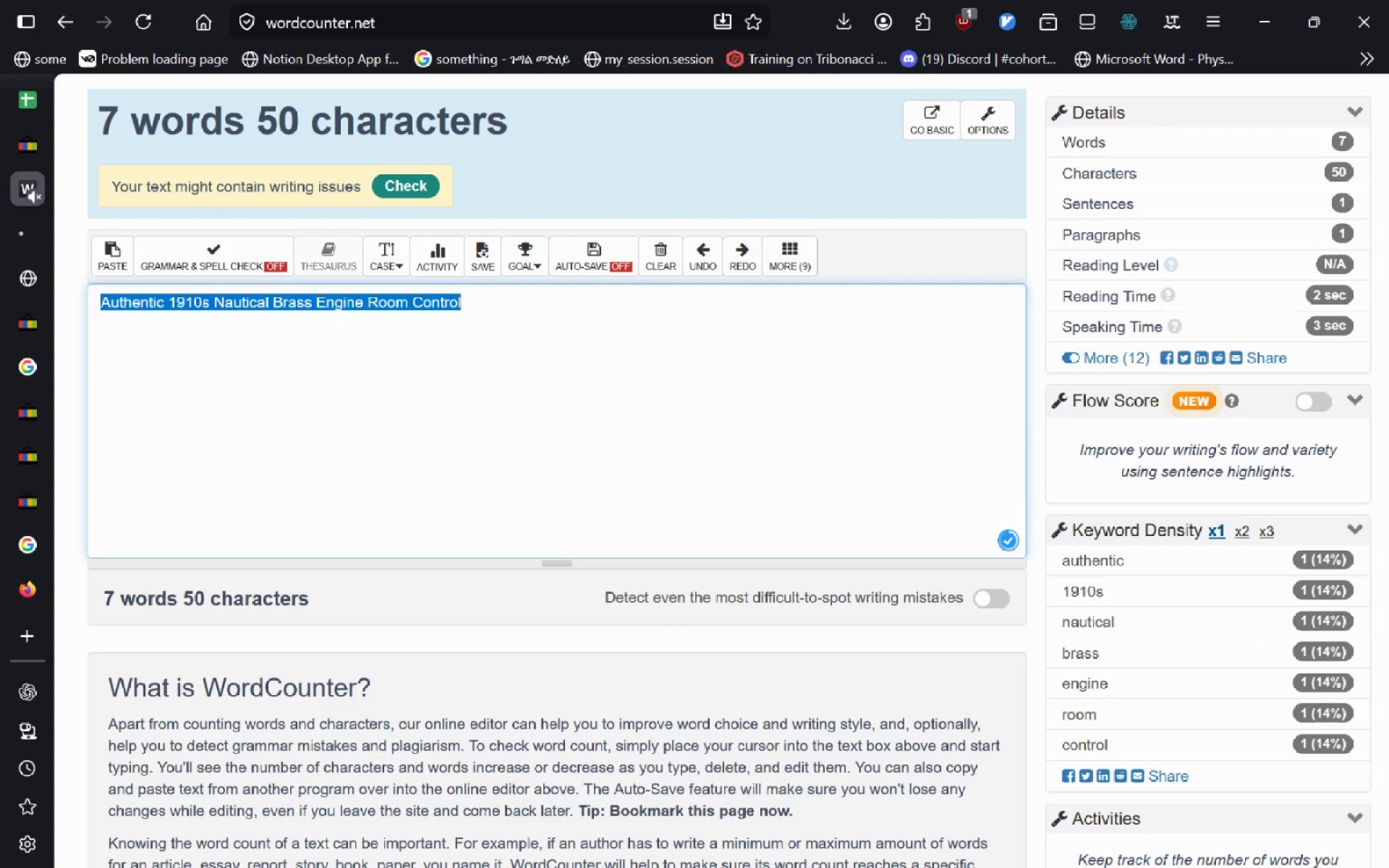 
key(Control+V)
 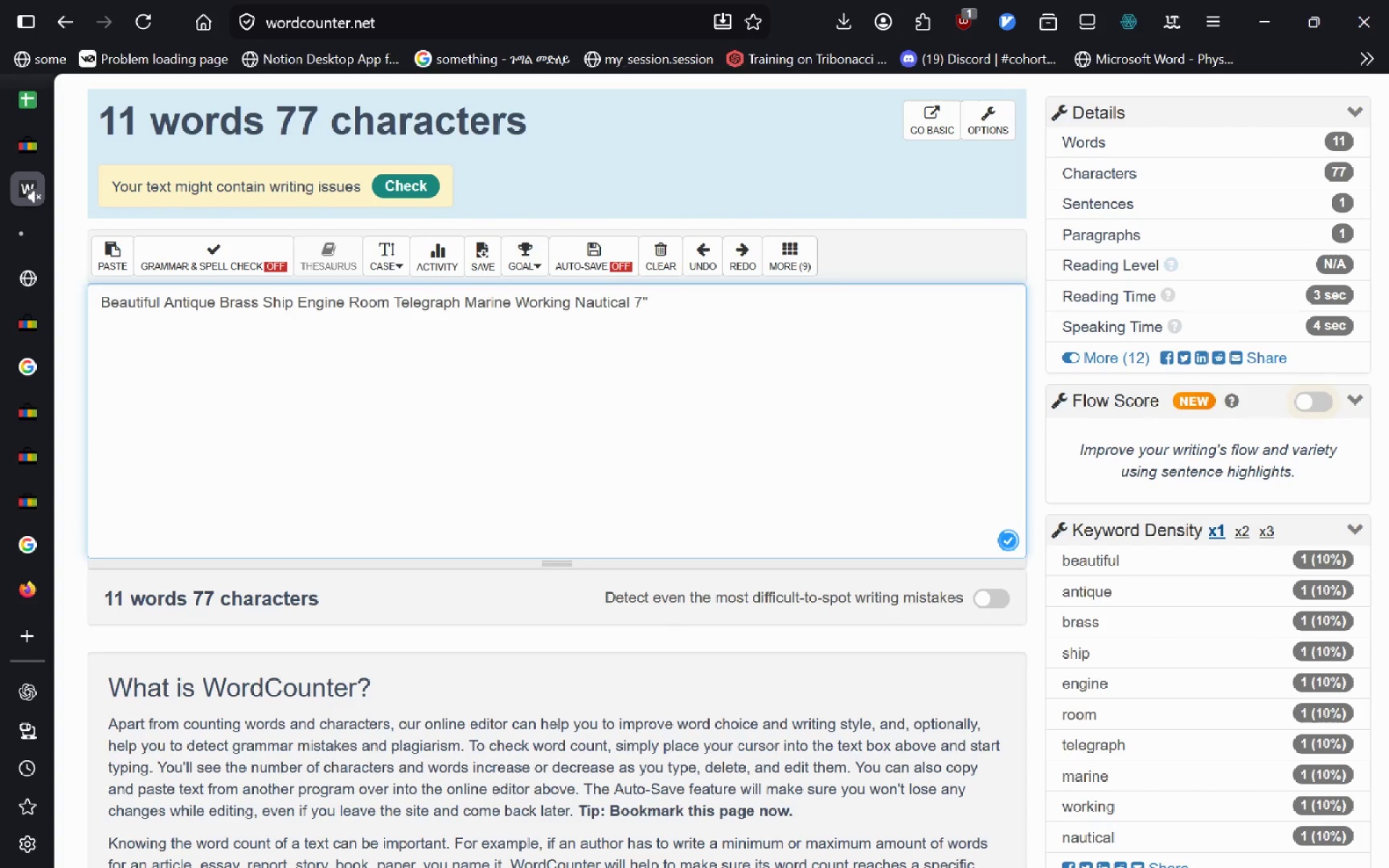 
key(Control+Z)
 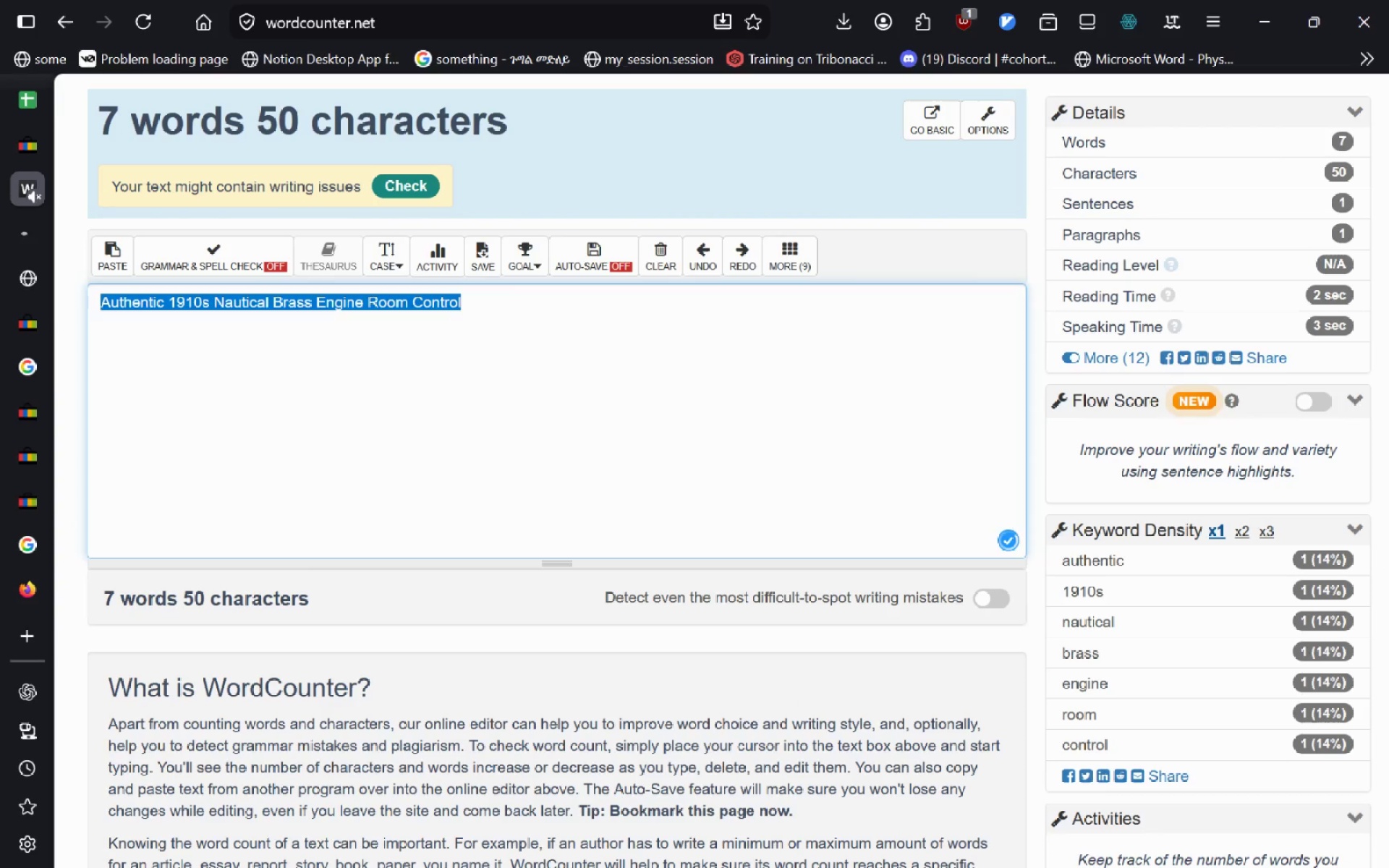 
key(ArrowRight)
 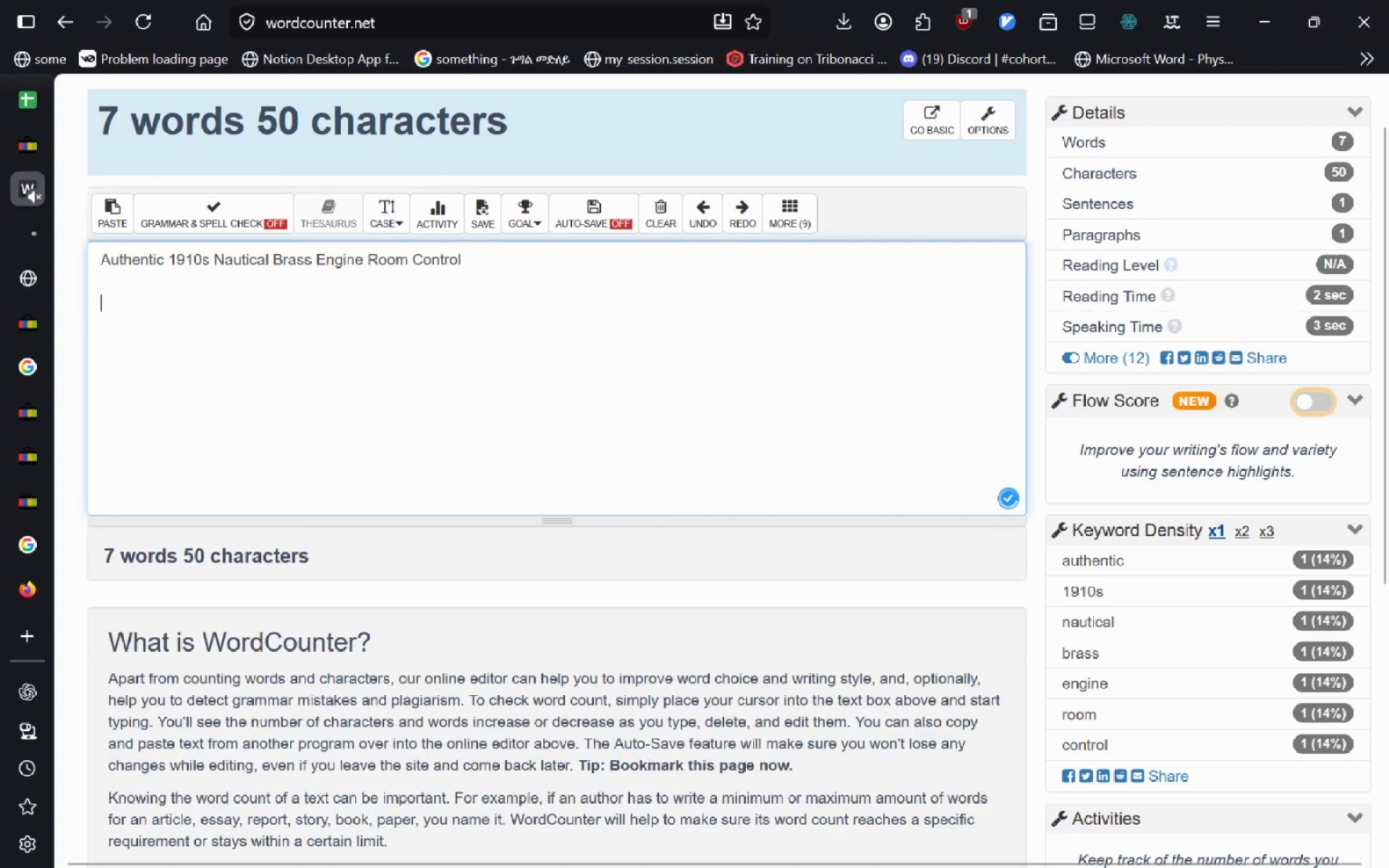 
key(Enter)
 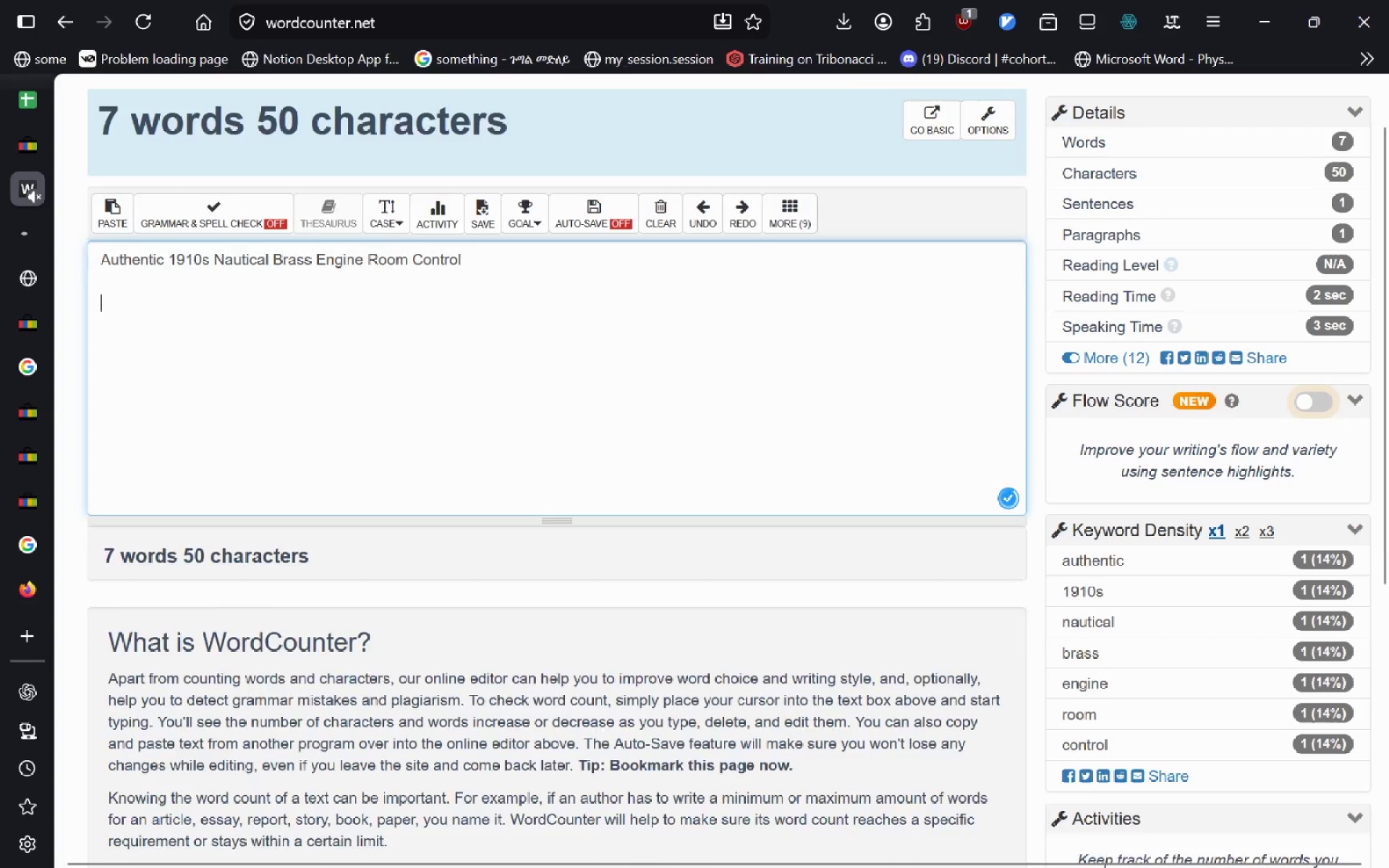 
key(Control+V)
 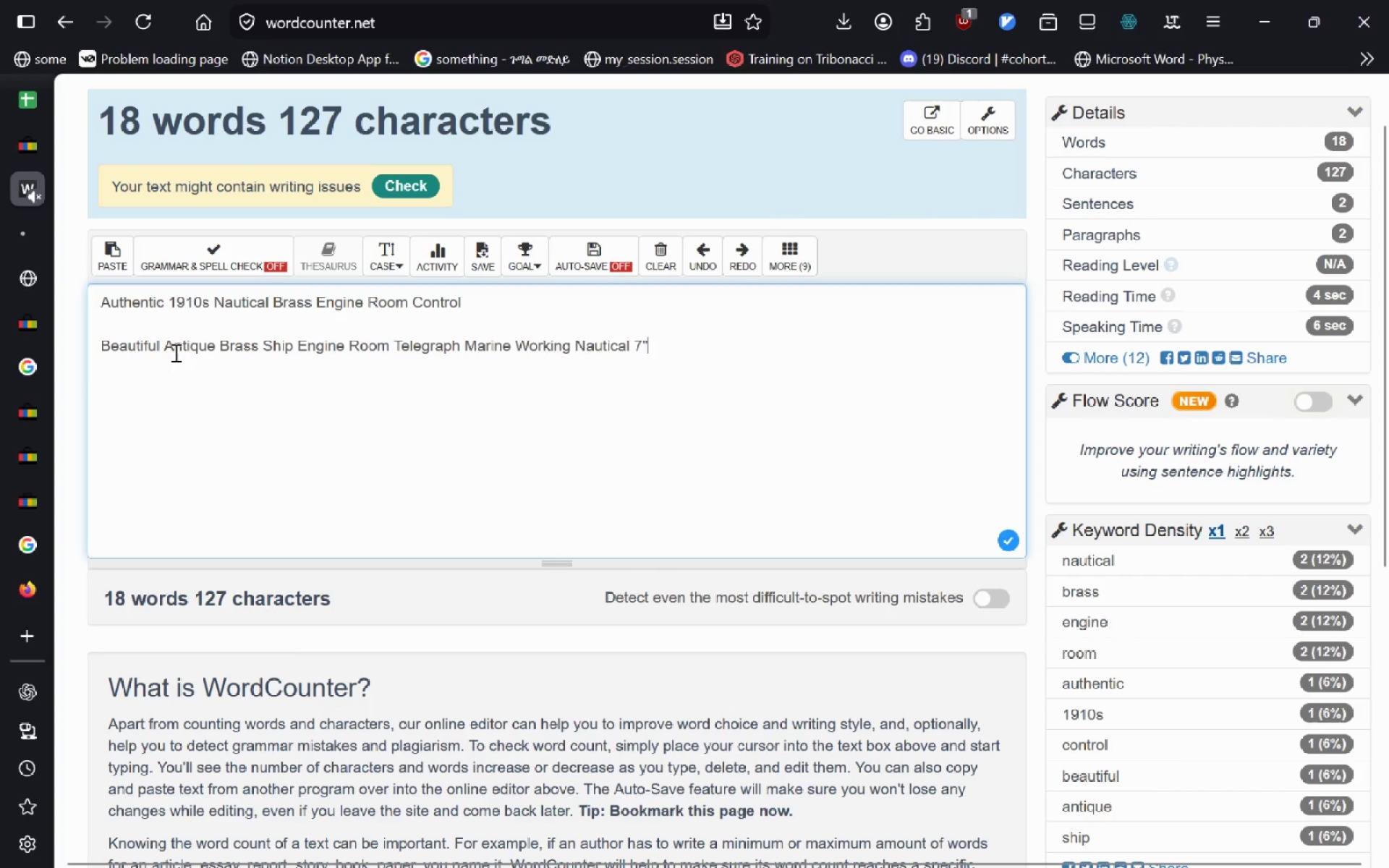 
left_click_drag(start_coordinate=[158, 351], to_coordinate=[0, 311])
 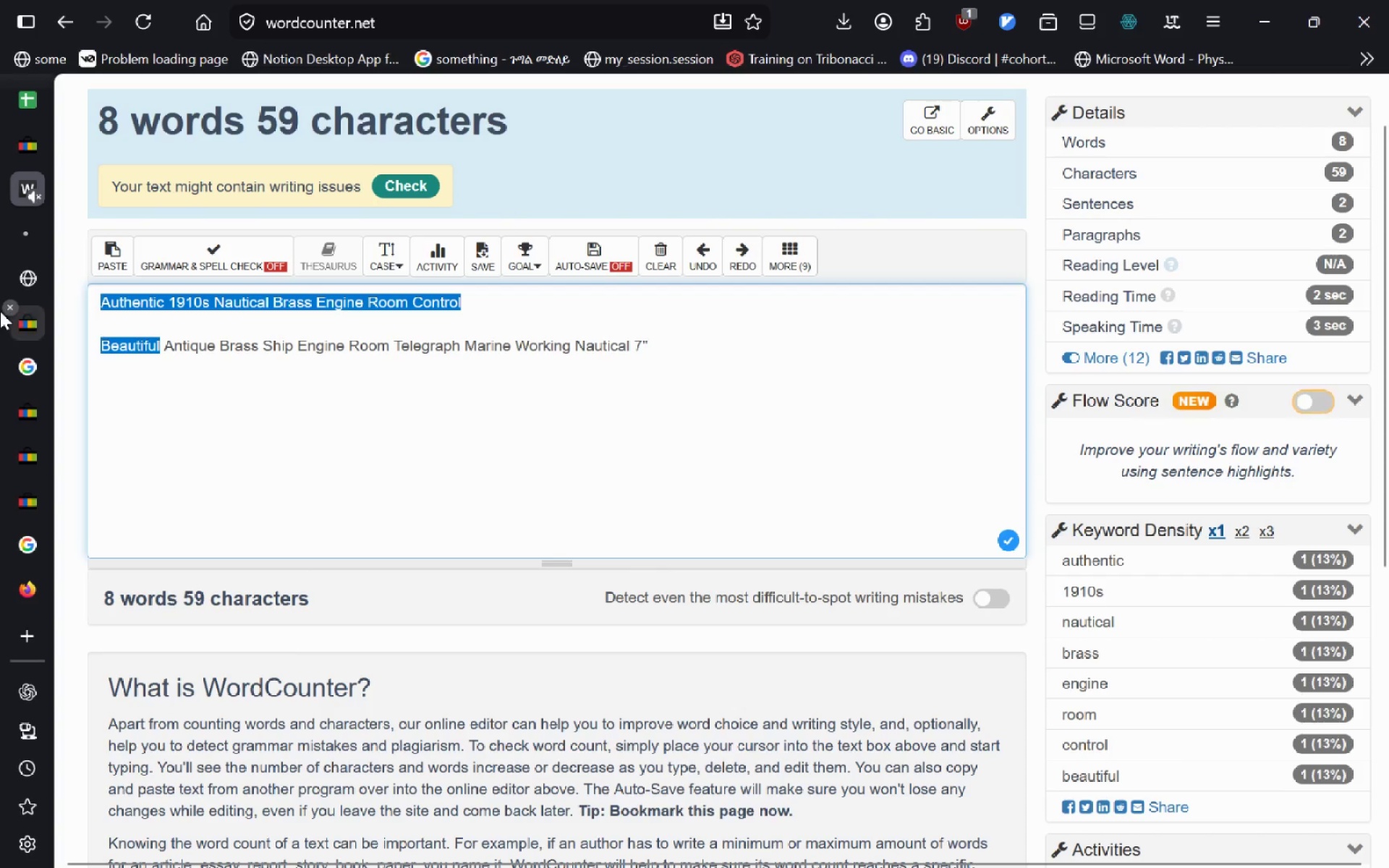 
key(Control+ControlLeft)
 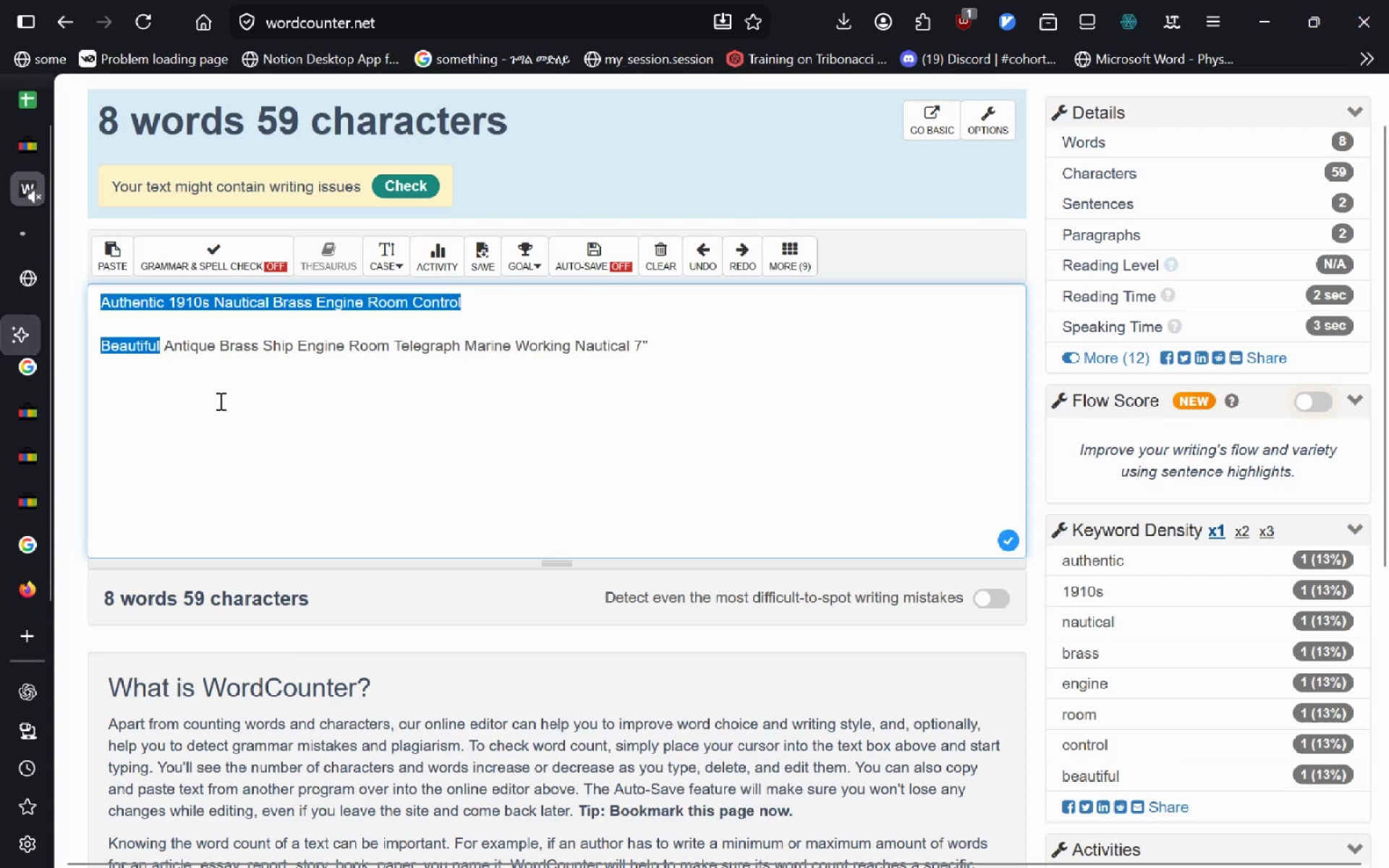 
left_click([219, 401])
 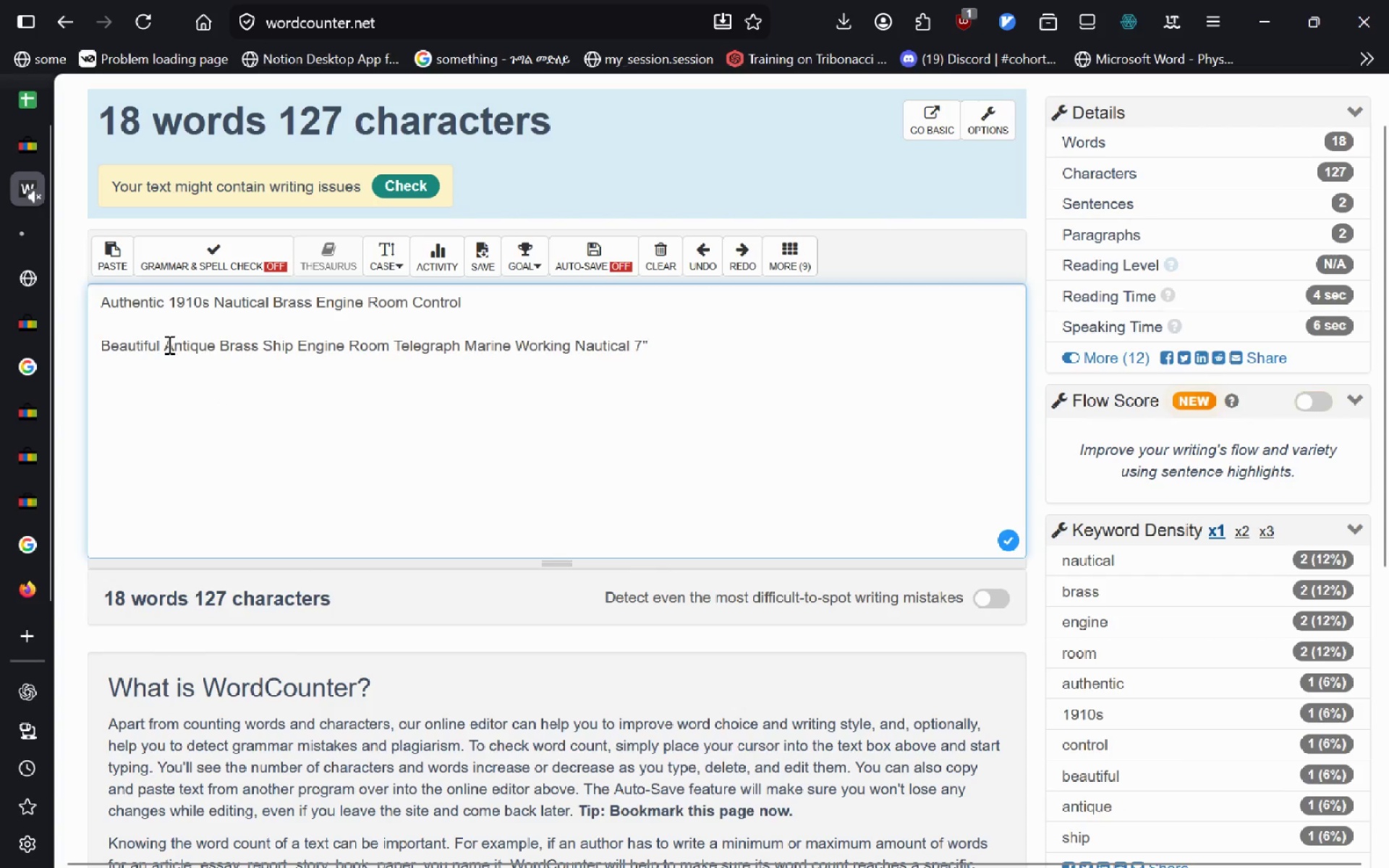 
left_click([166, 345])
 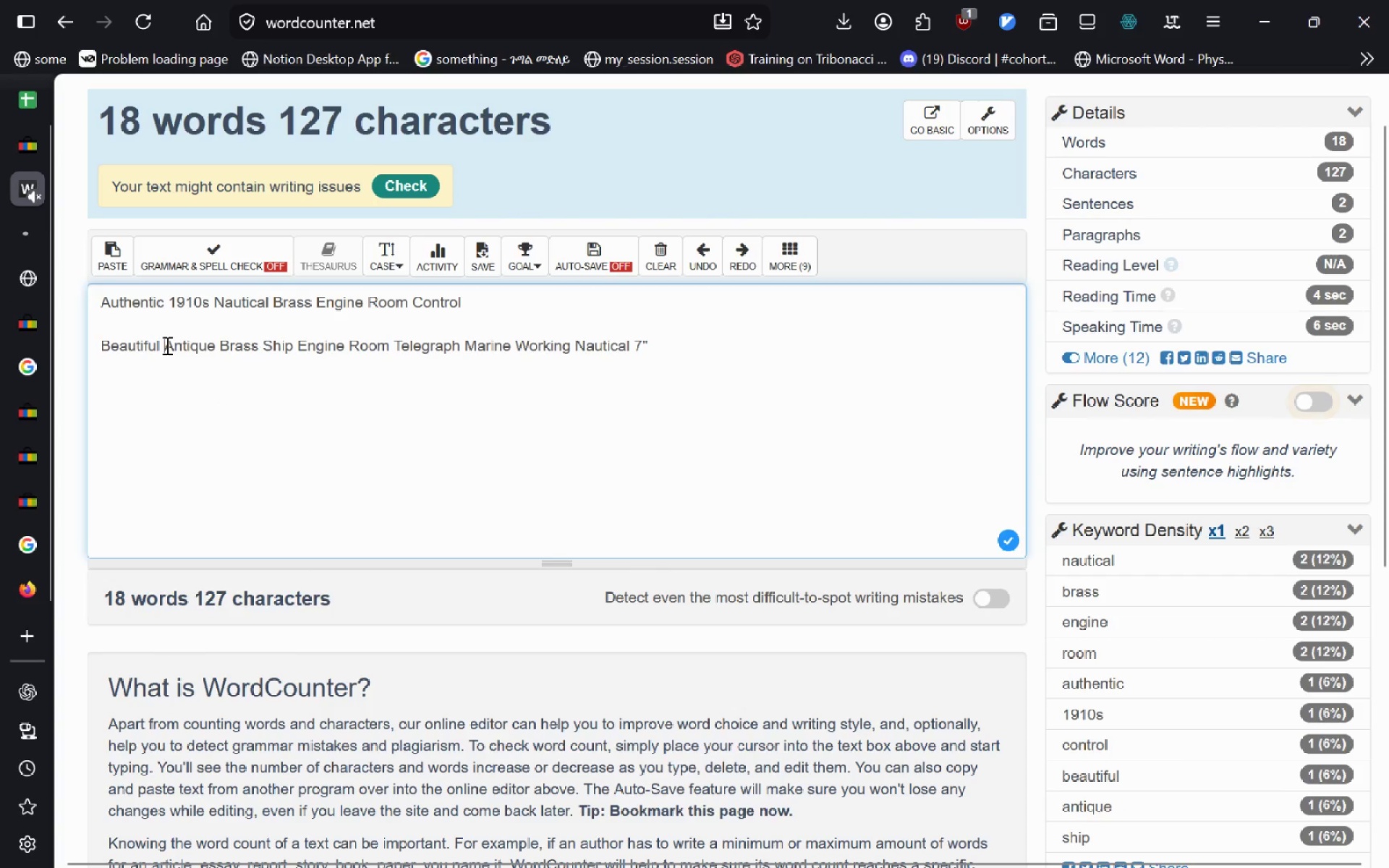 
left_click_drag(start_coordinate=[166, 345], to_coordinate=[50, 330])
 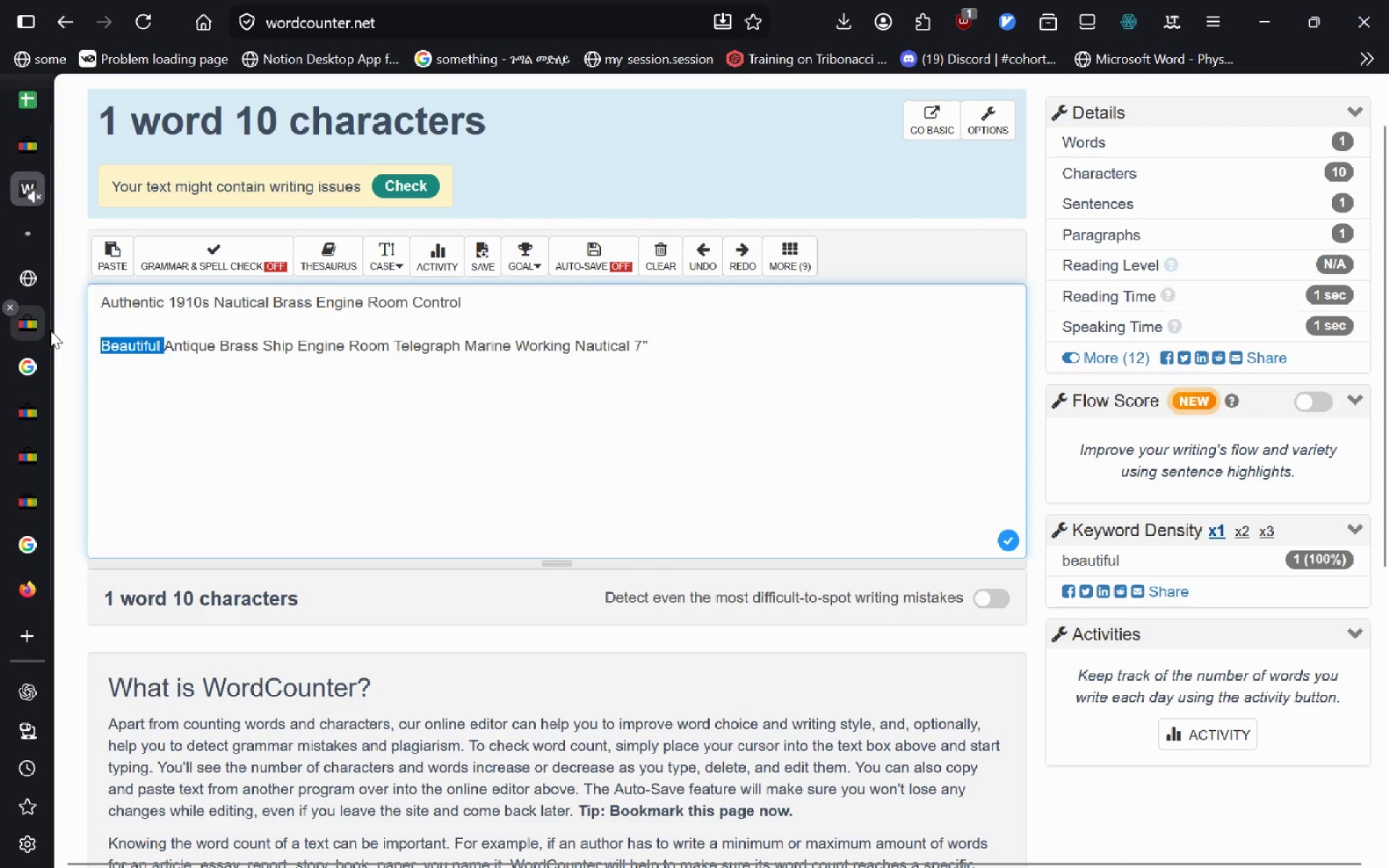 
key(Control+X)
 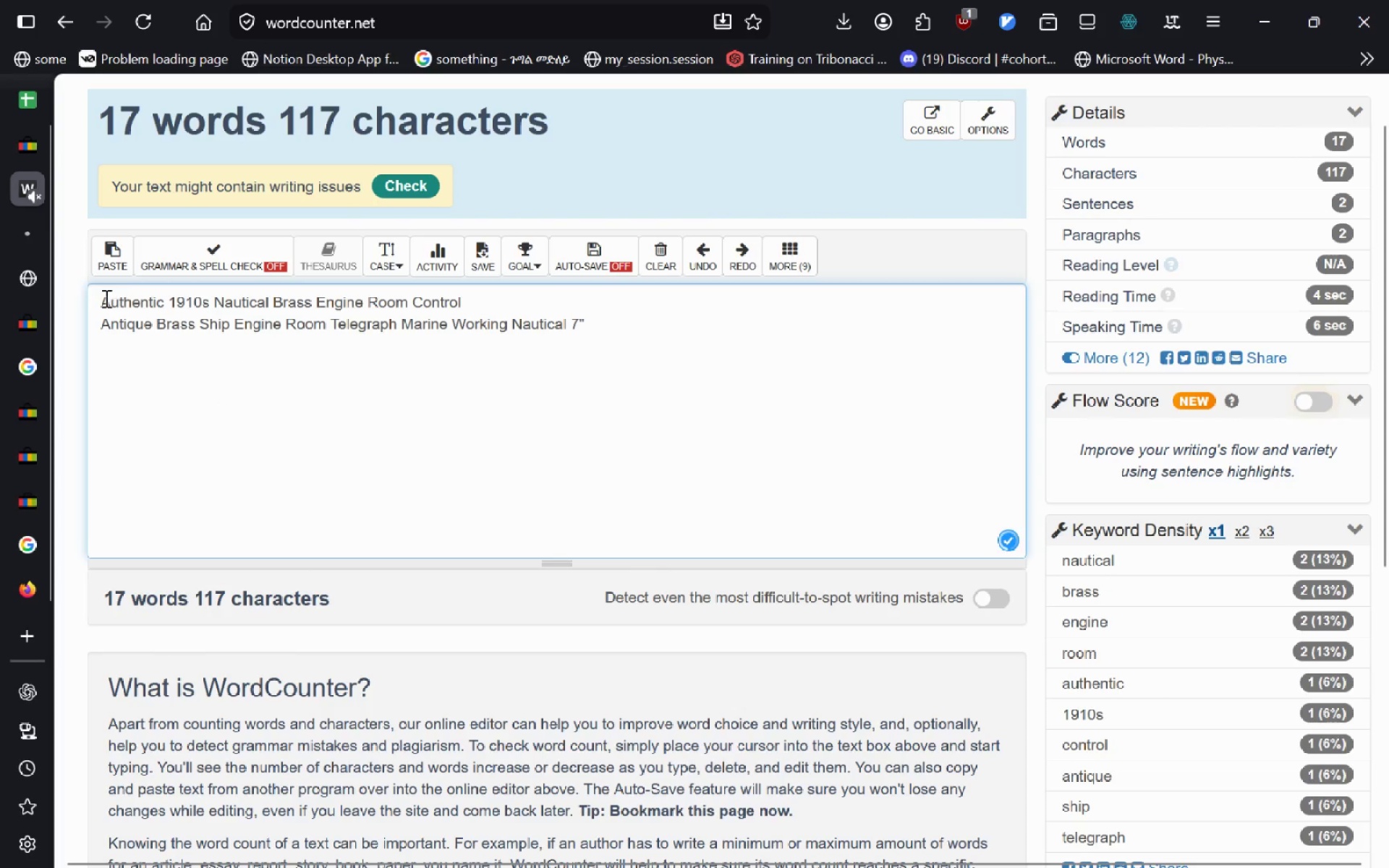 
left_click([105, 298])
 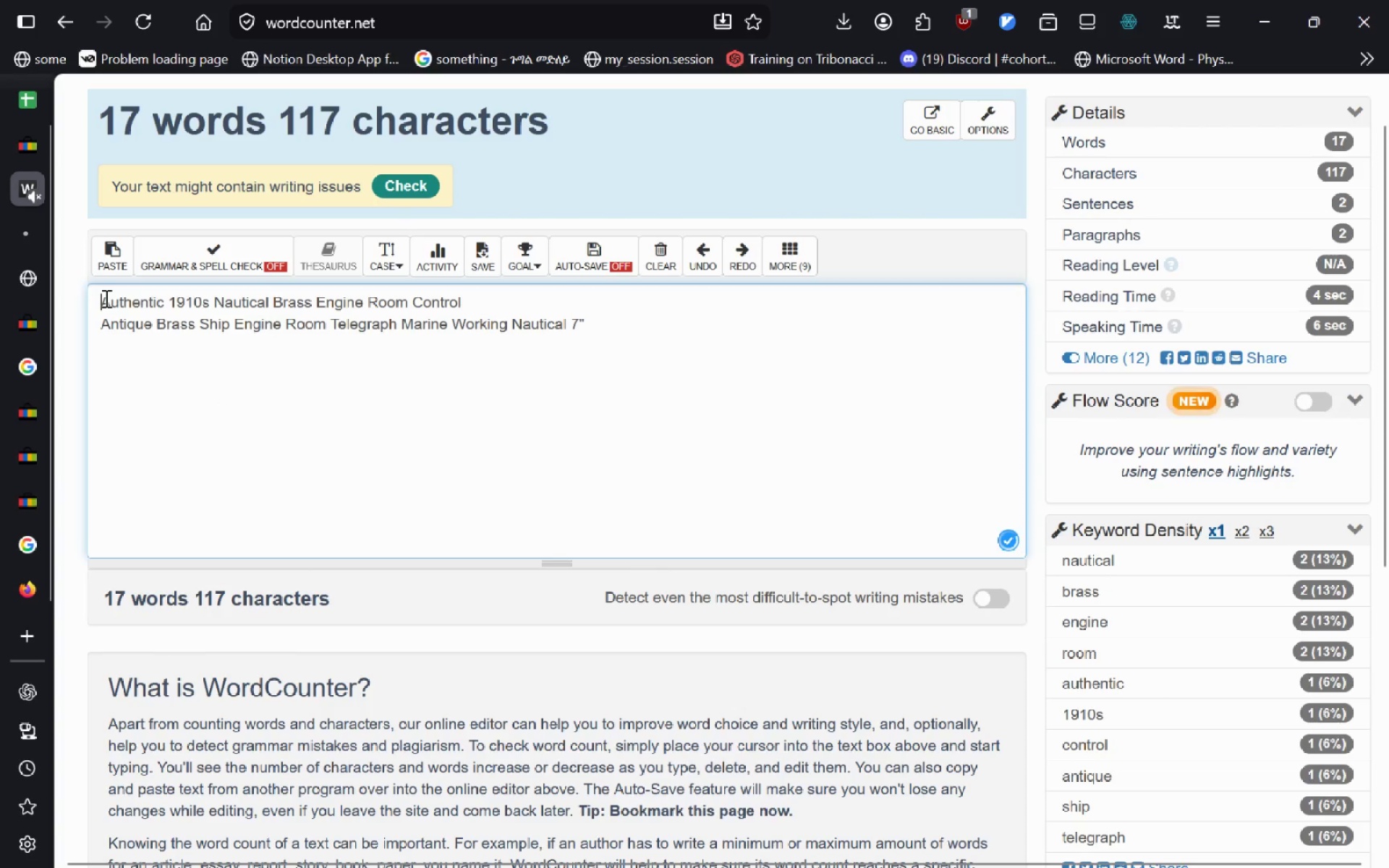 
key(Control+C)
 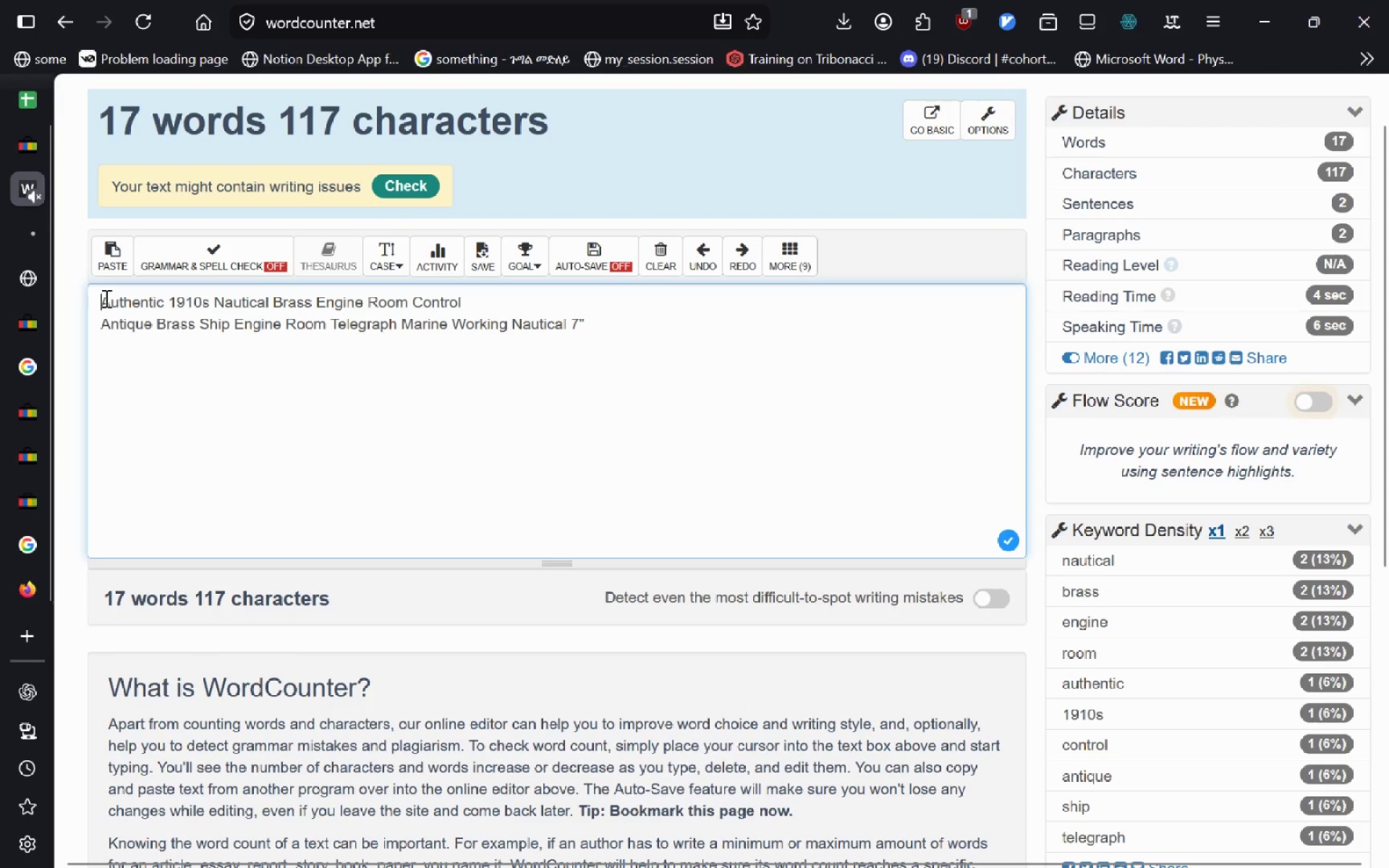 
type(Beut)
key(Backspace)
key(Backspace)
type(autifull )
 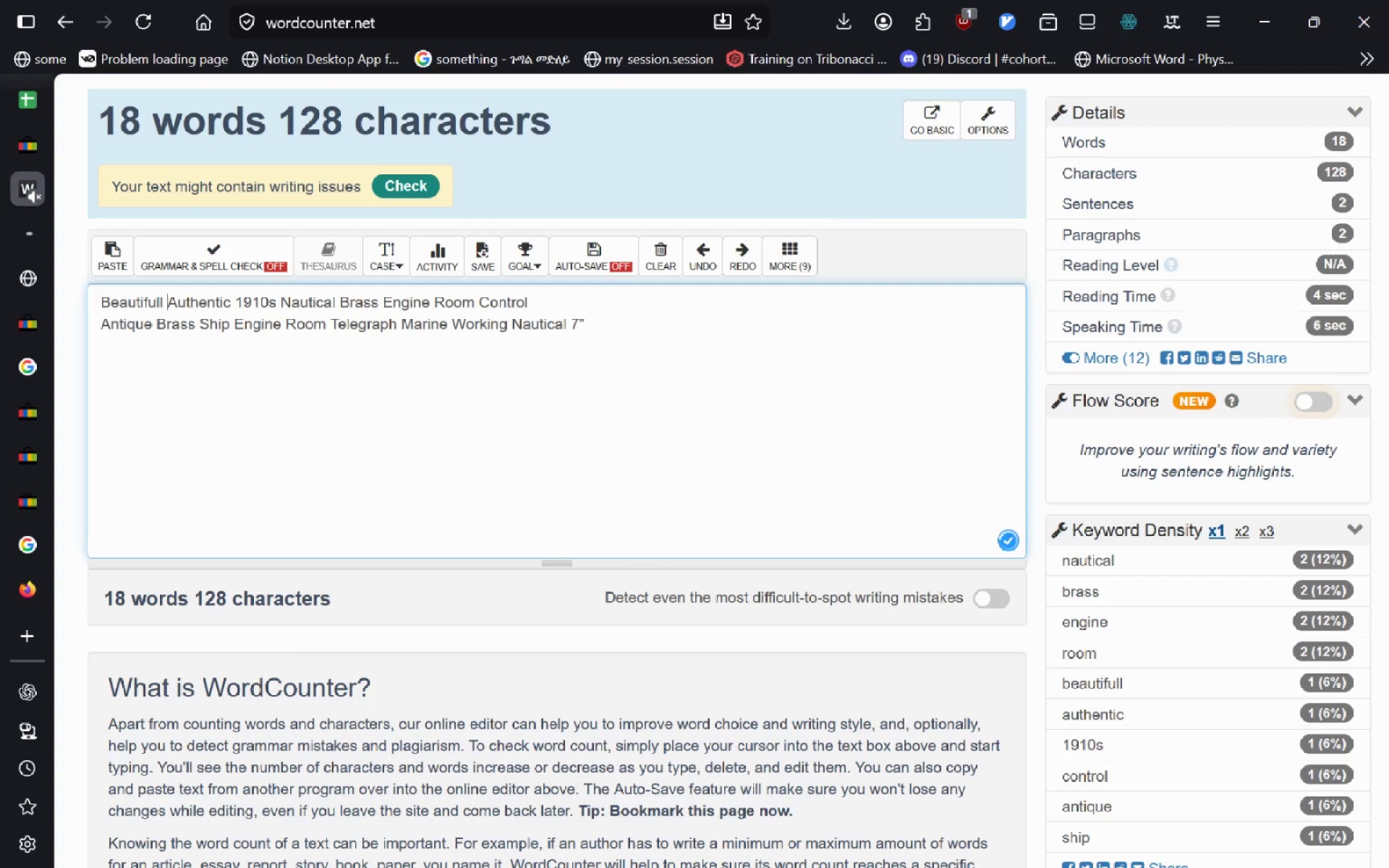 
key(ArrowDown)
 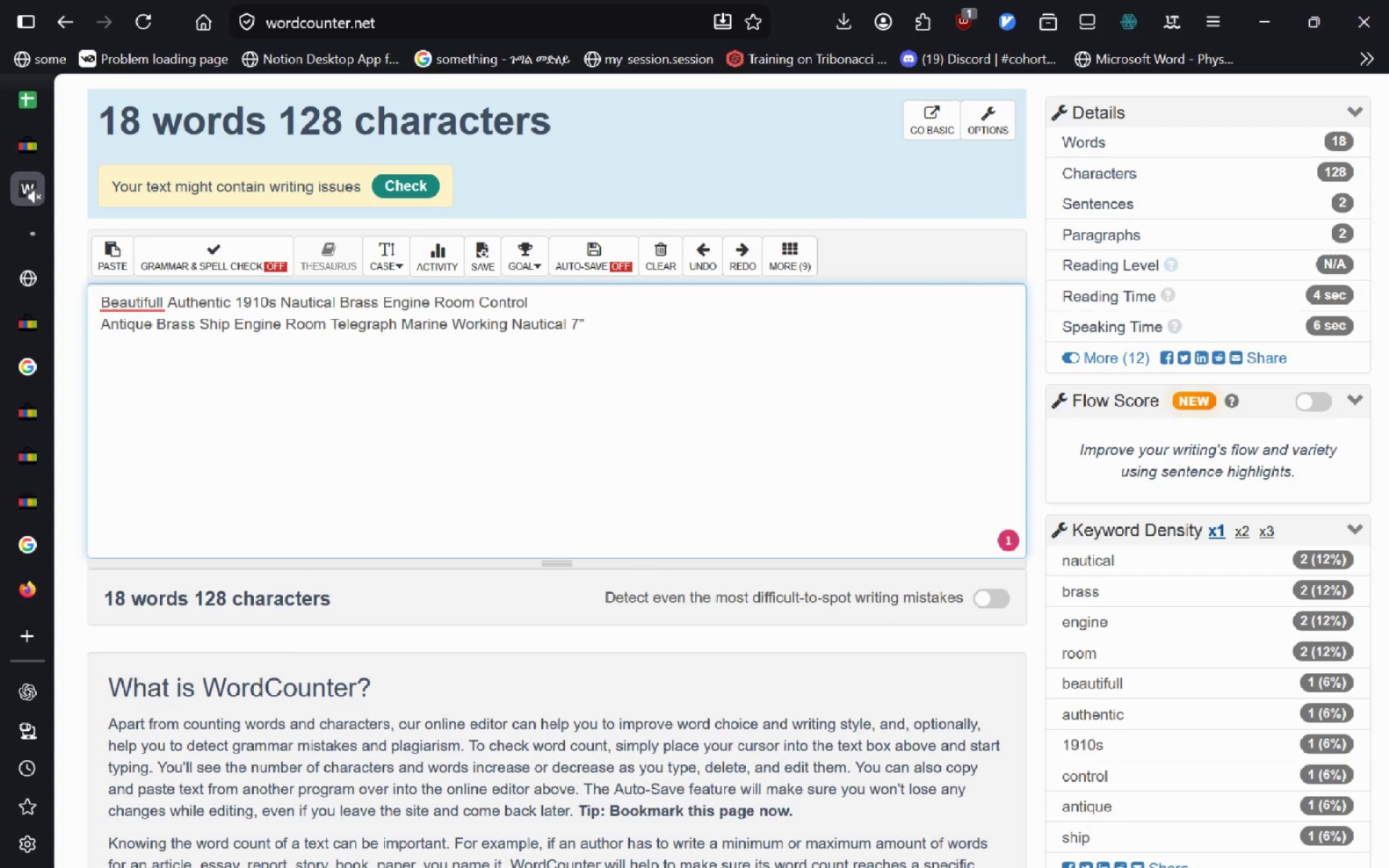 
key(Control+ArrowLeft)
 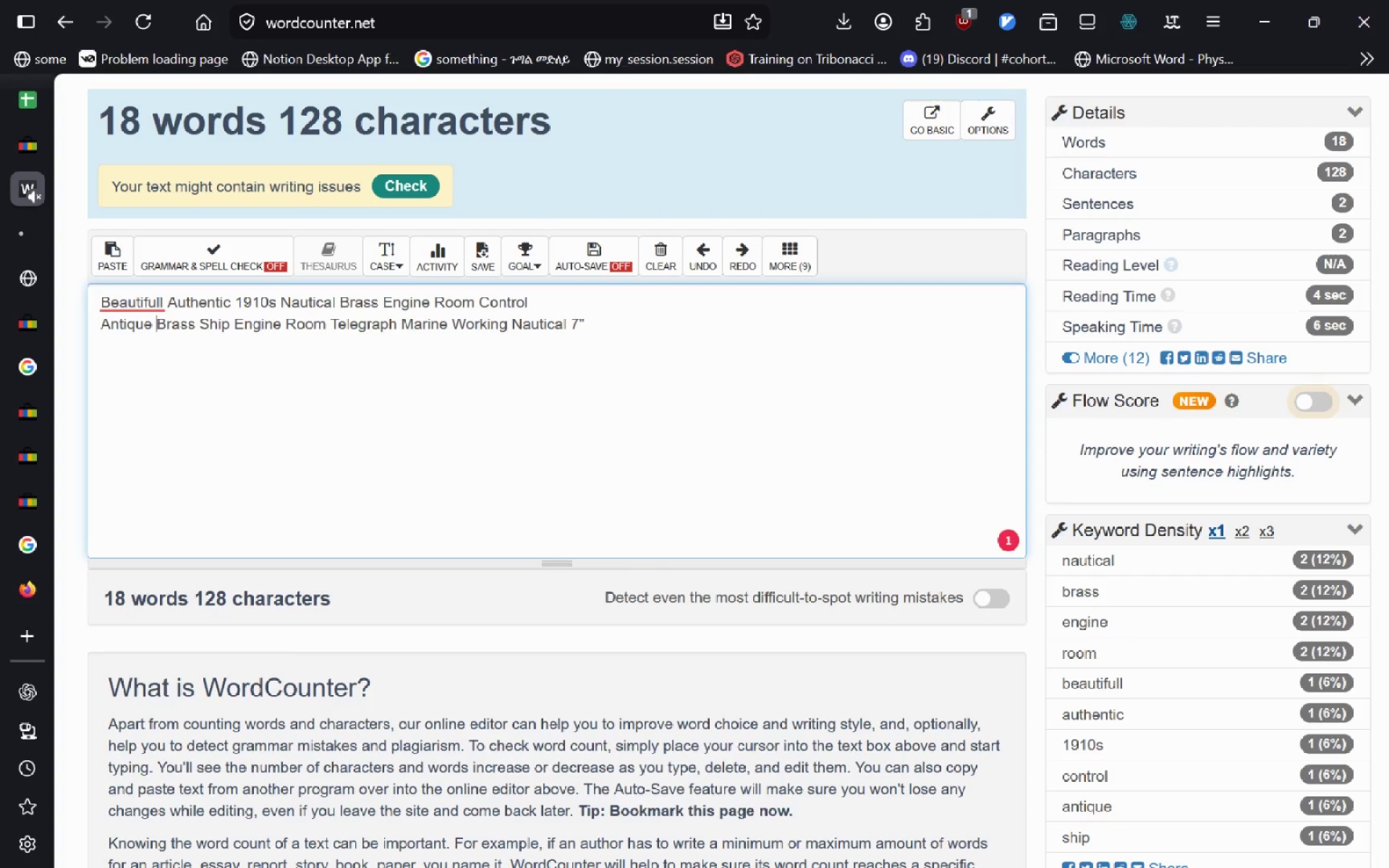 
key(ArrowUp)
 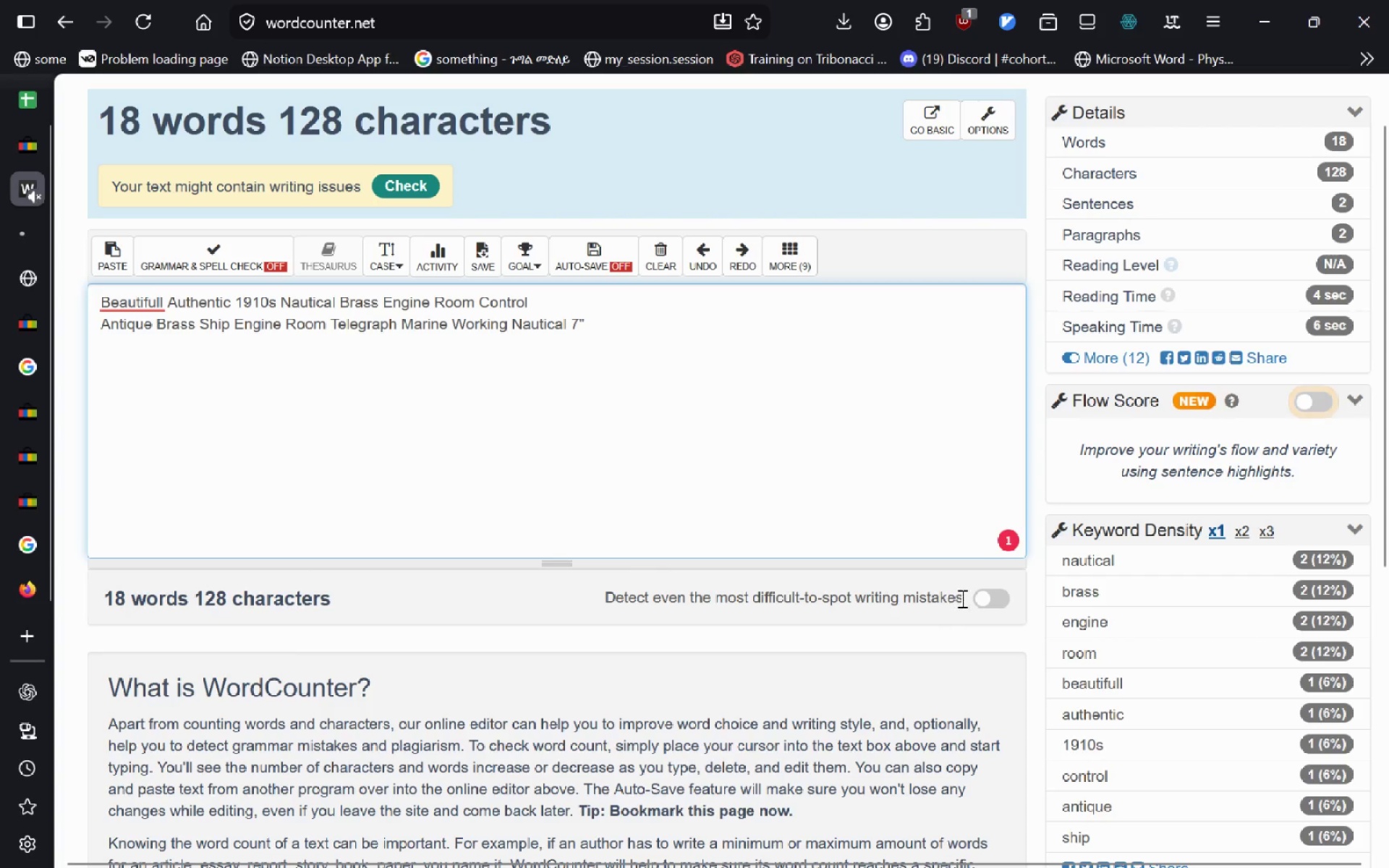 
left_click([1008, 547])
 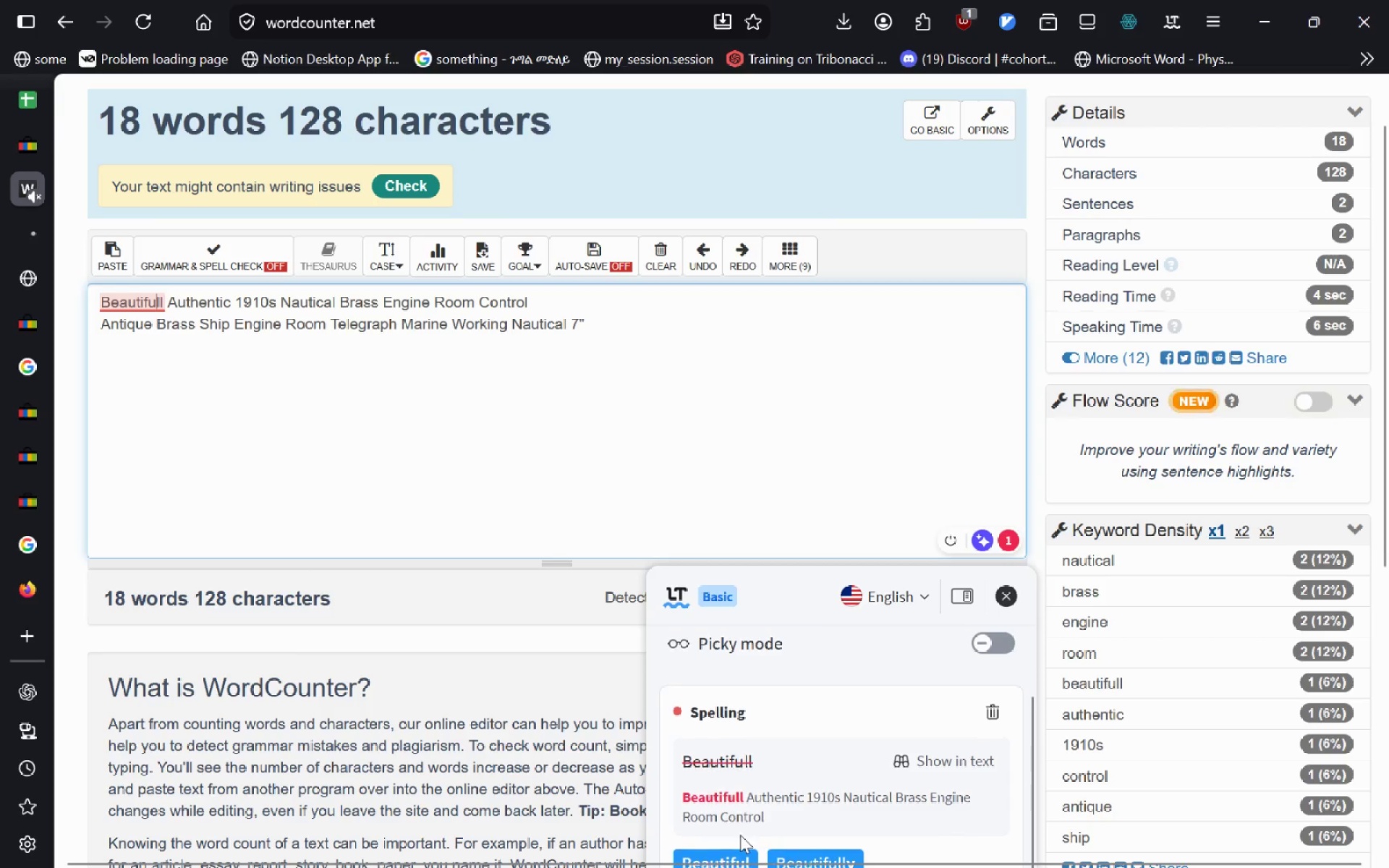 
left_click([718, 855])
 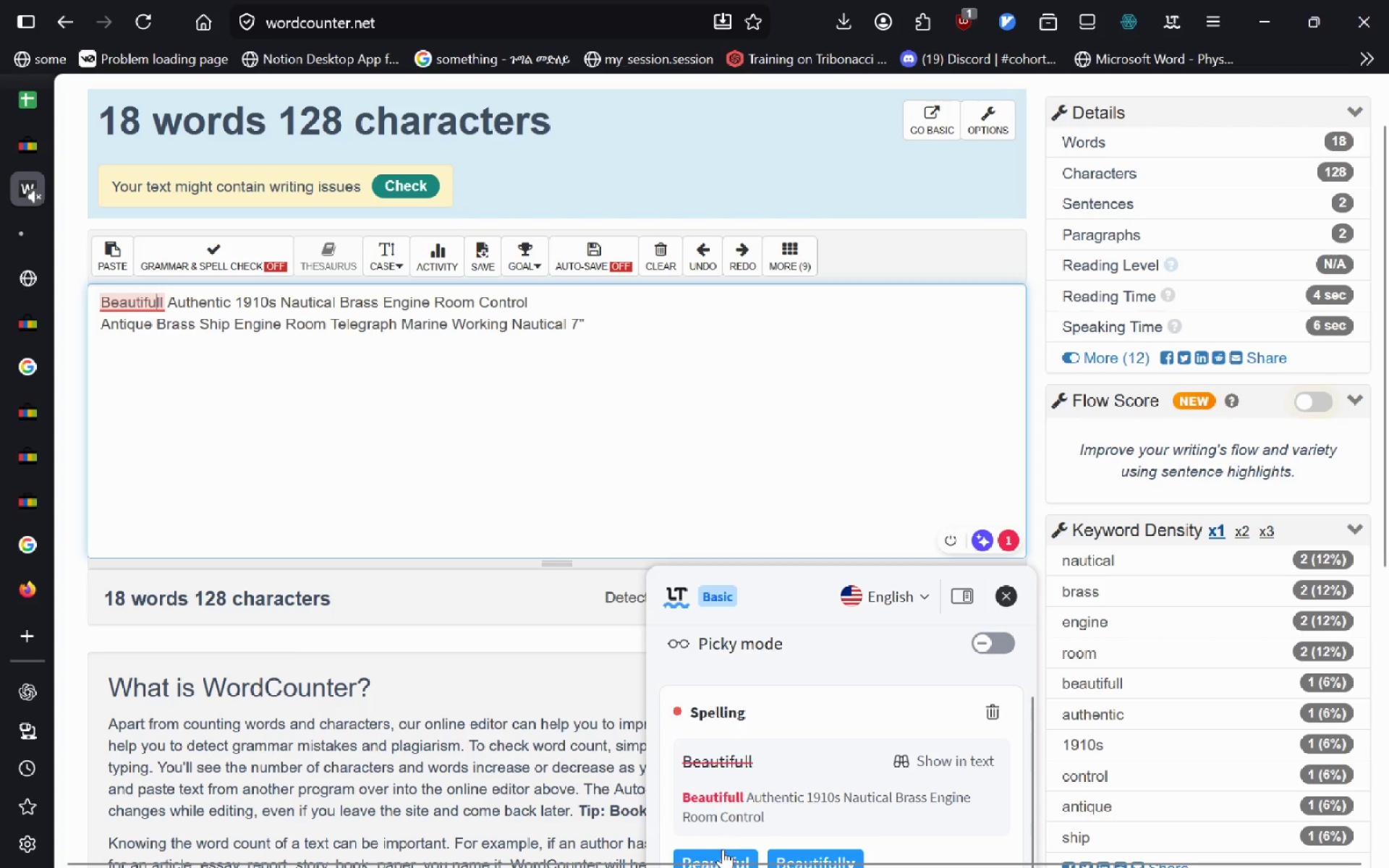 
left_click([723, 849])
 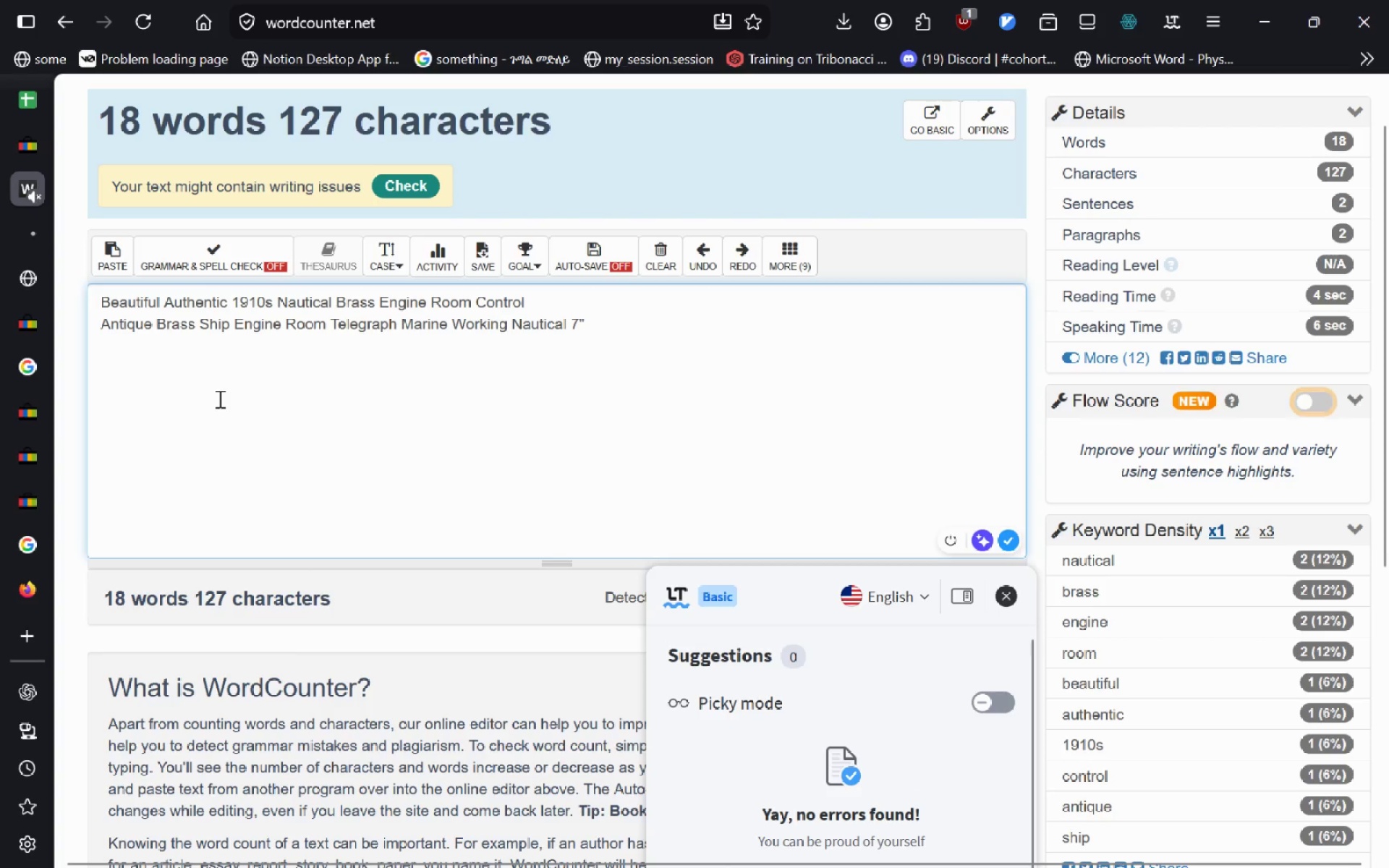 
left_click([218, 399])
 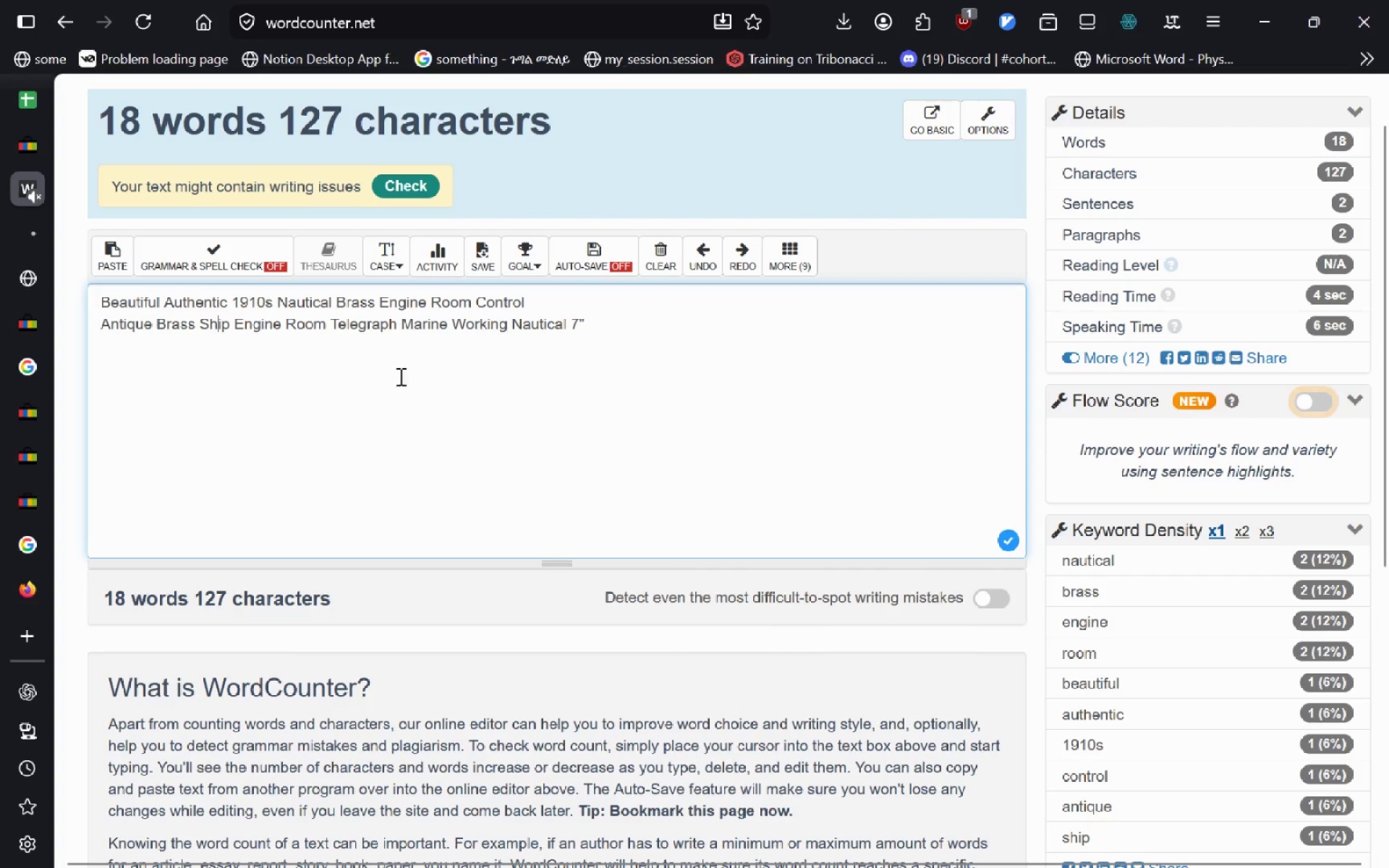 
left_click_drag(start_coordinate=[603, 324], to_coordinate=[0, 354])
 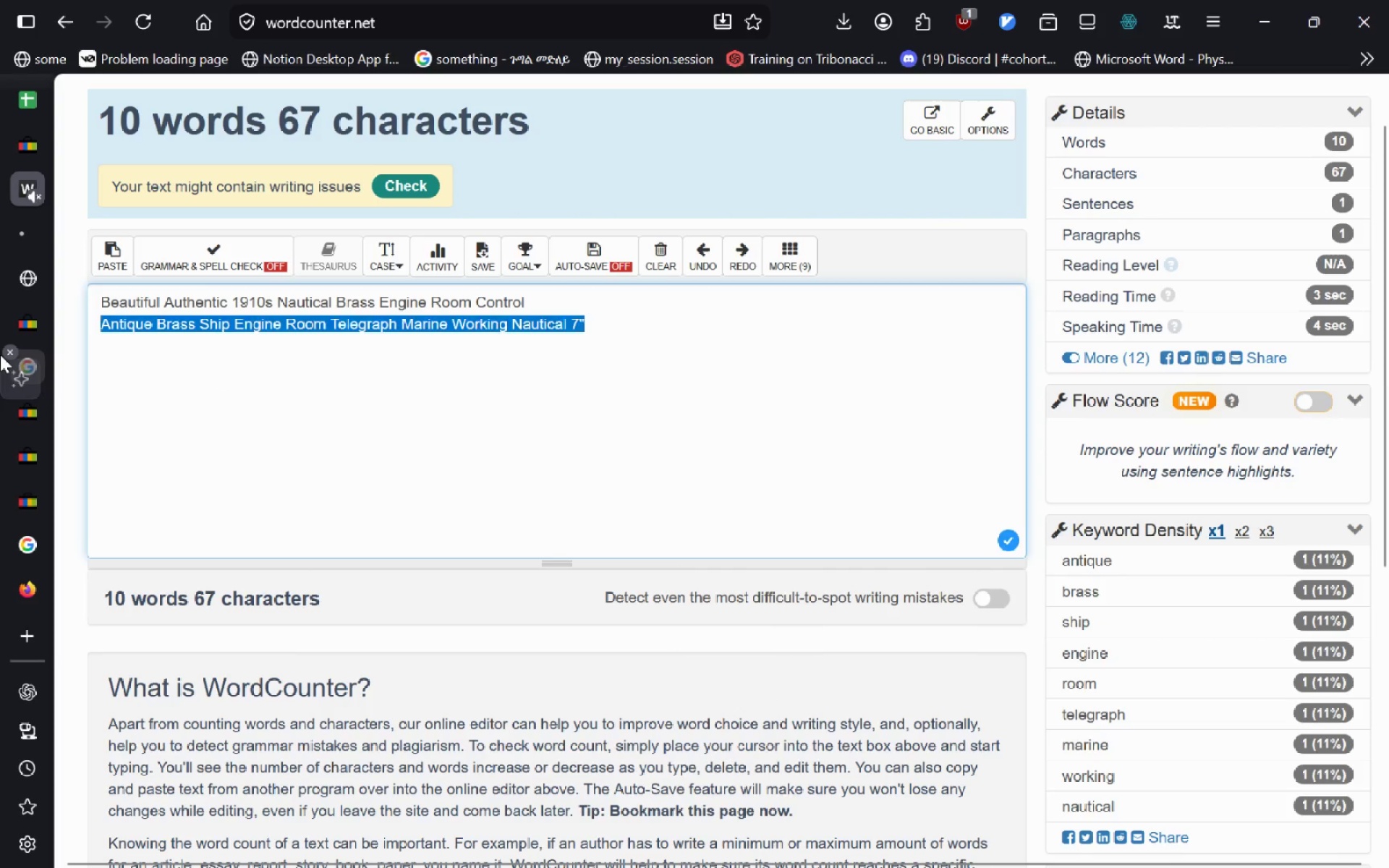 
key(Backspace)
 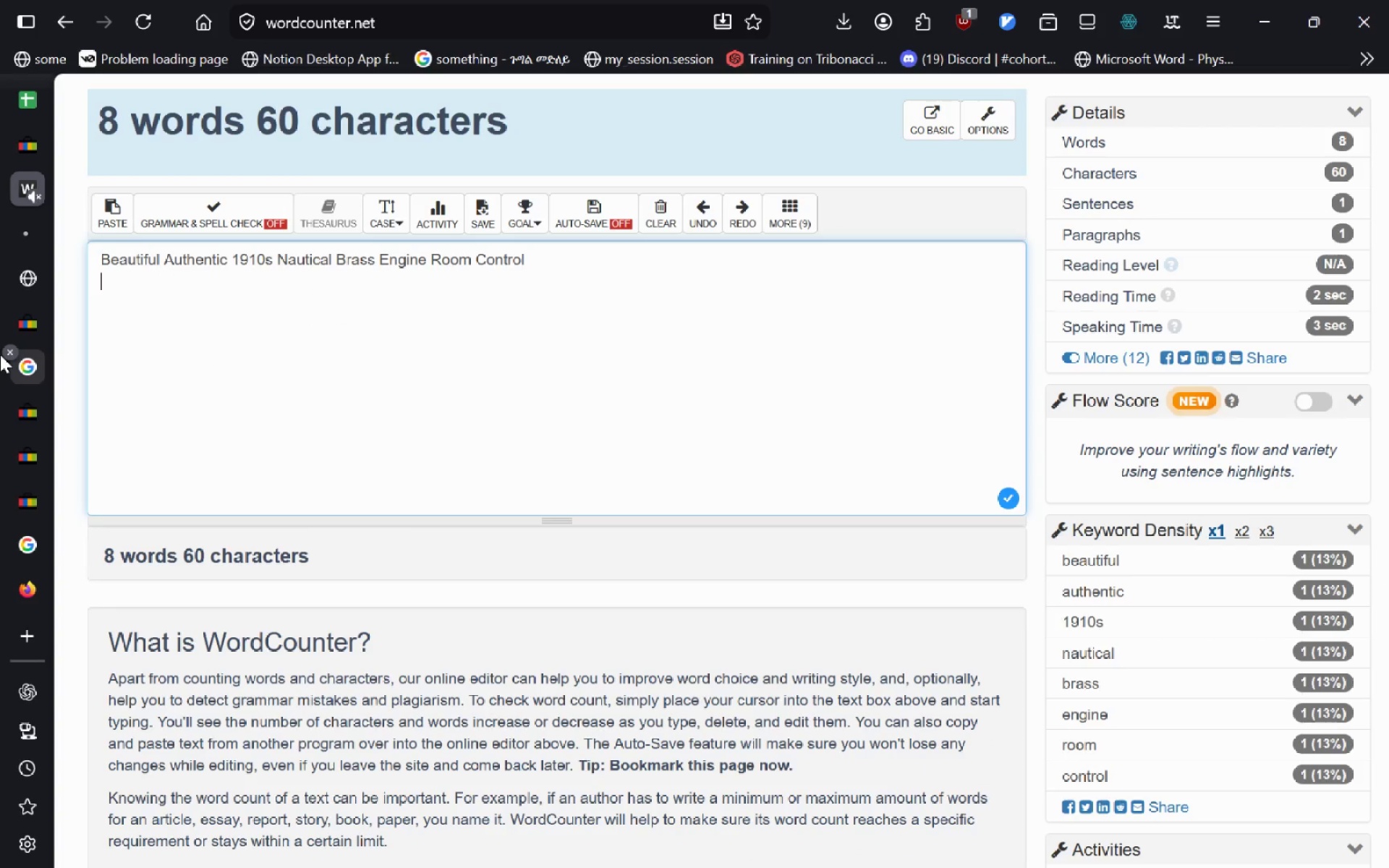 
wait(8.39)
 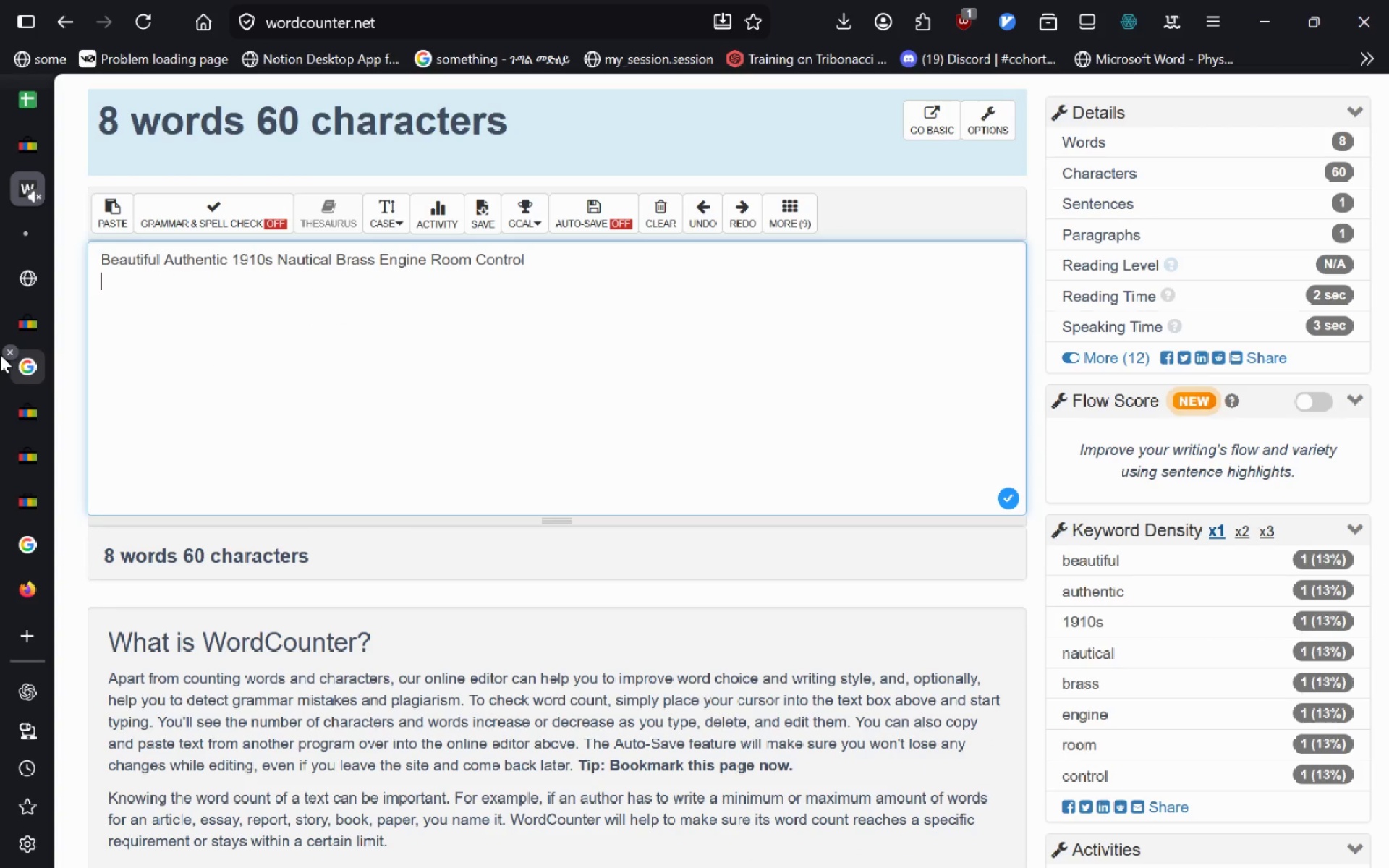 
left_click([532, 260])
 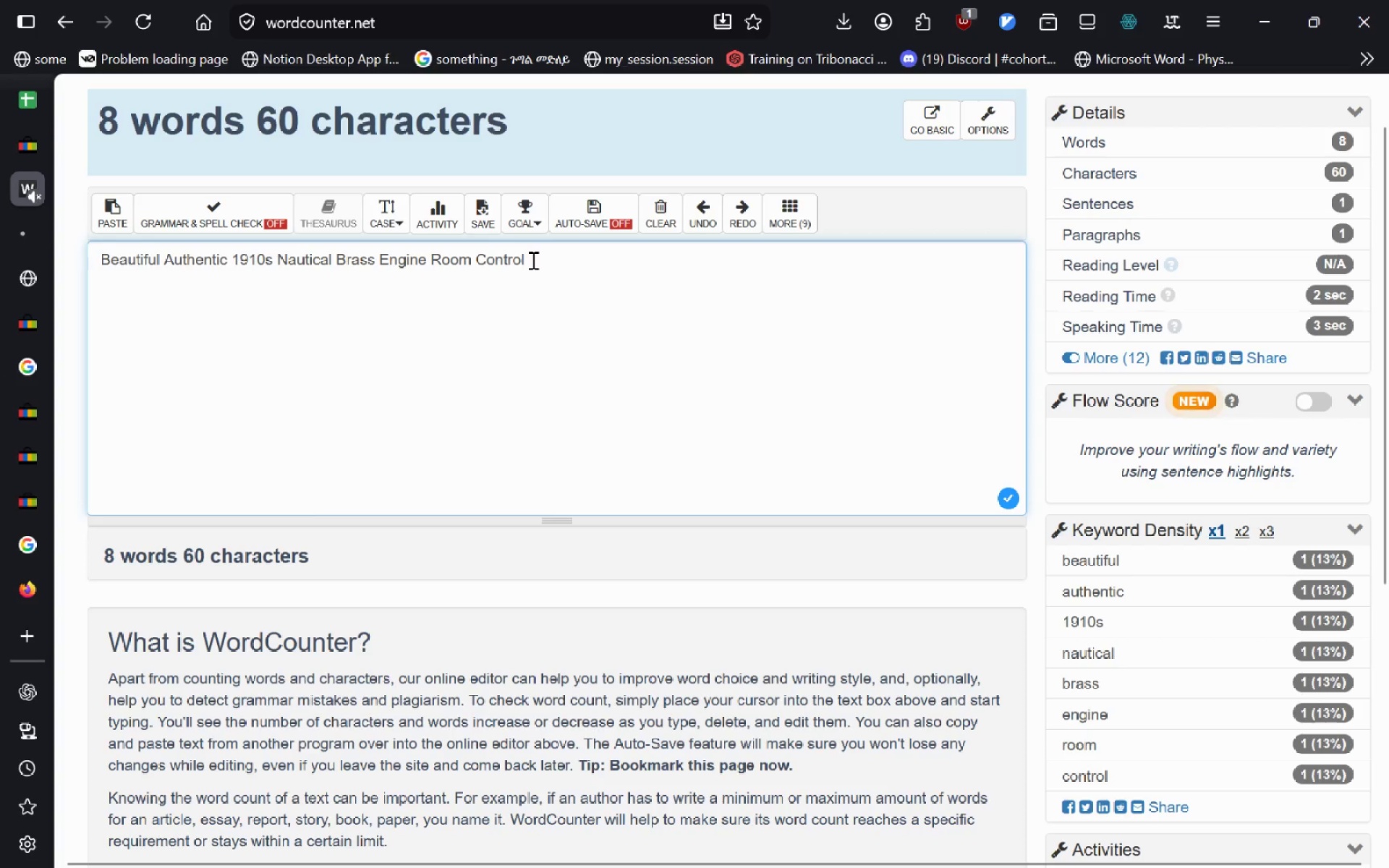 
type( Telegraph)
 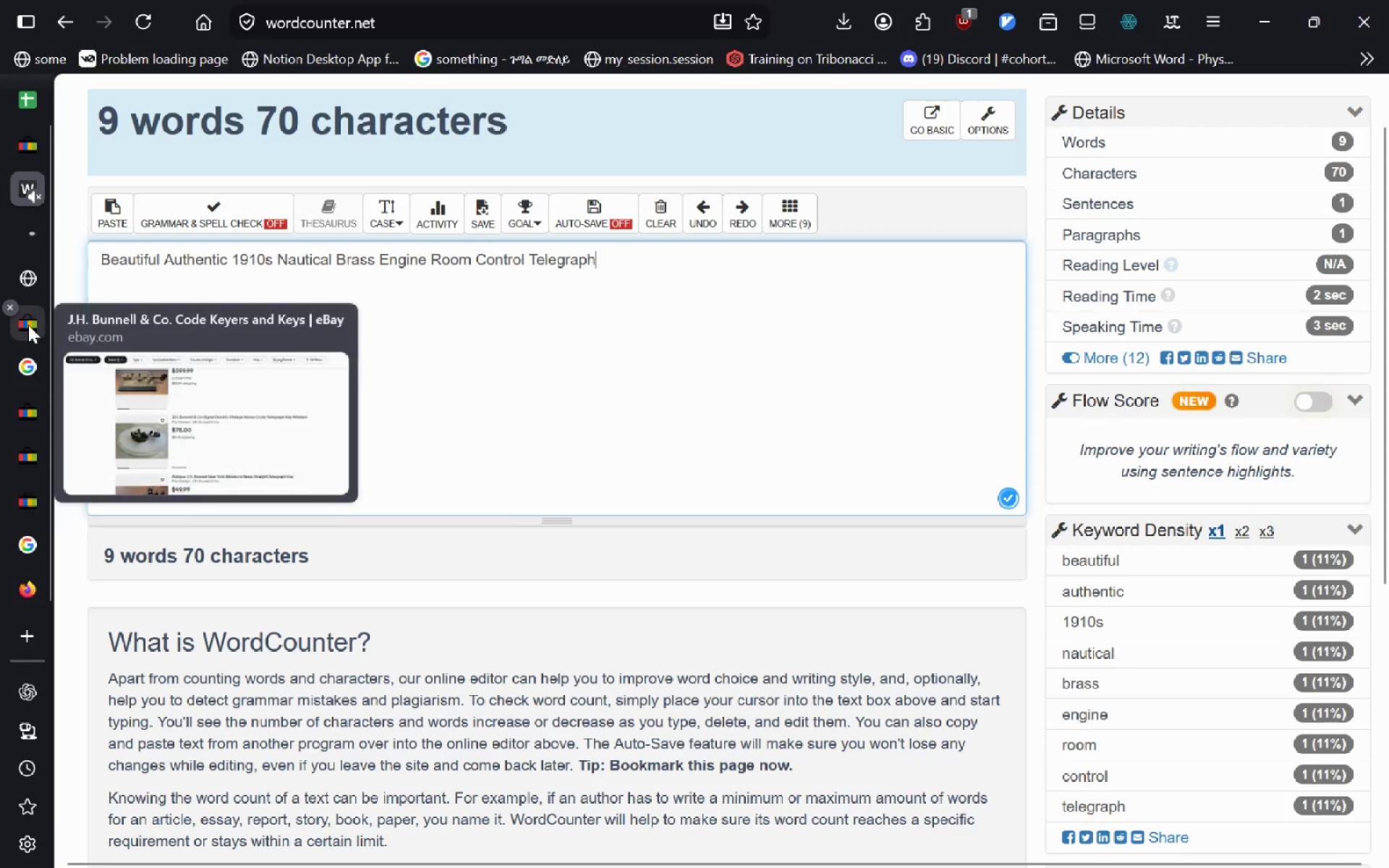 
left_click([28, 325])
 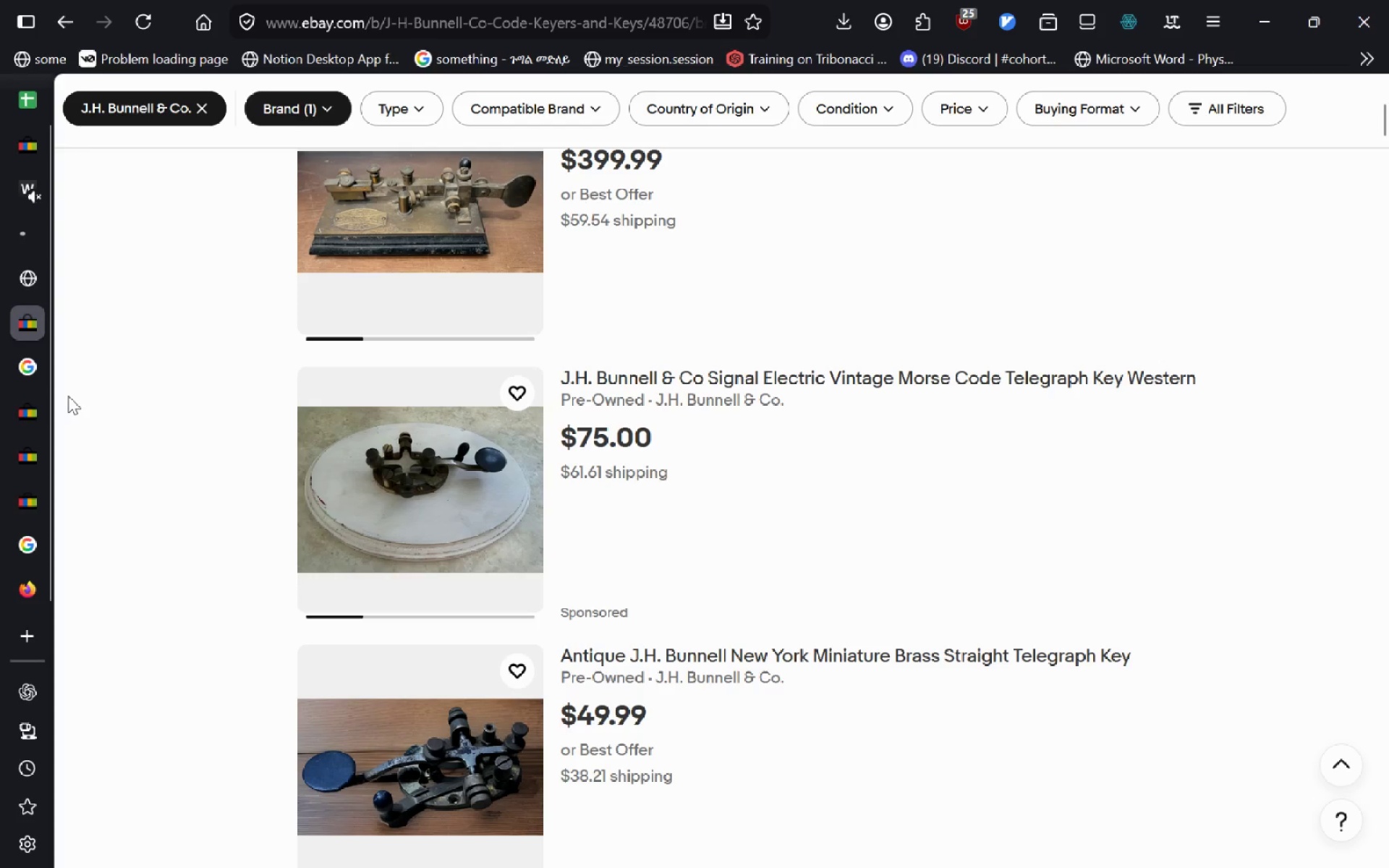 
left_click([31, 409])
 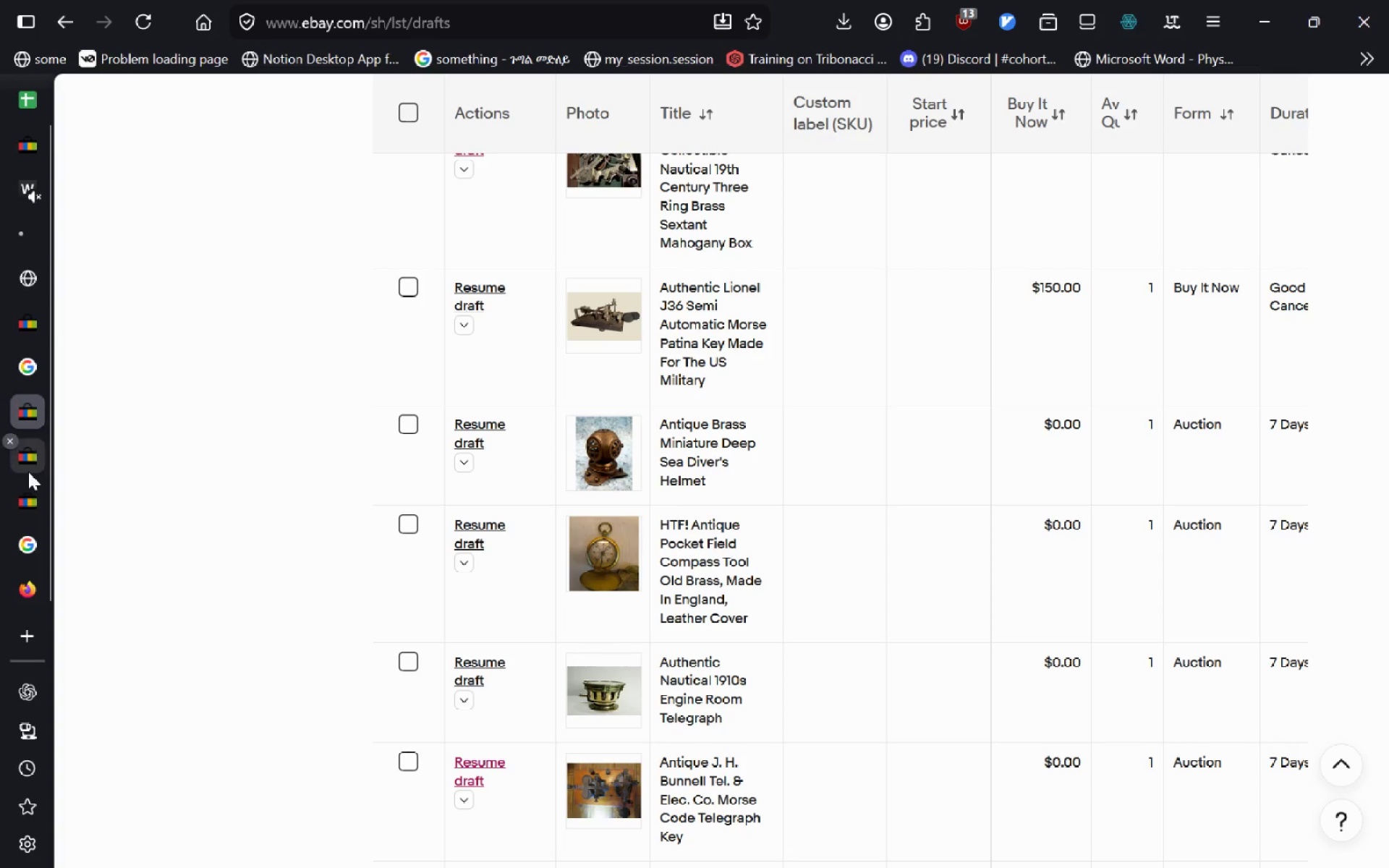 
left_click([28, 472])
 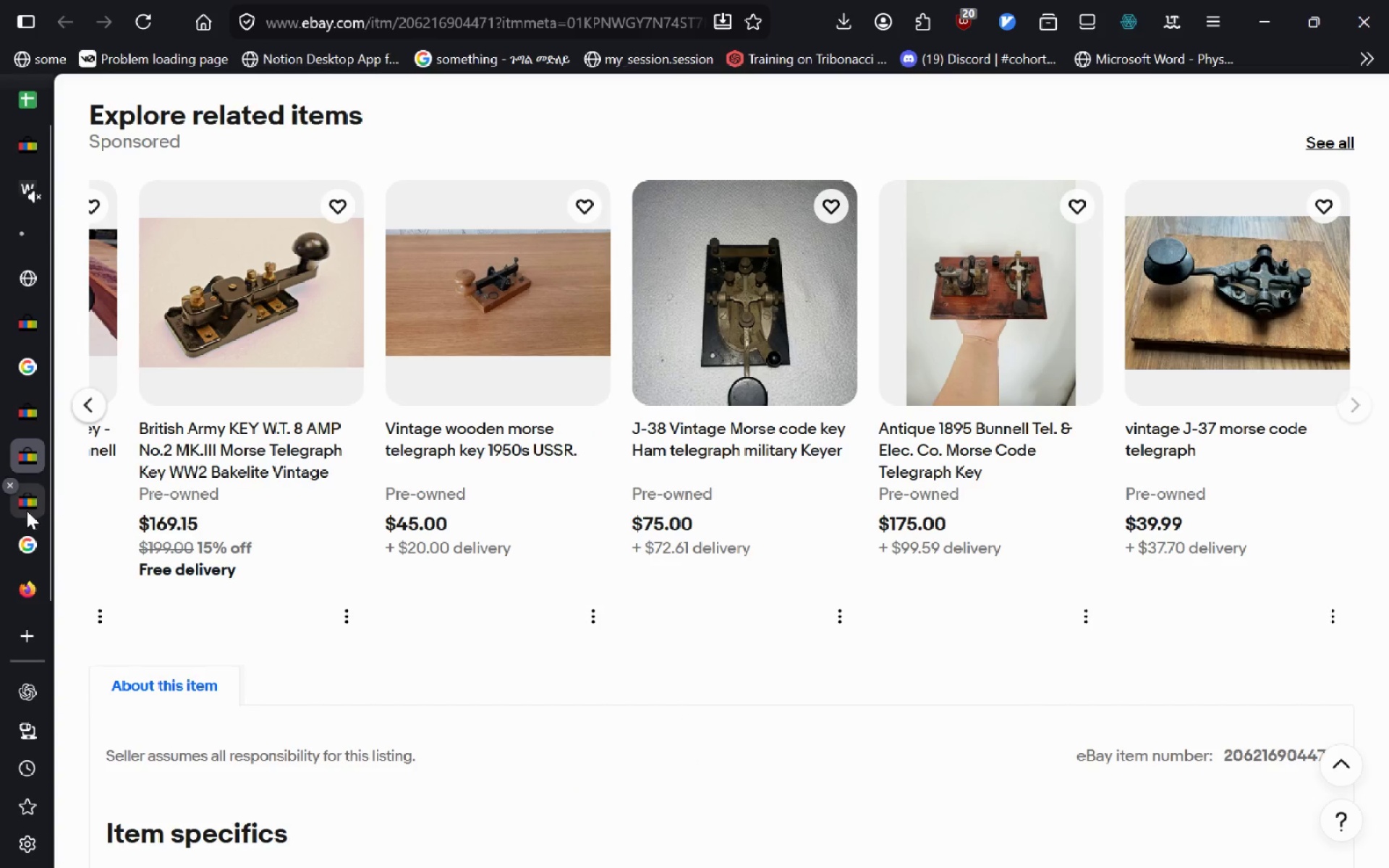 
left_click([27, 511])
 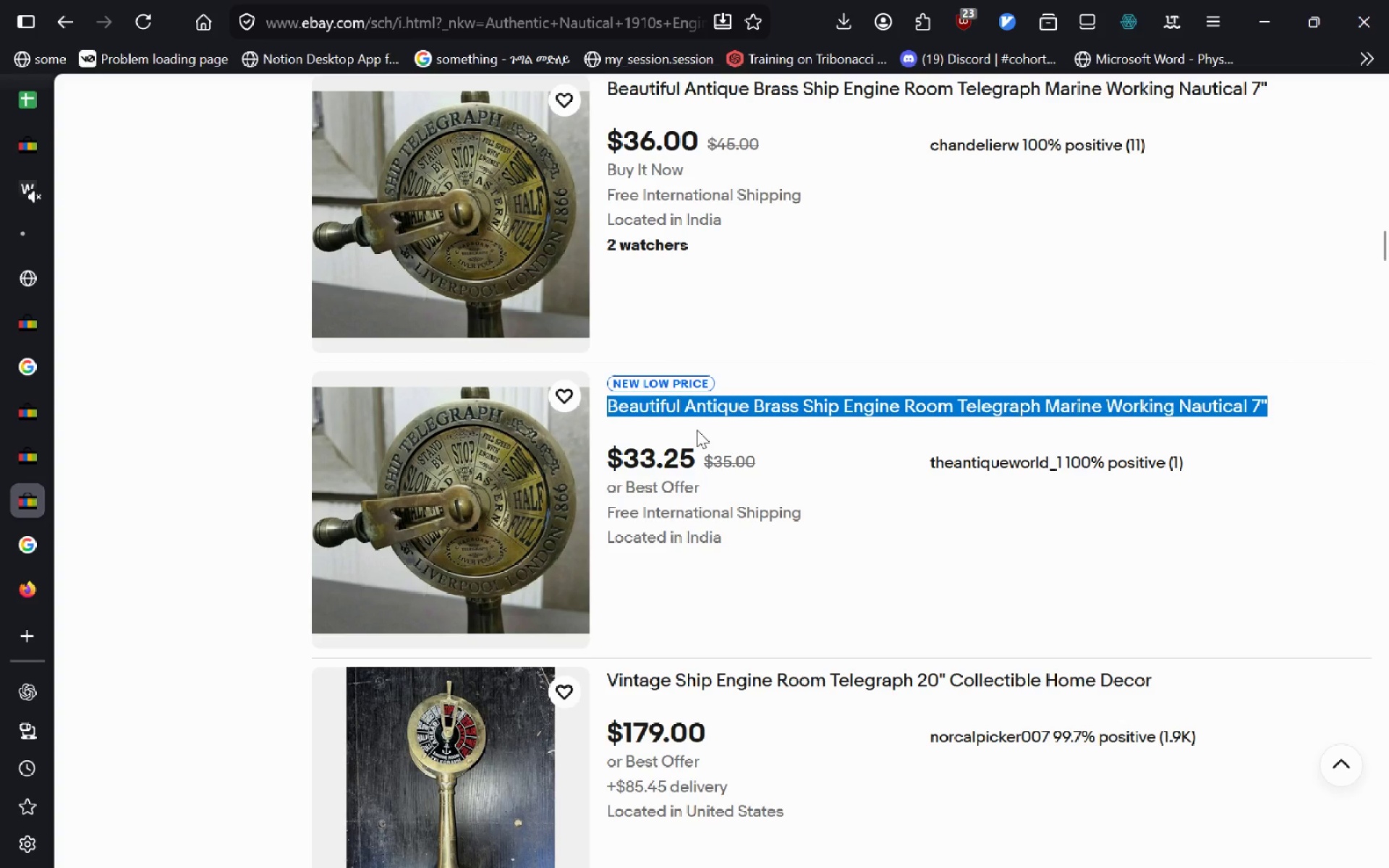 
wait(10.36)
 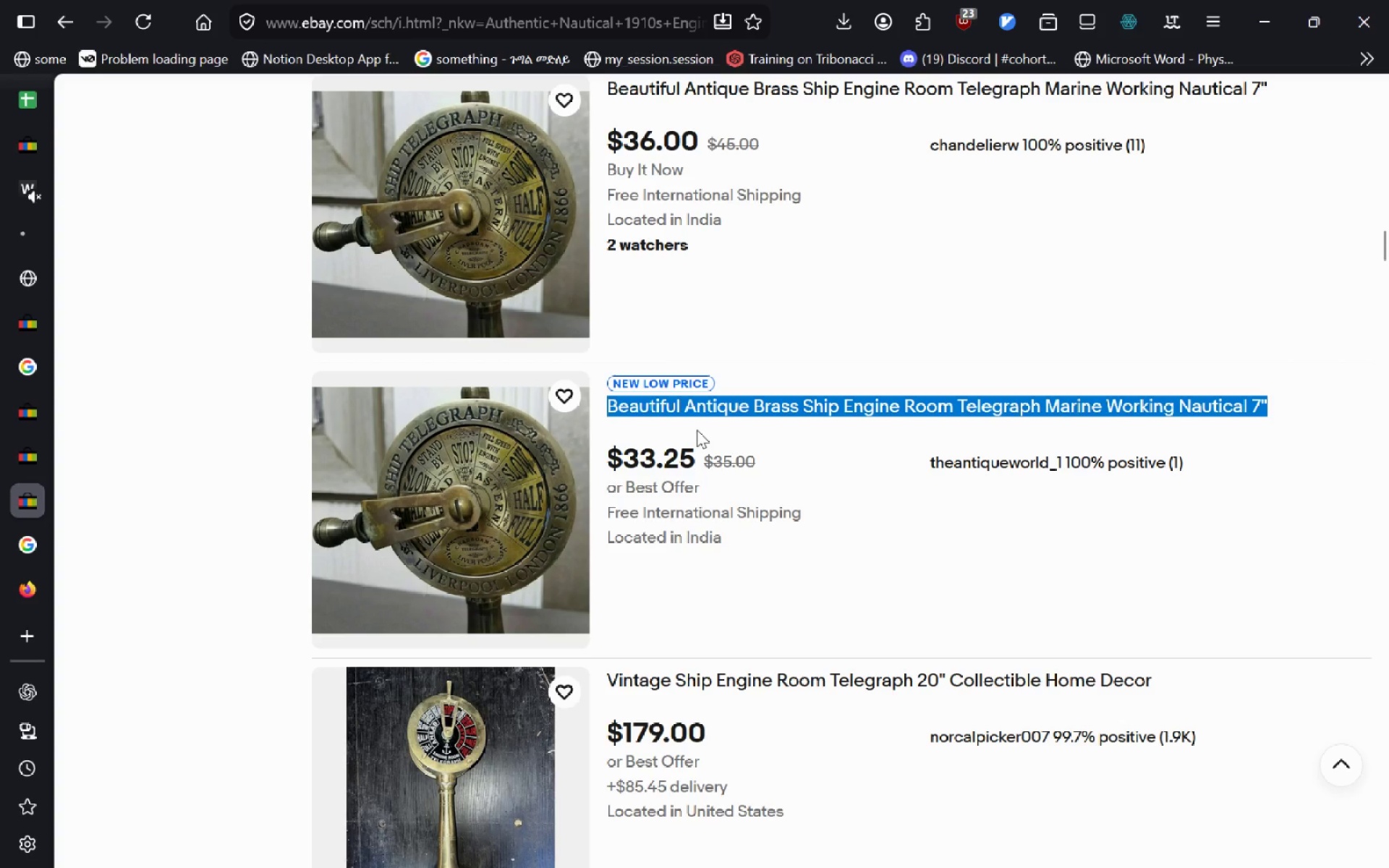 
left_click([959, 342])
 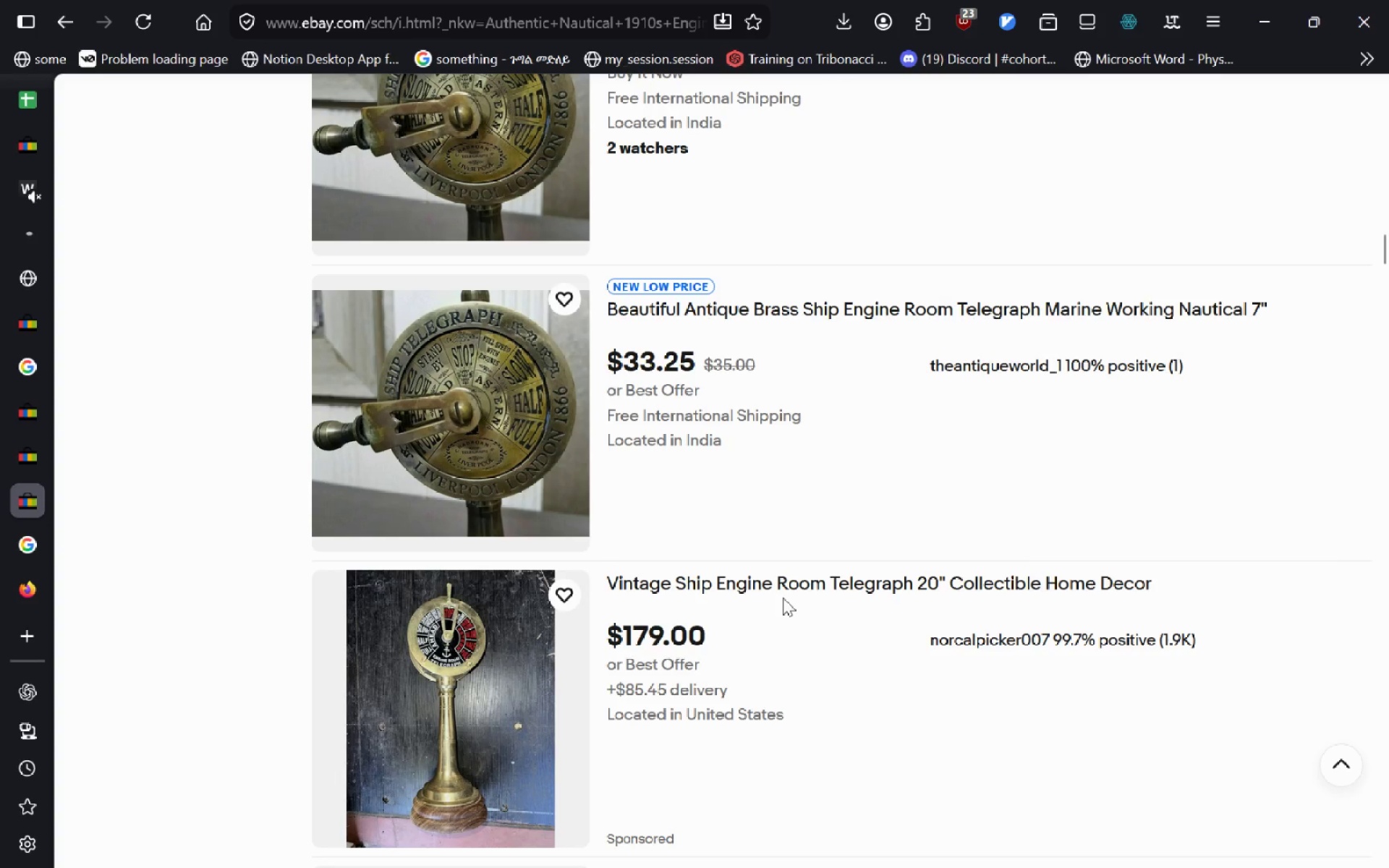 
wait(9.58)
 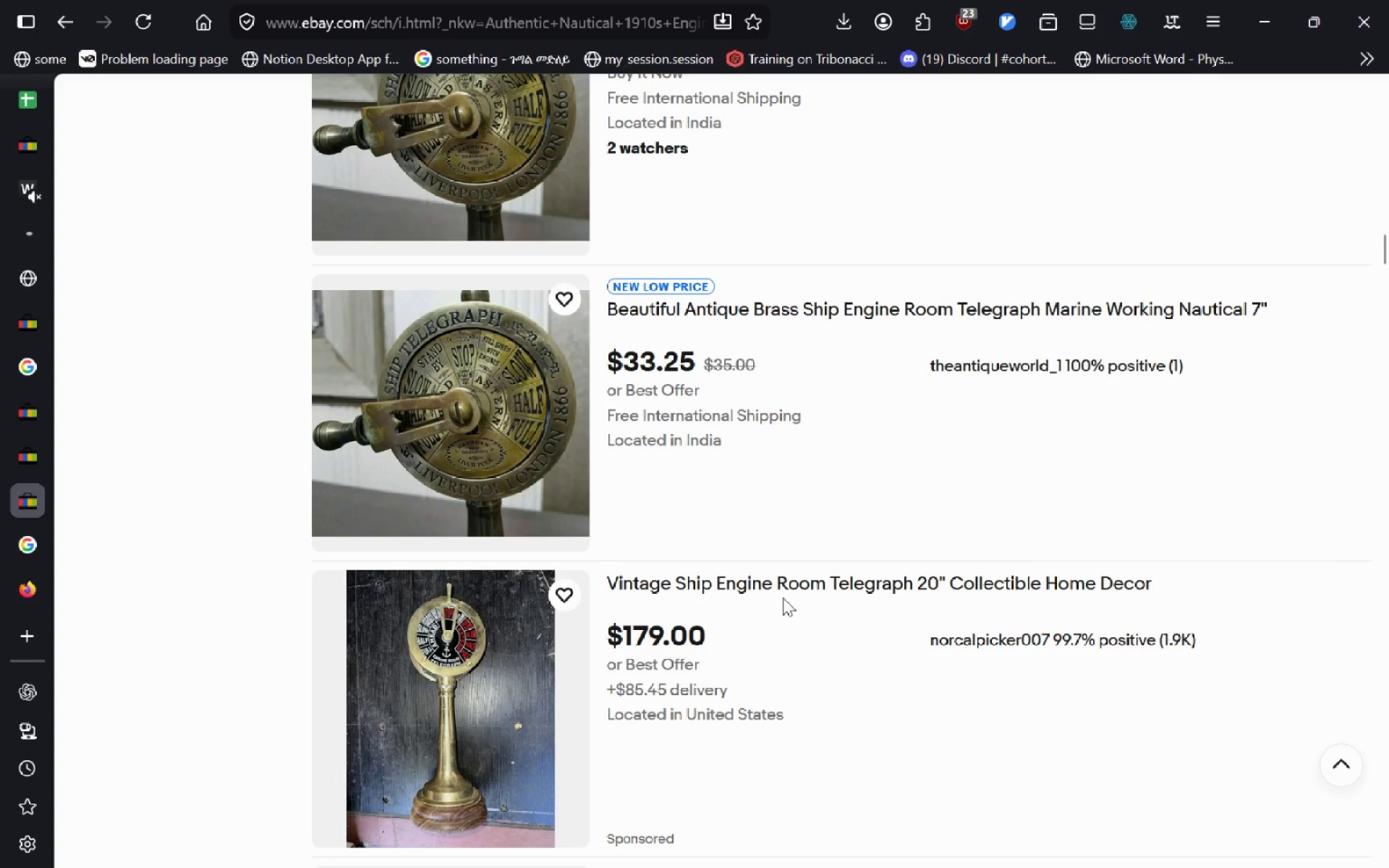 
left_click([41, 155])
 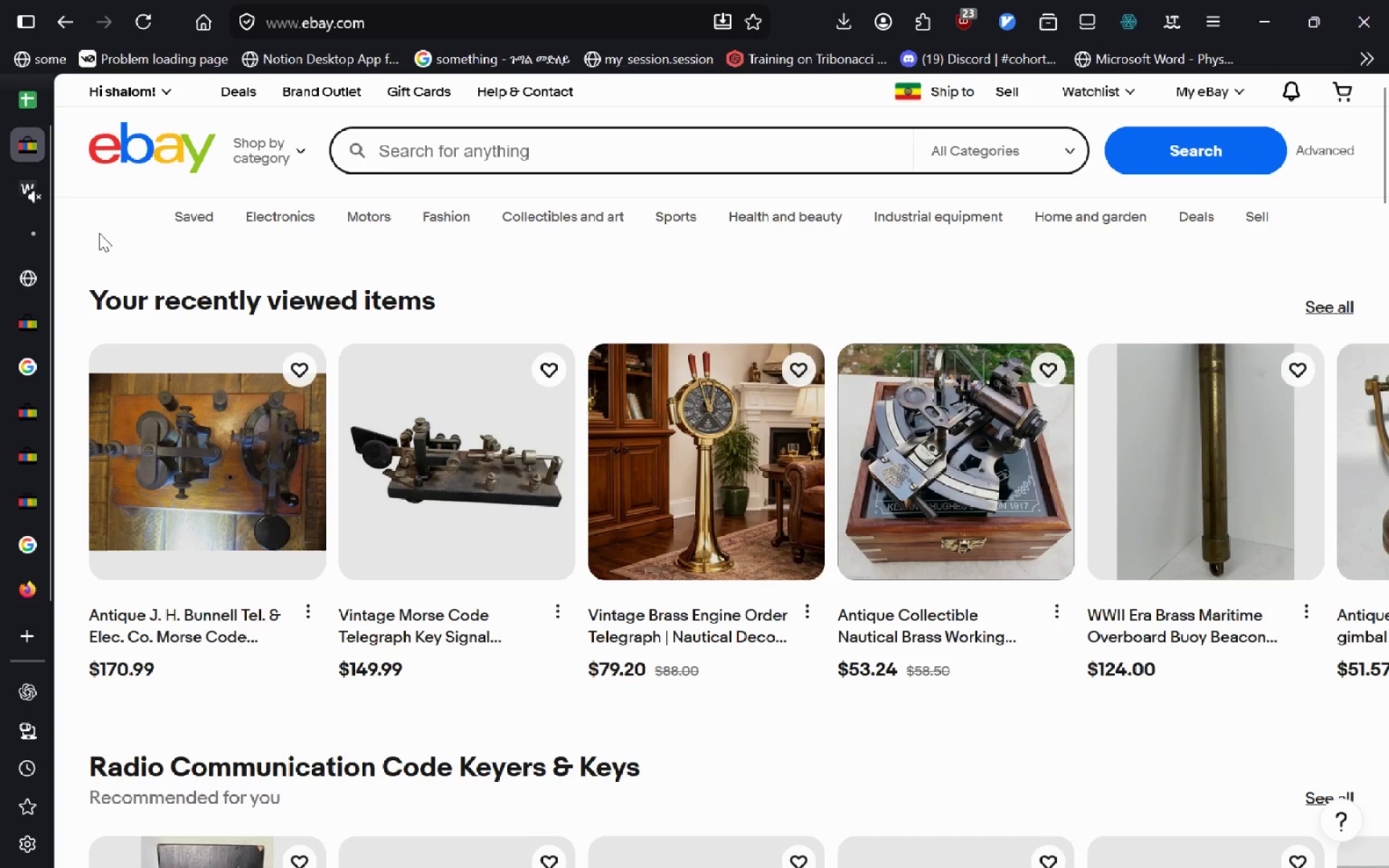 
key(Alt+Tab)
 